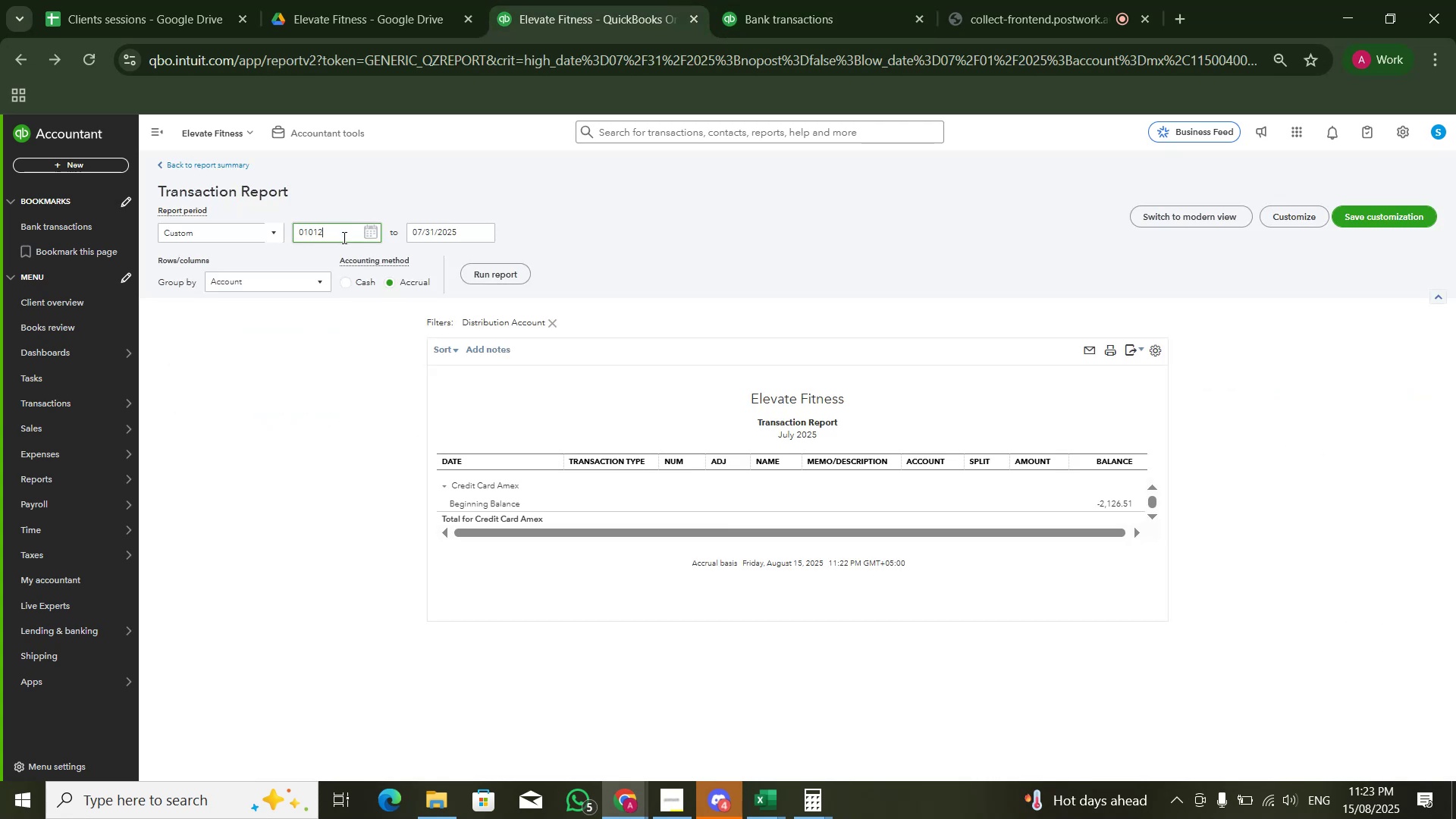 
key(Numpad0)
 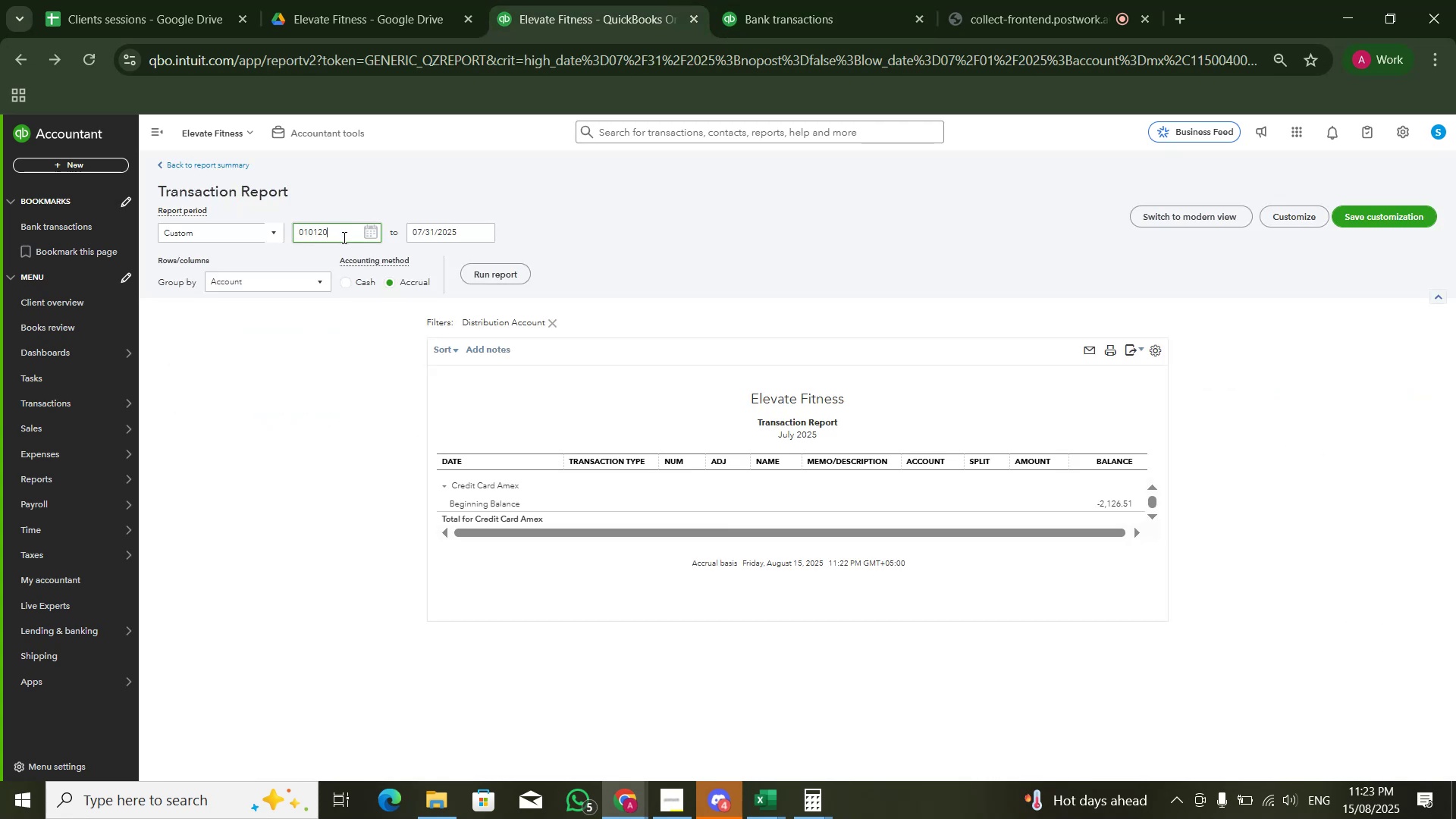 
key(Numpad2)
 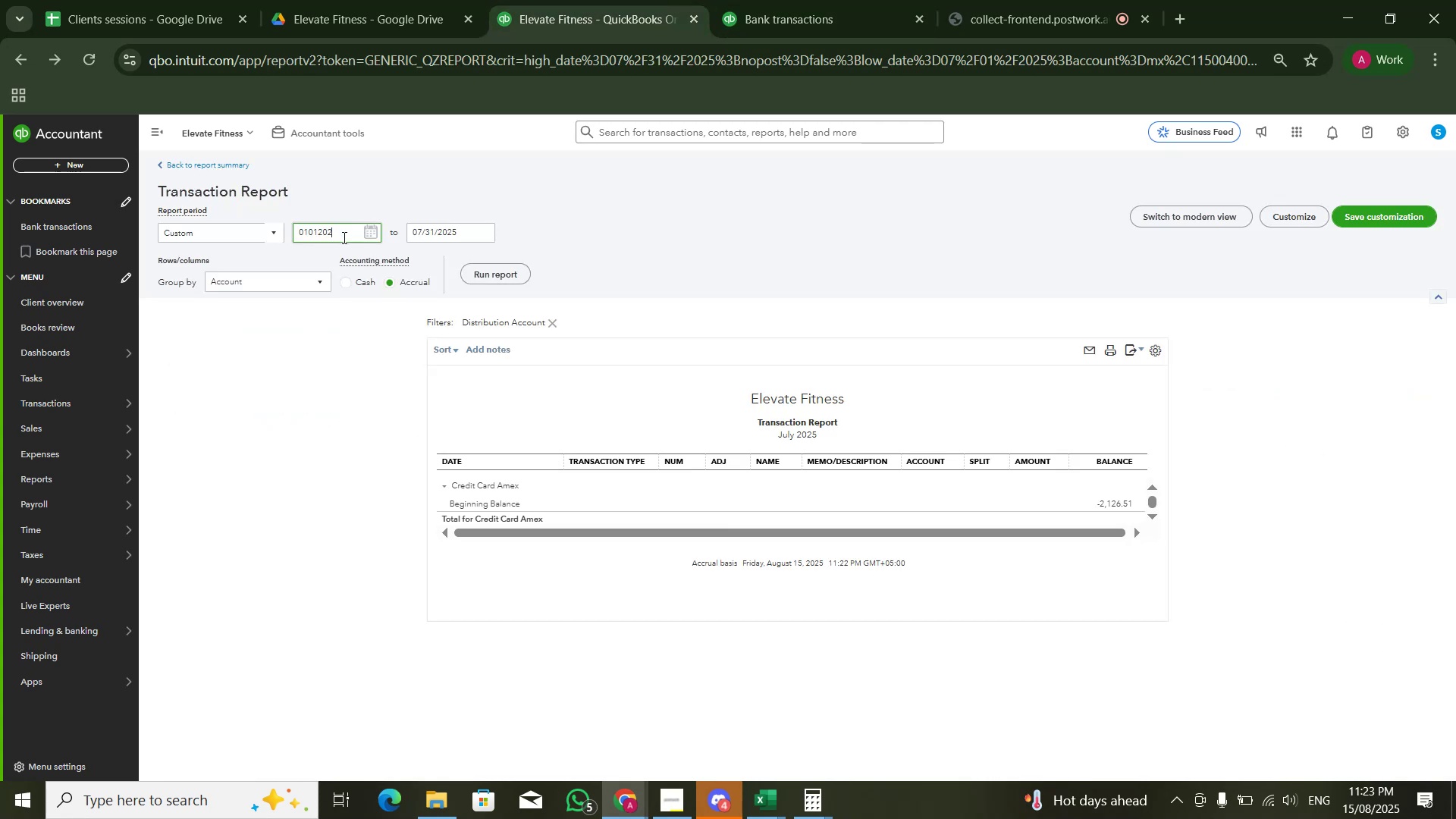 
key(Numpad0)
 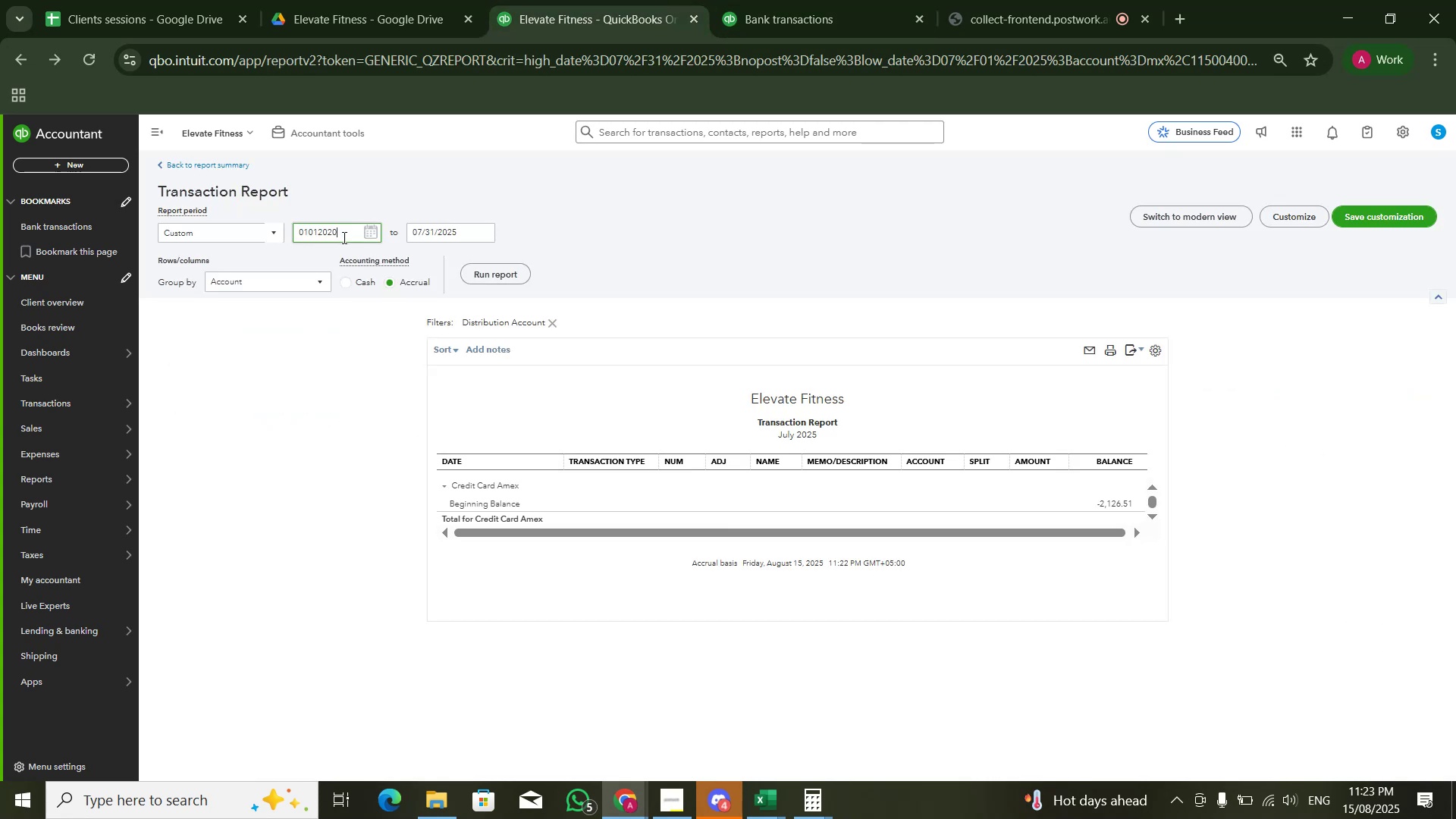 
key(NumpadEnter)
 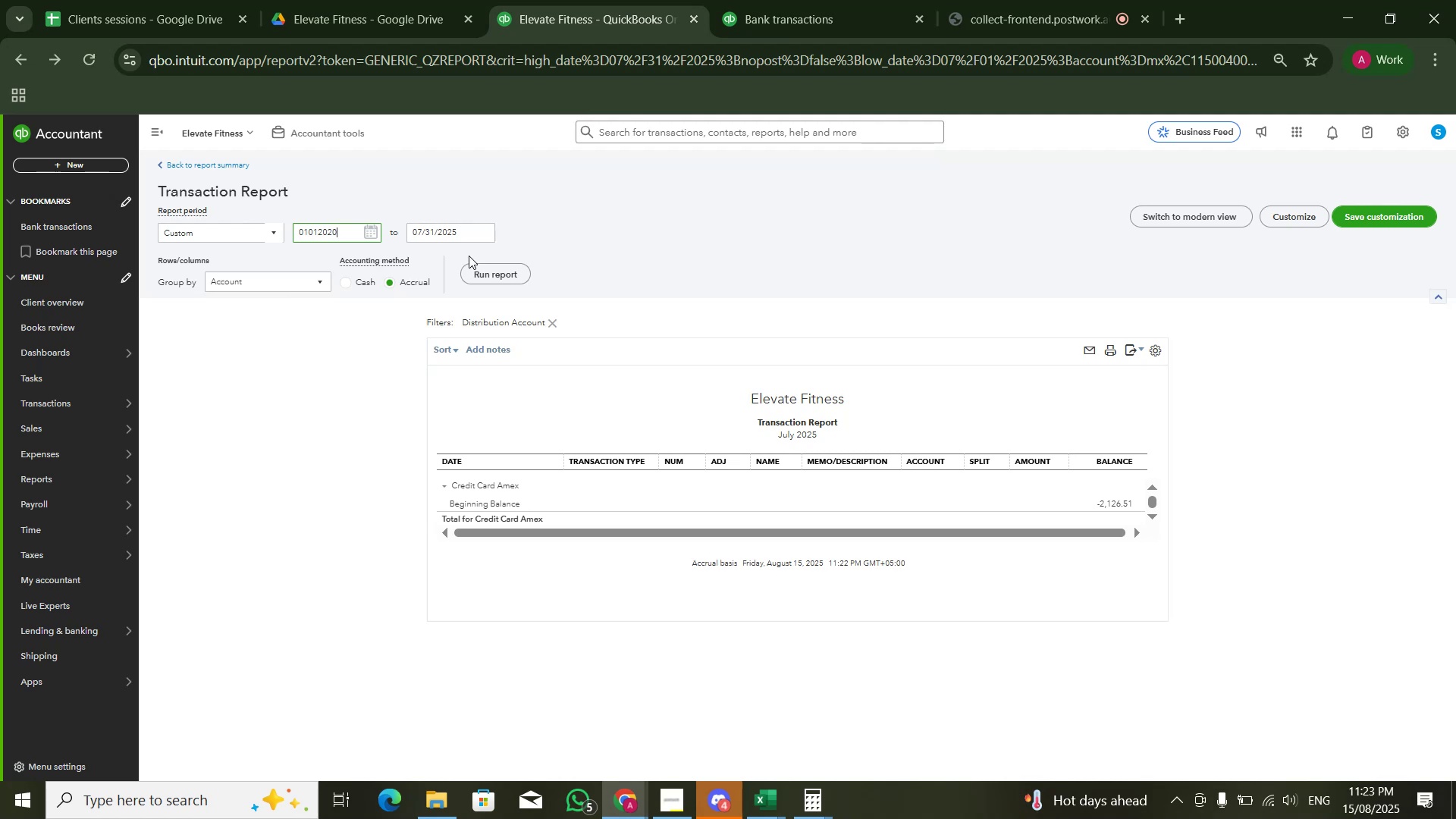 
left_click([479, 275])
 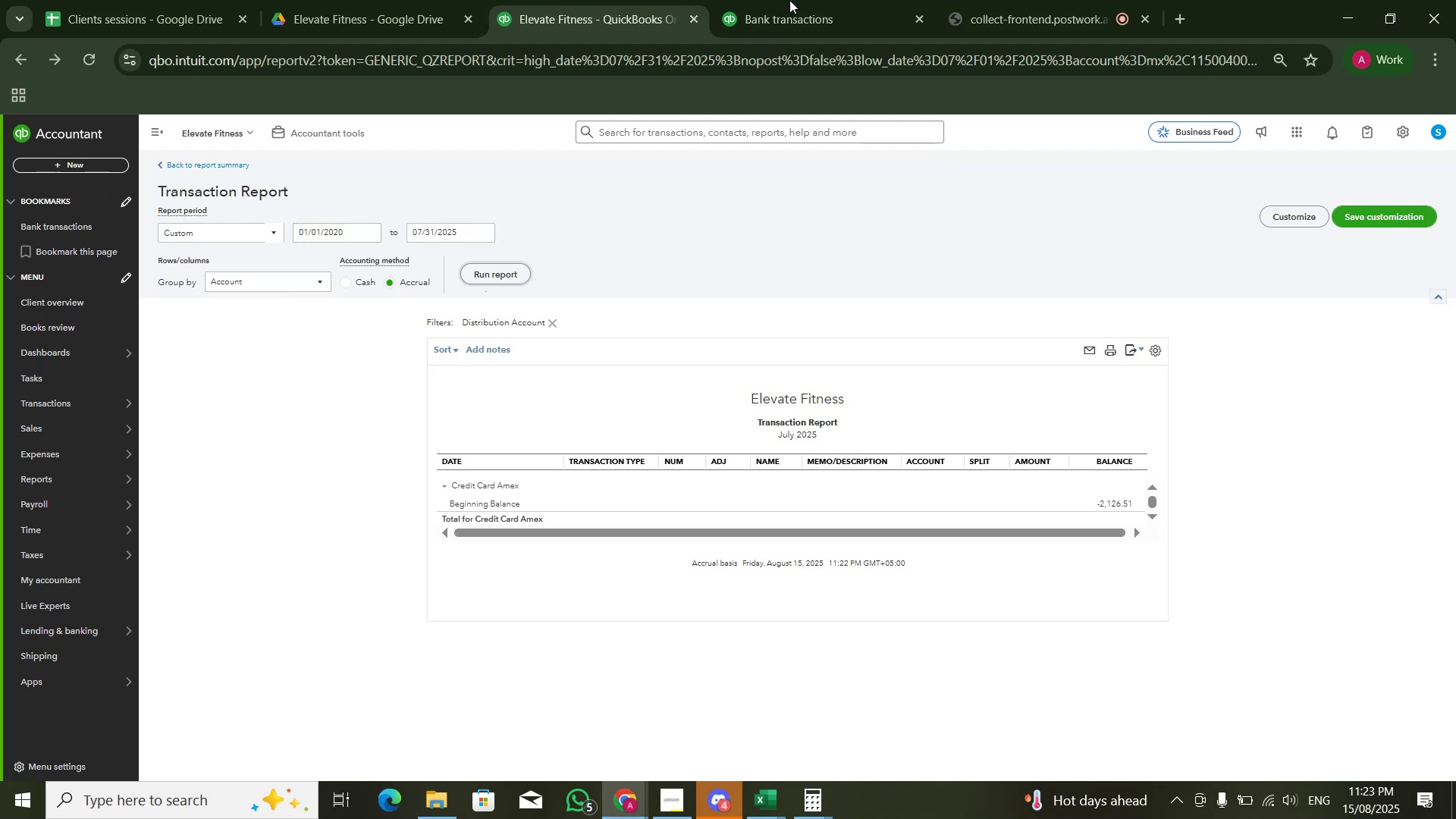 
left_click([790, 0])
 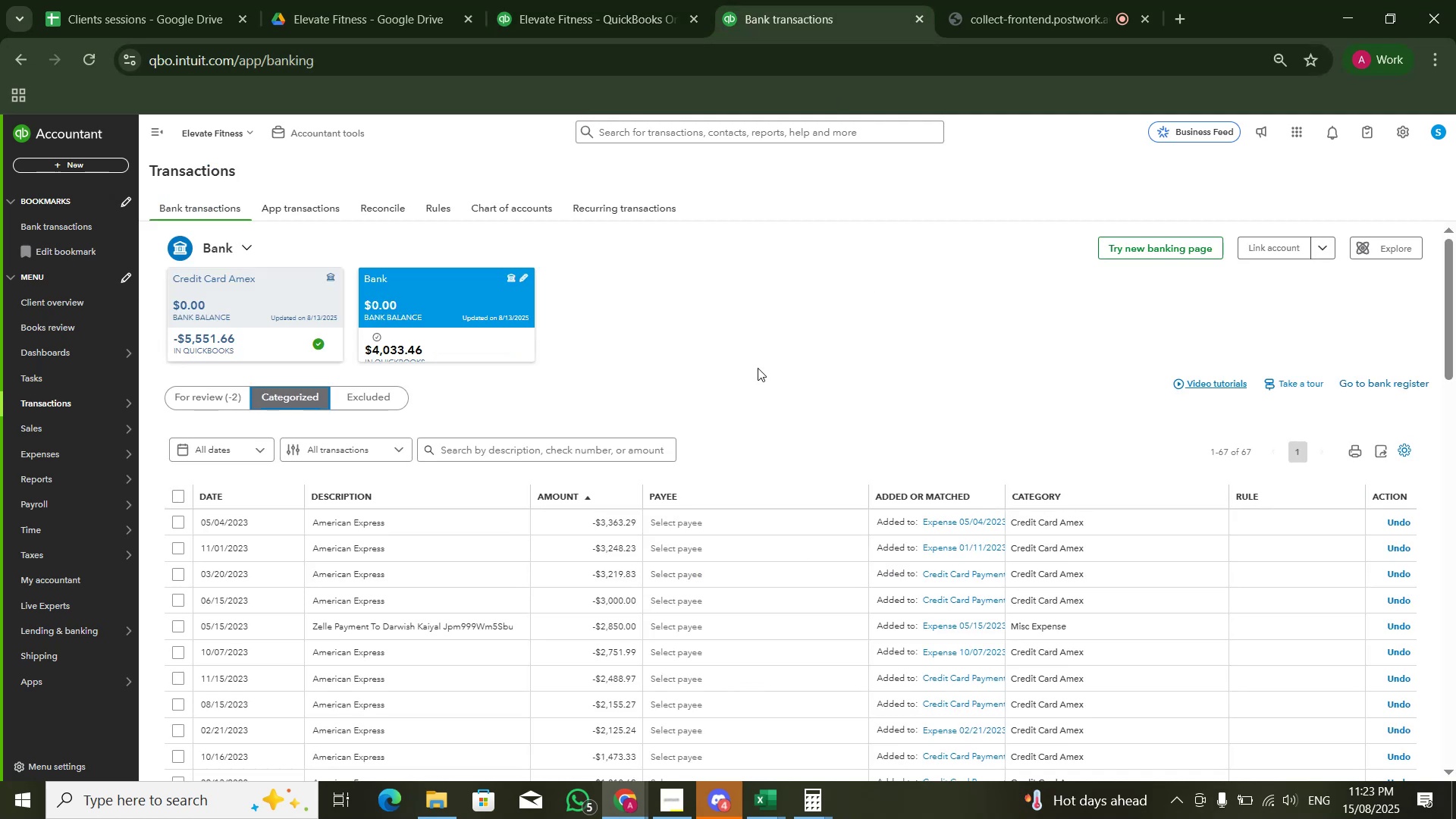 
scroll: coordinate [688, 379], scroll_direction: down, amount: 3.0
 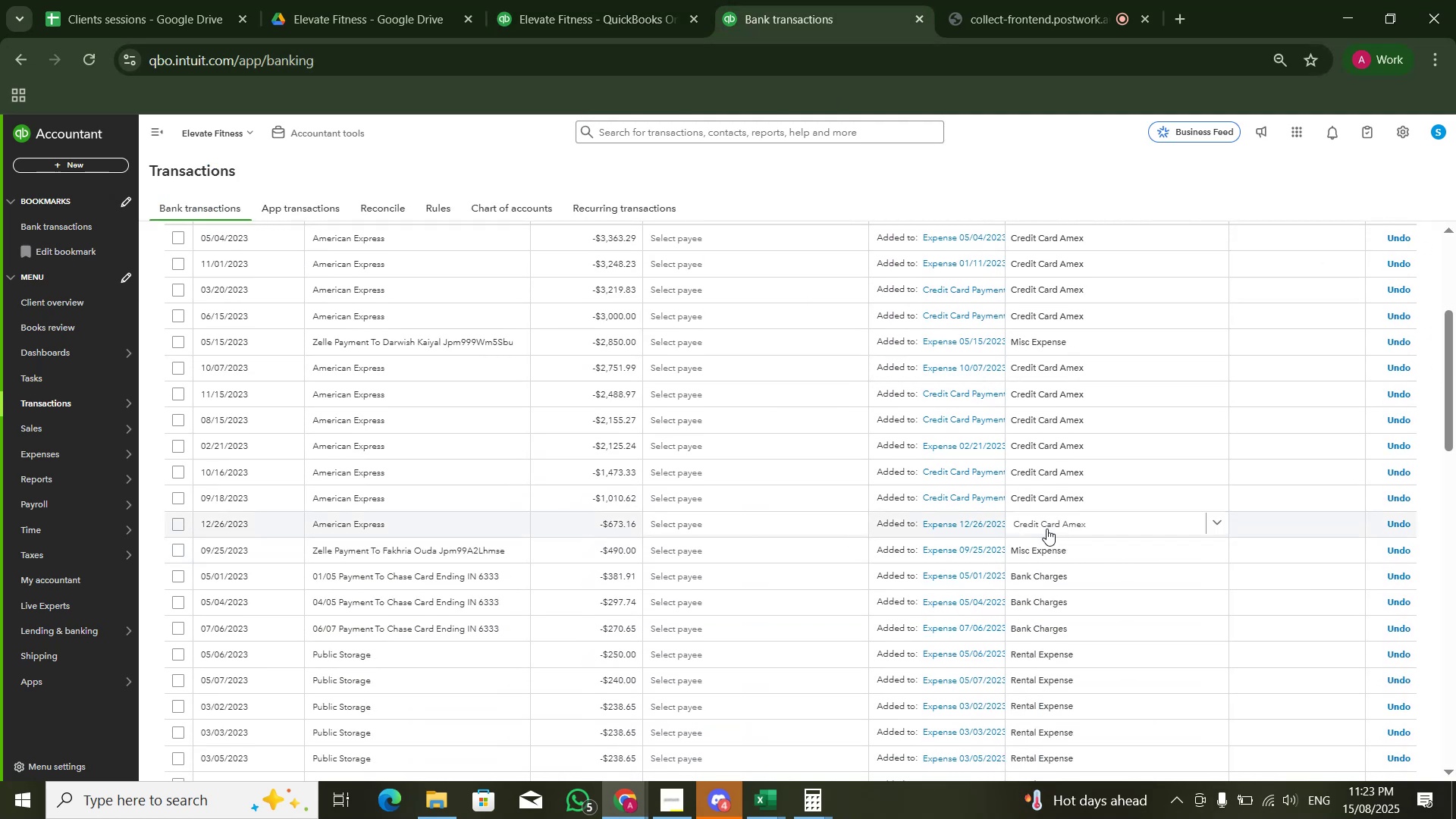 
wait(5.38)
 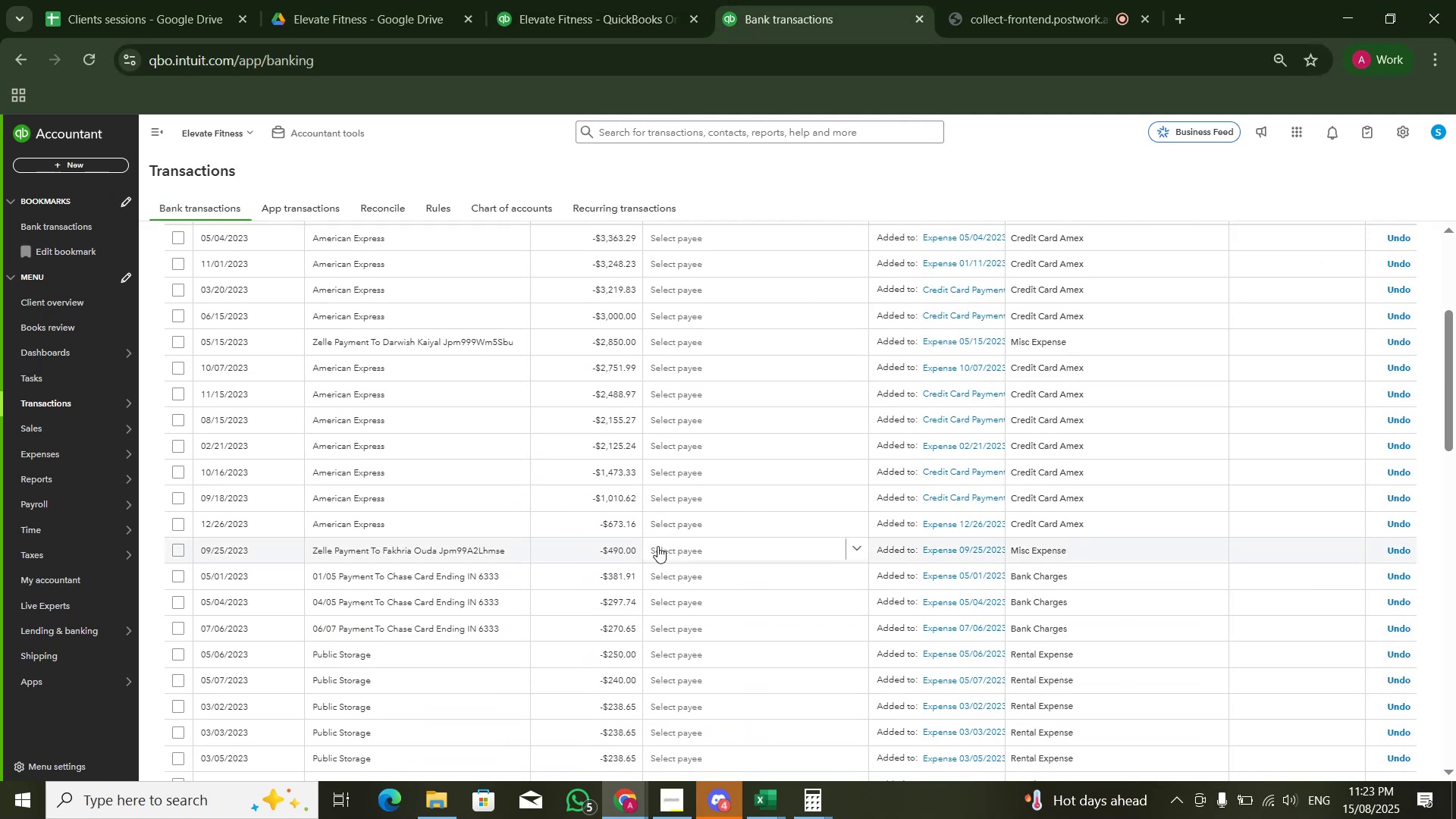 
left_click([607, 0])
 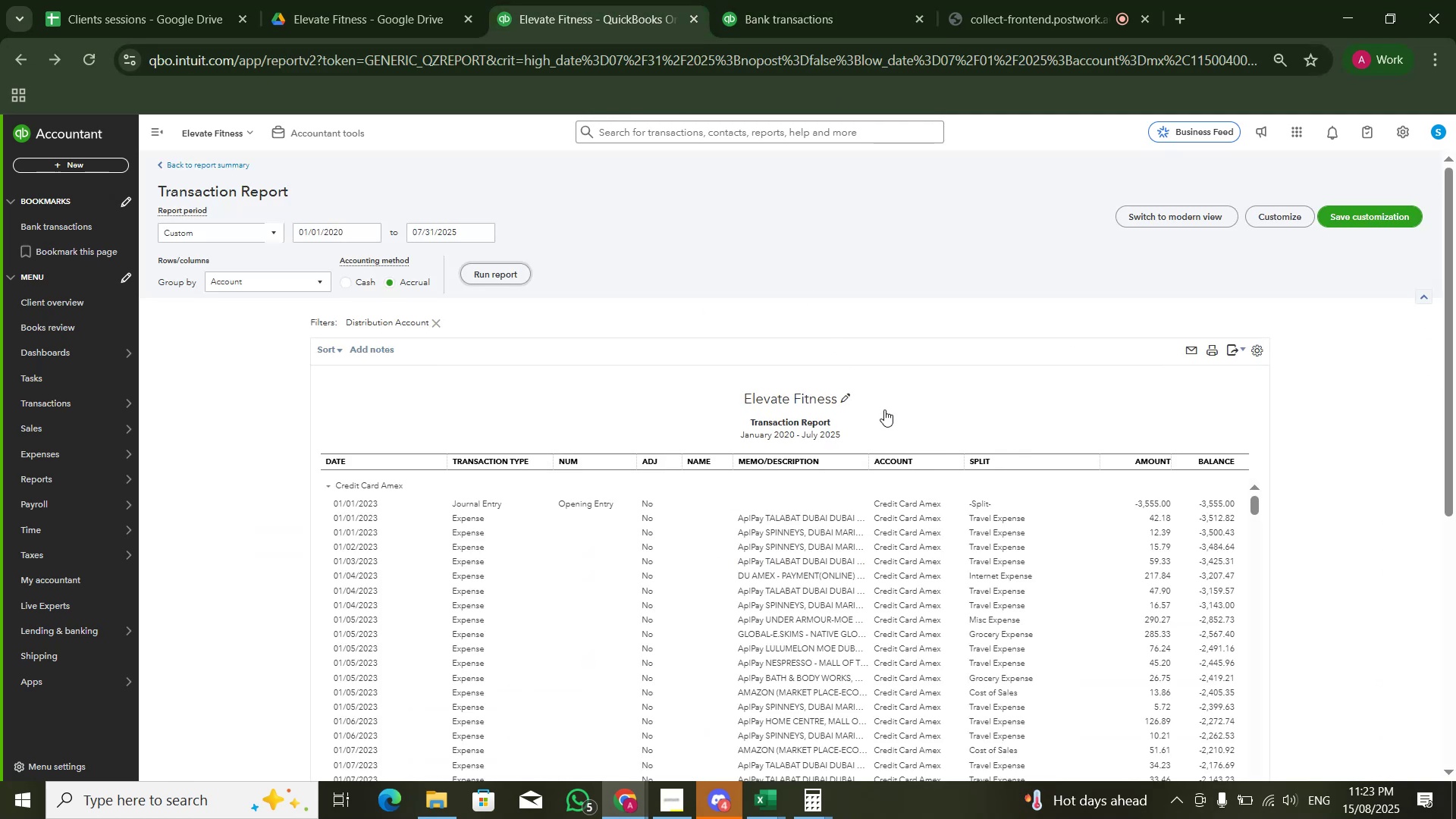 
scroll: coordinate [1248, 341], scroll_direction: up, amount: 3.0
 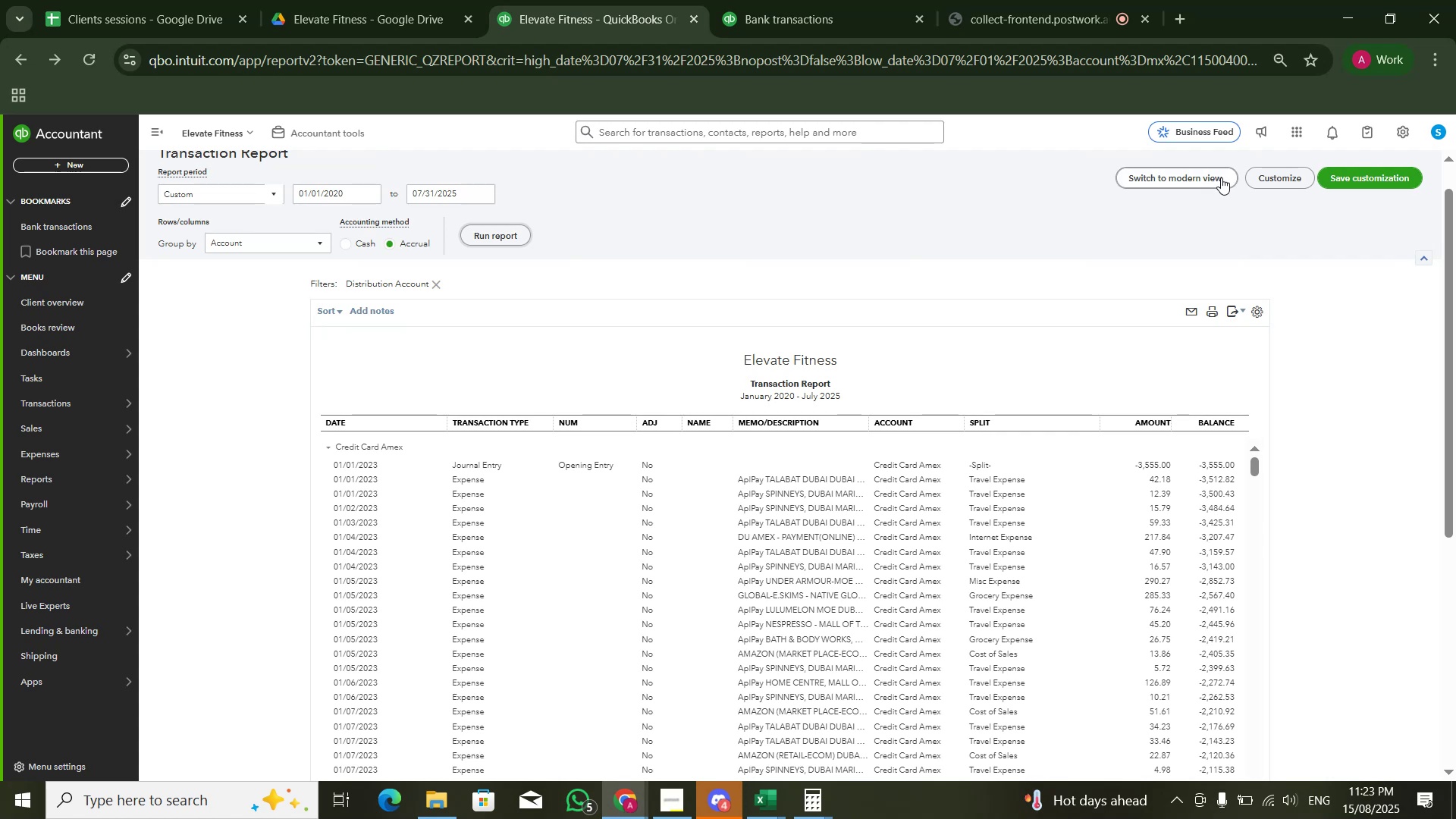 
left_click([1260, 178])
 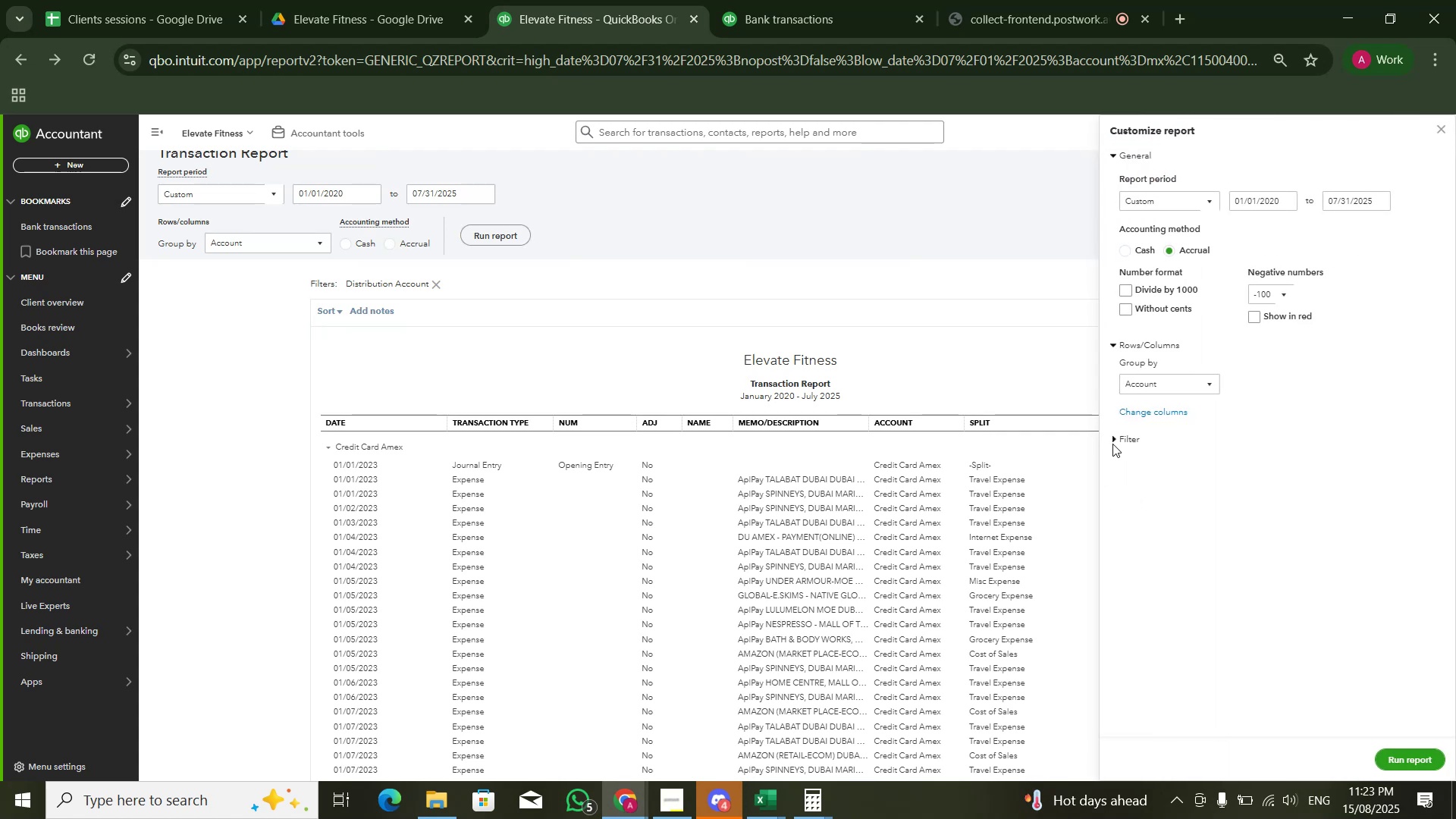 
left_click([1121, 433])
 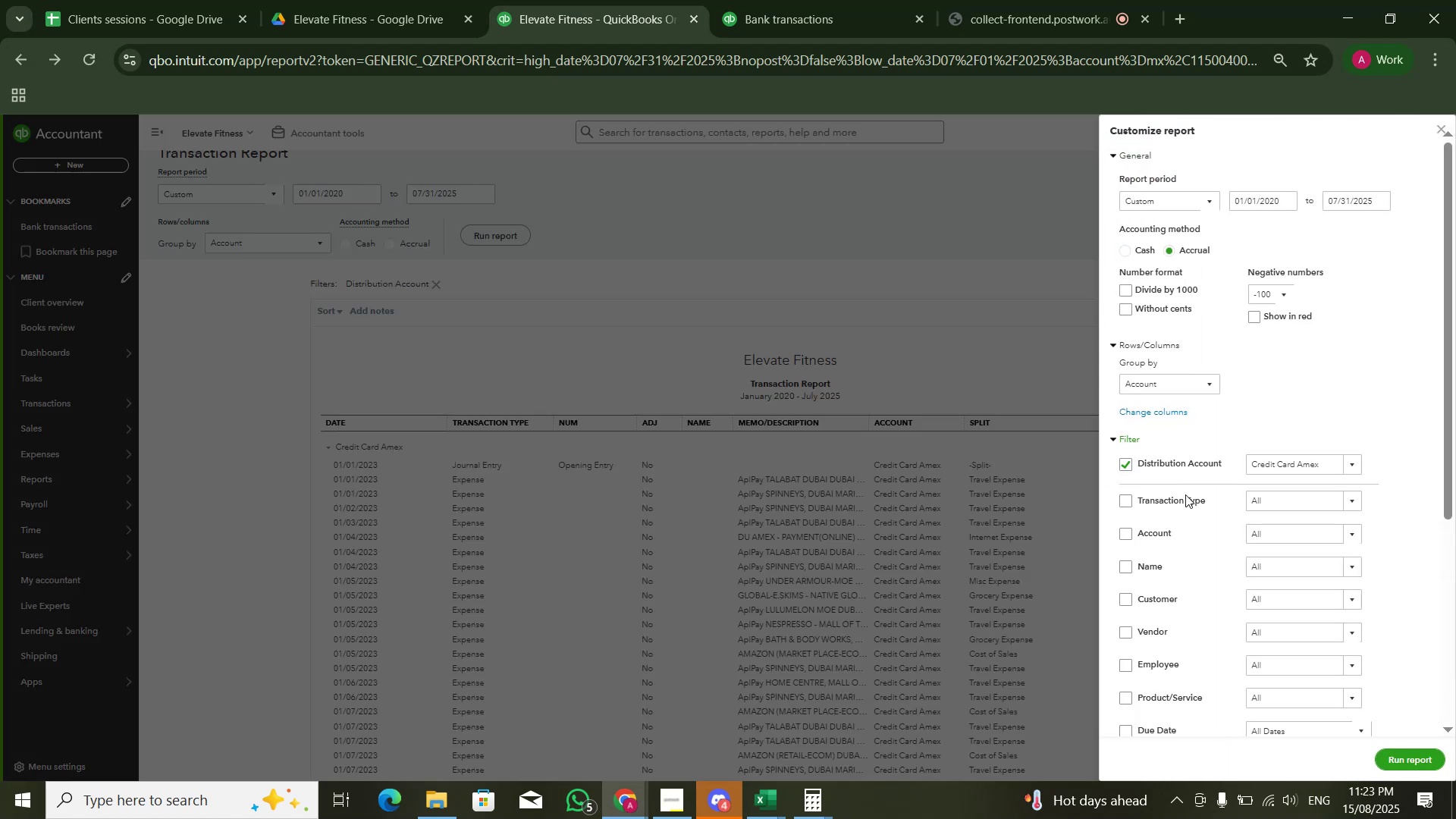 
scroll: coordinate [1188, 579], scroll_direction: down, amount: 8.0
 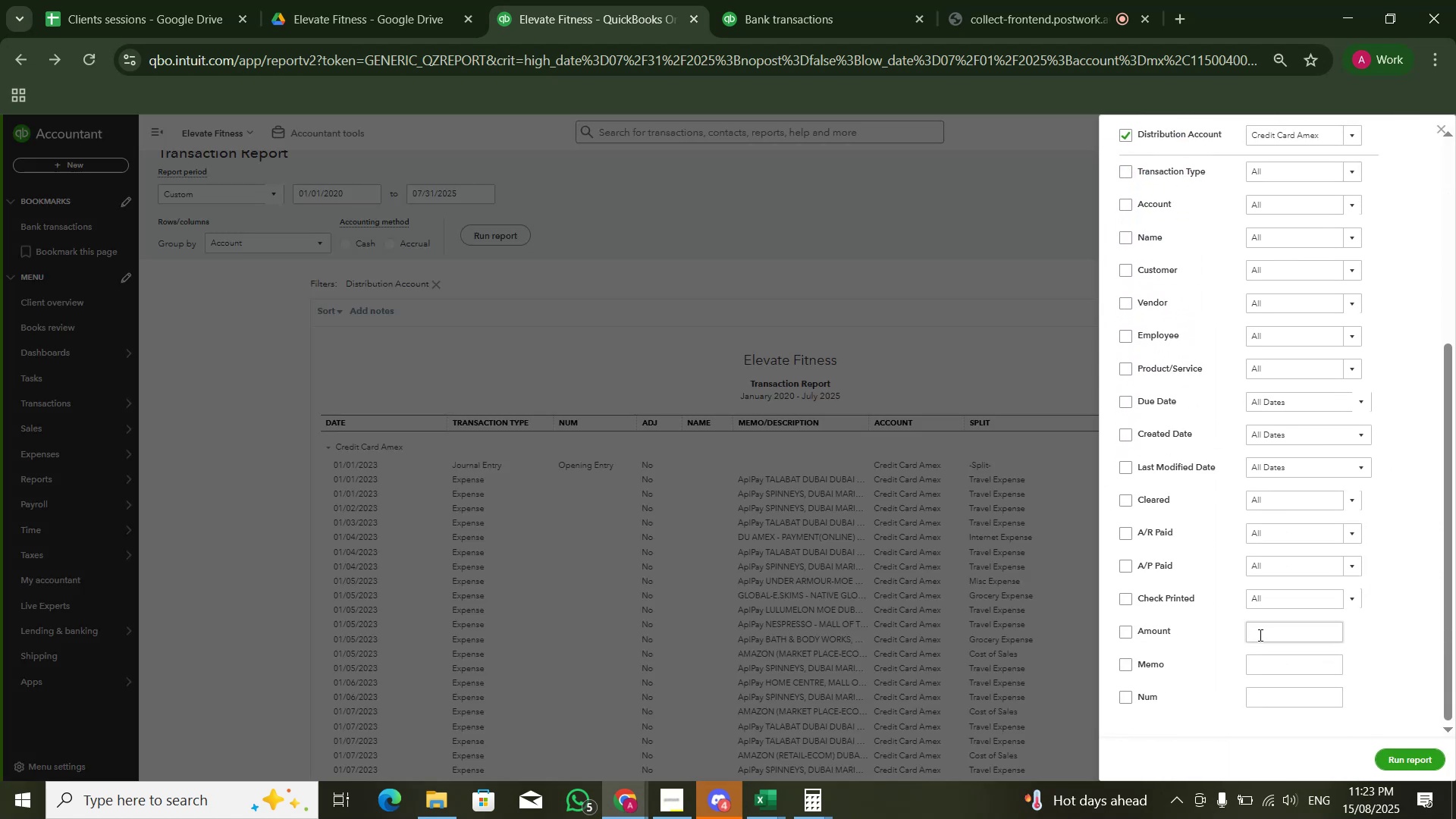 
left_click([1260, 635])
 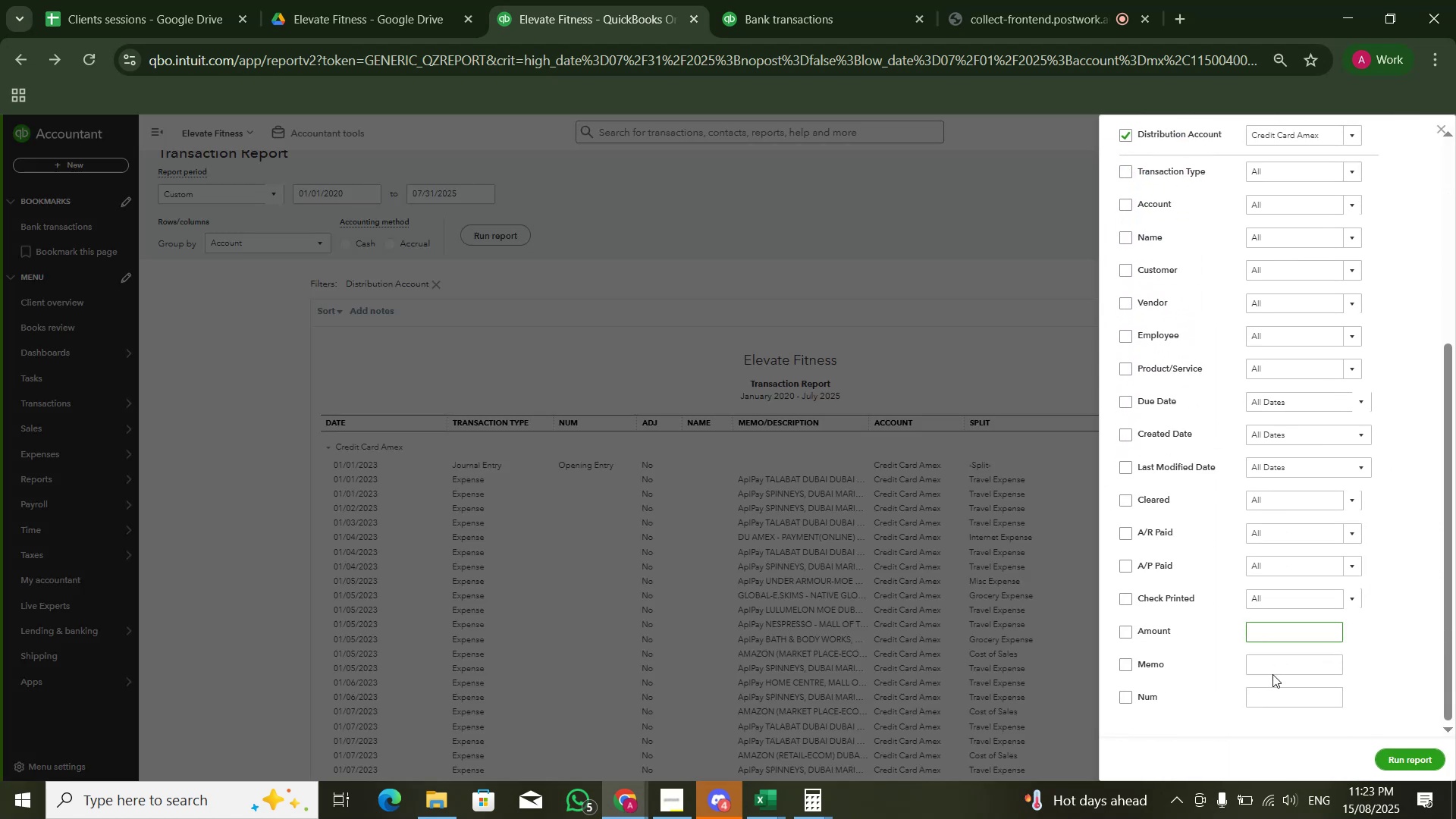 
left_click([1271, 664])
 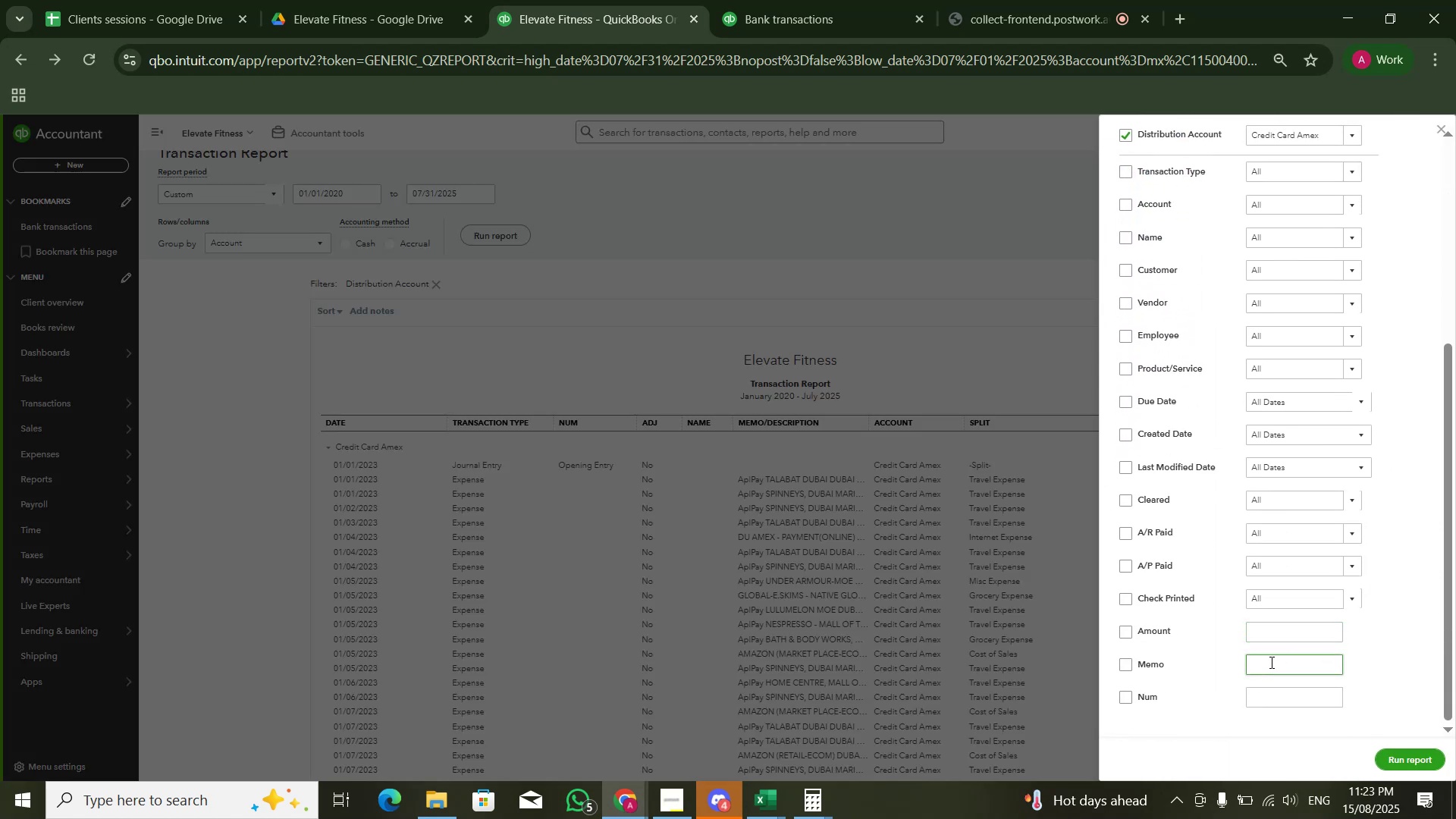 
type(Amerinca)
key(Backspace)
key(Backspace)
key(Backspace)
type(can)
 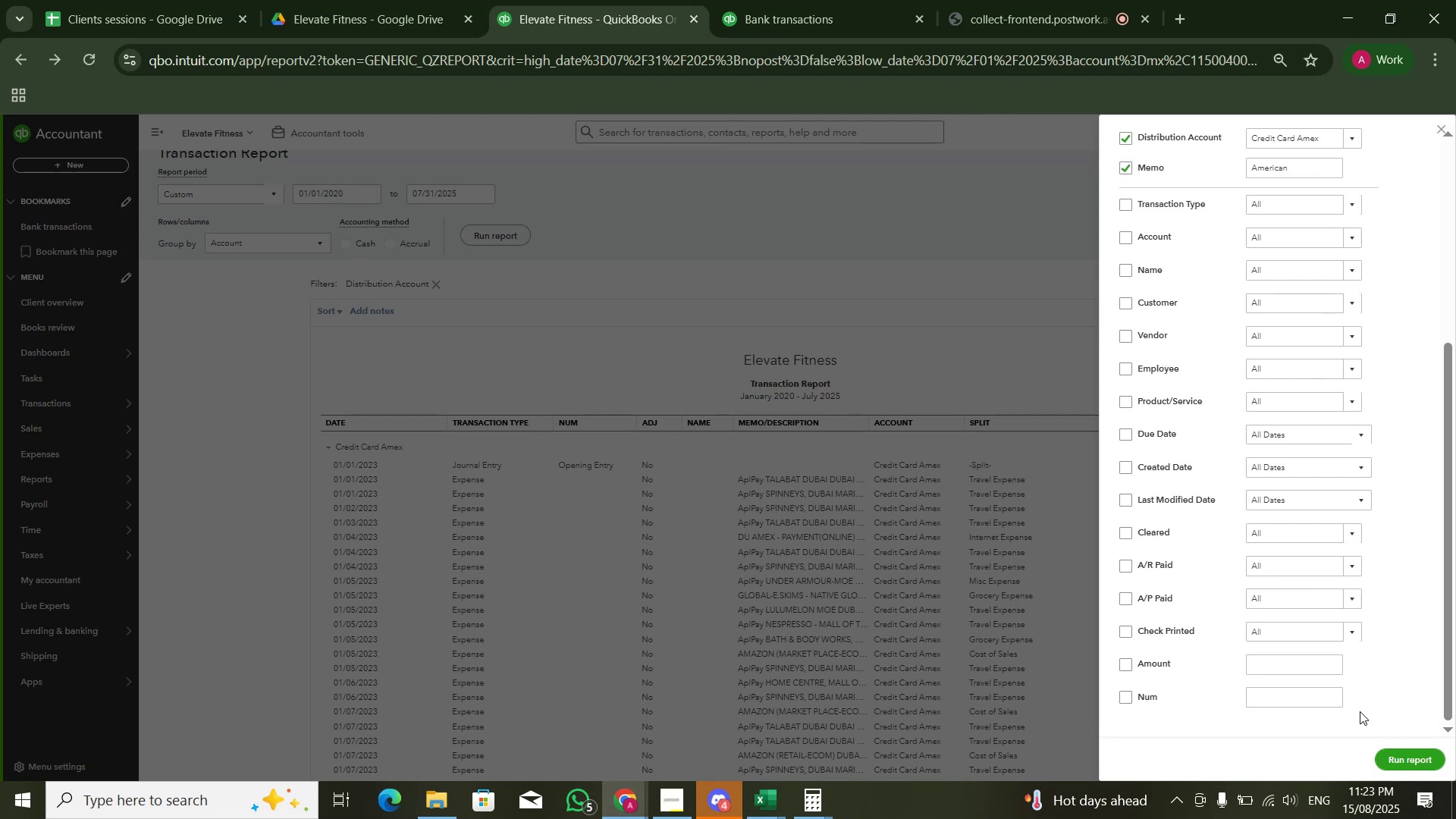 
left_click([1386, 755])
 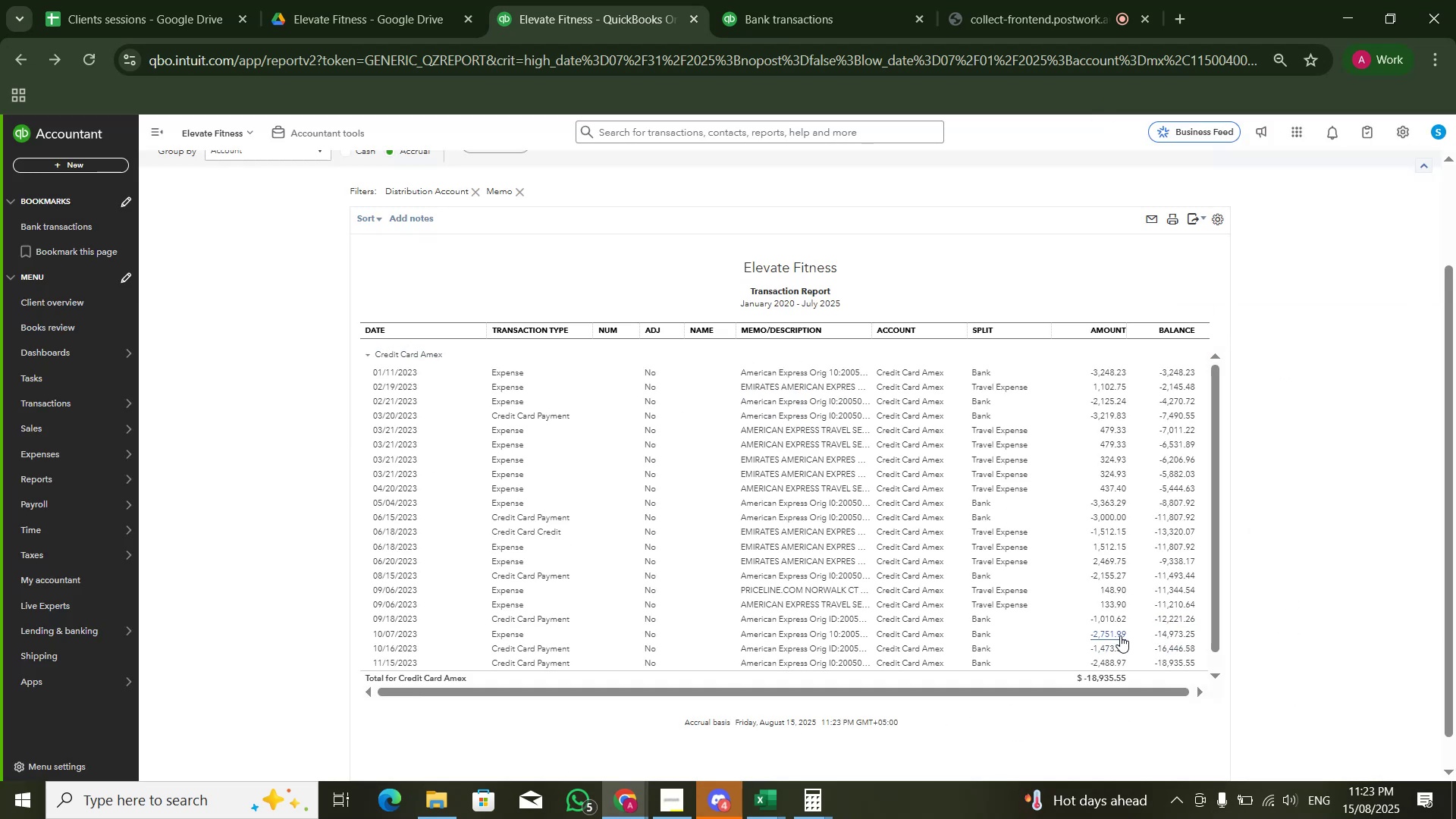 
wait(7.01)
 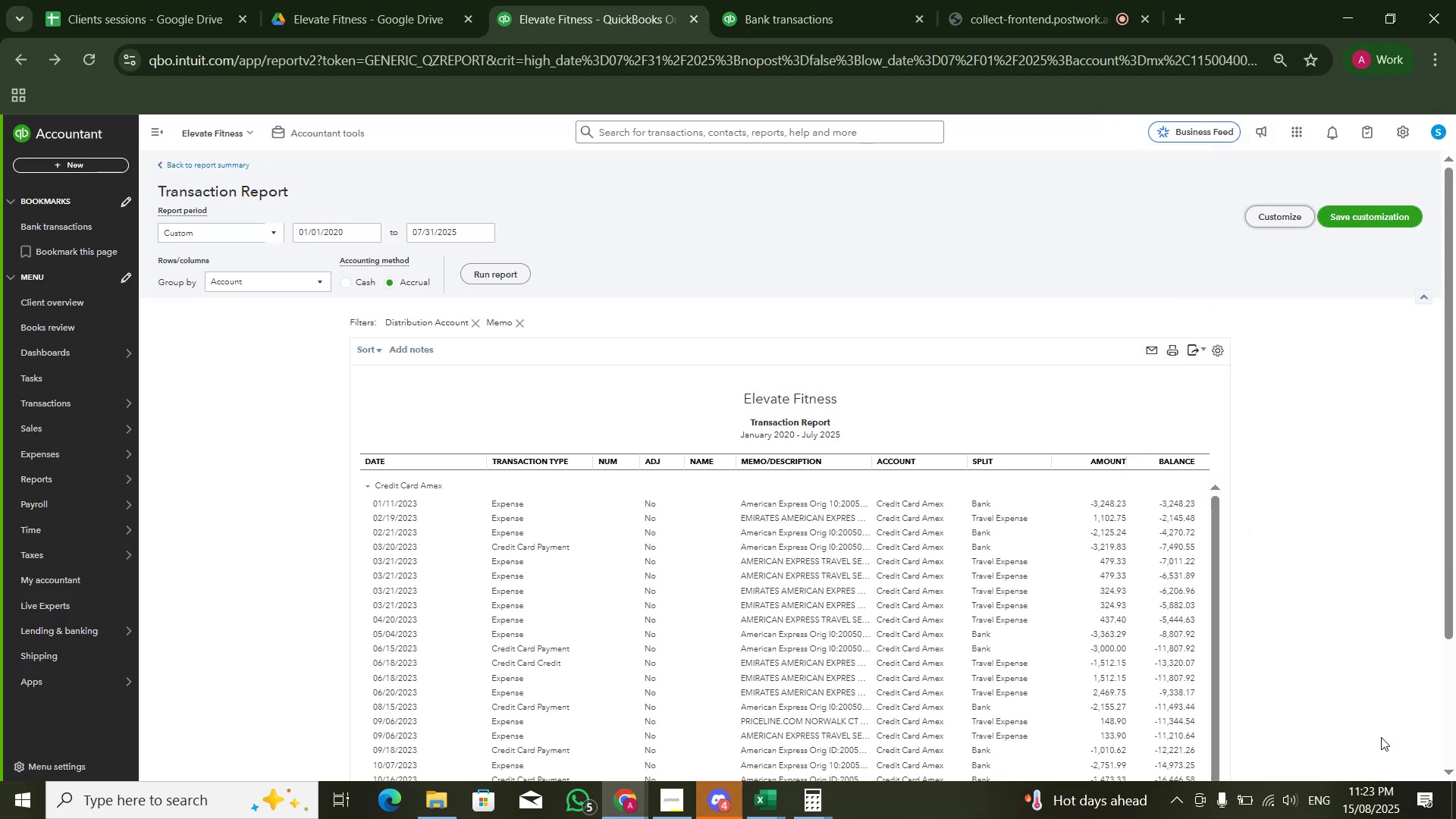 
left_click([1214, 224])
 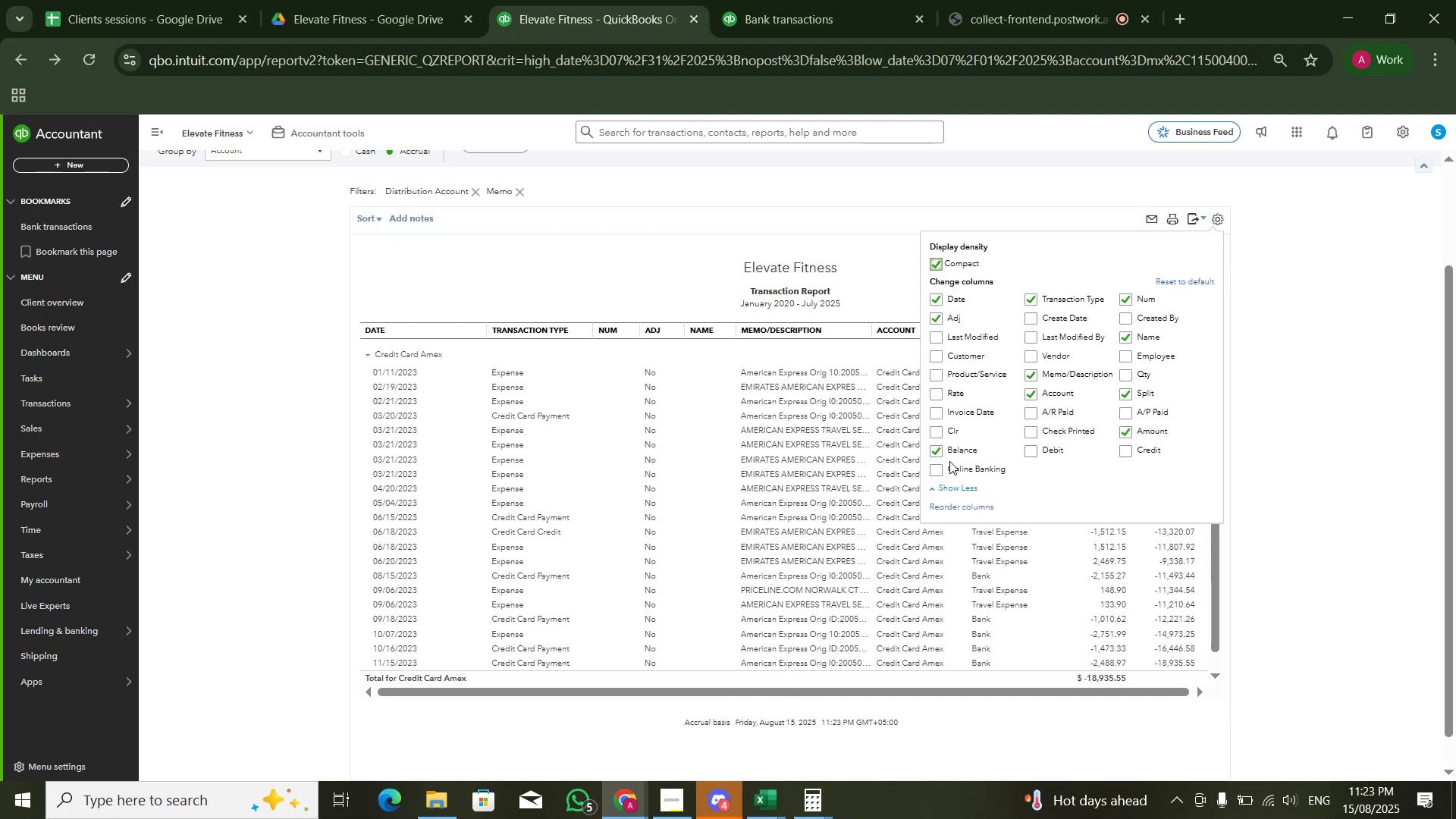 
left_click([941, 455])
 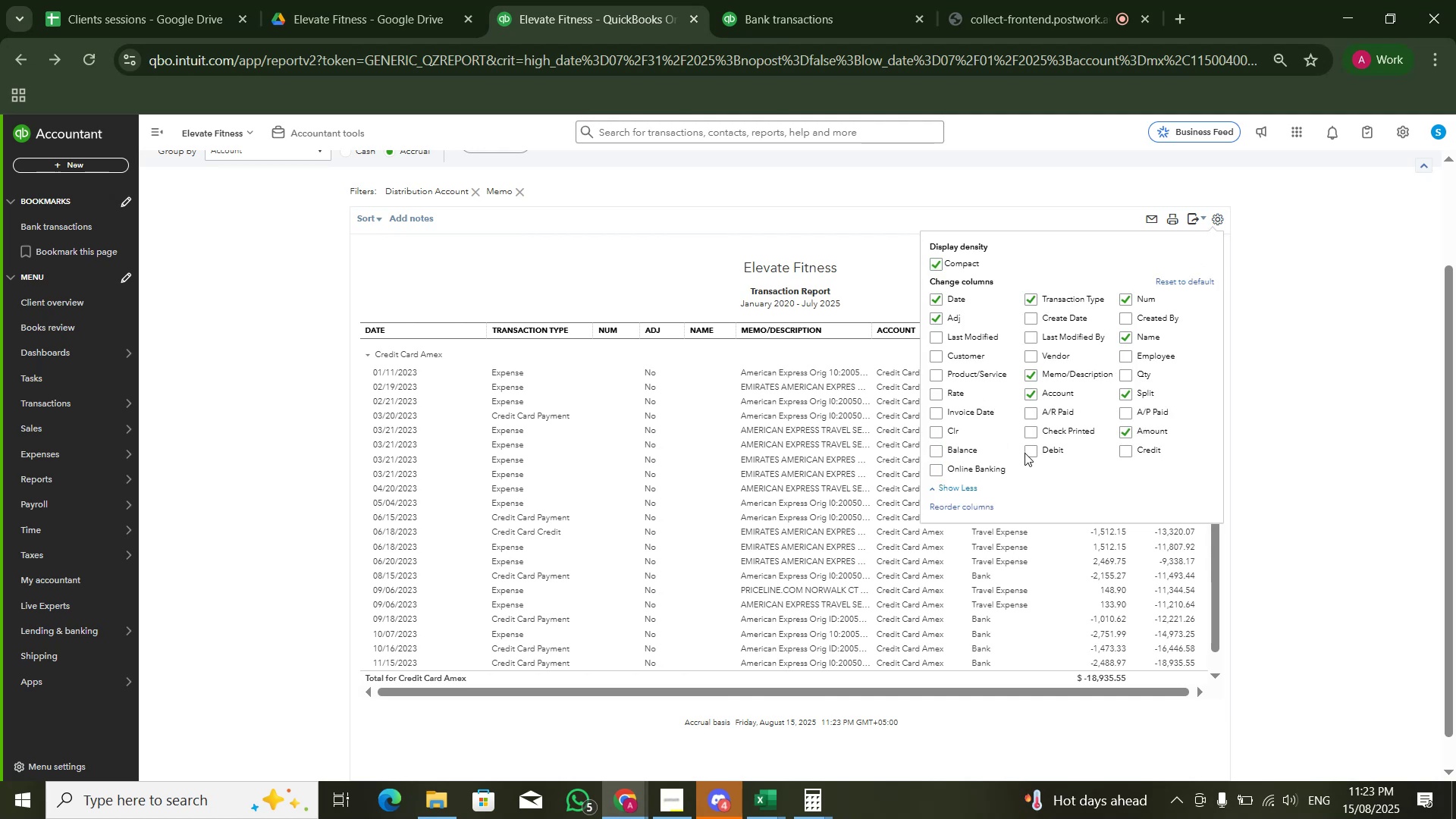 
double_click([1025, 453])
 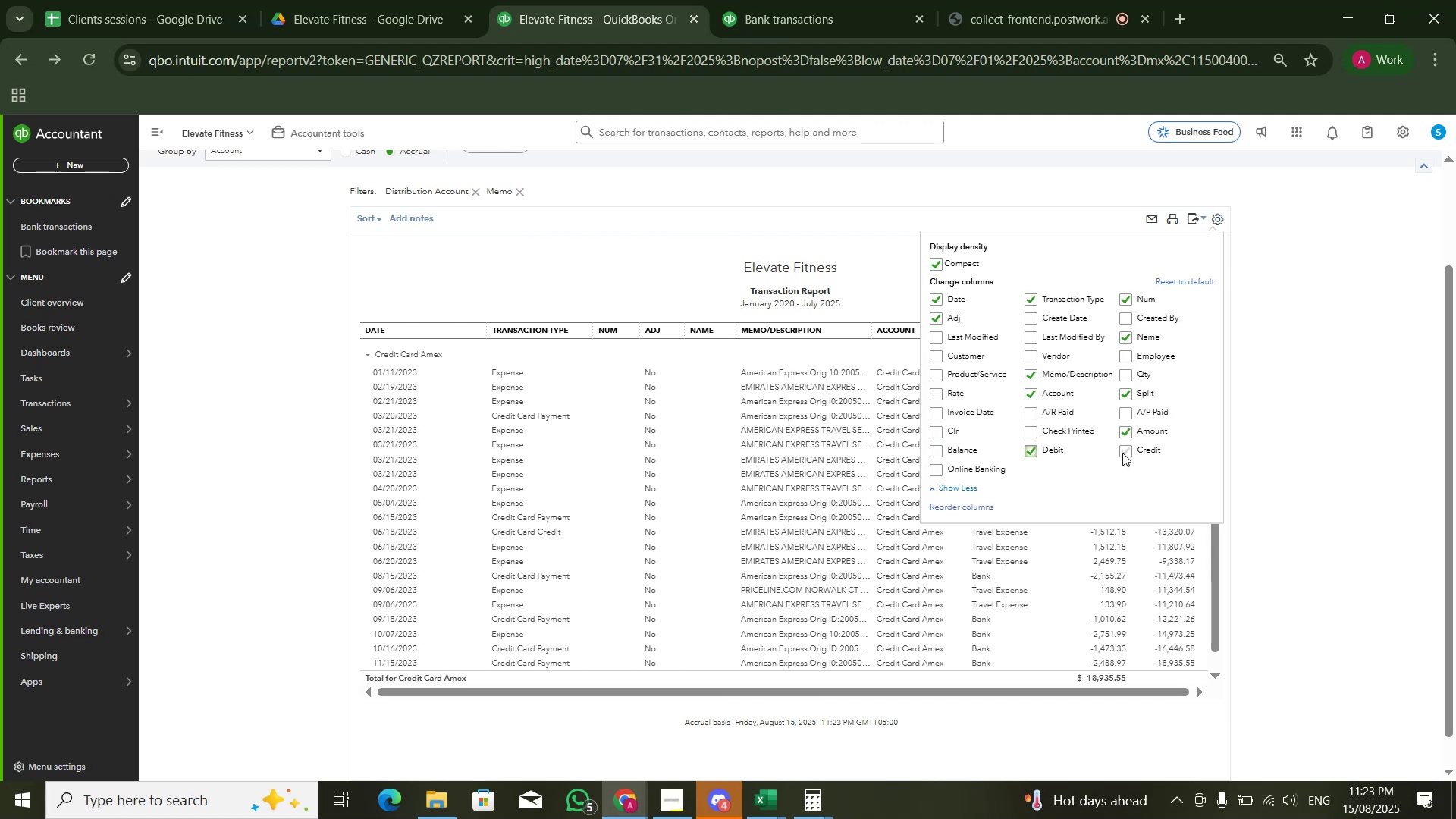 
left_click([1123, 453])
 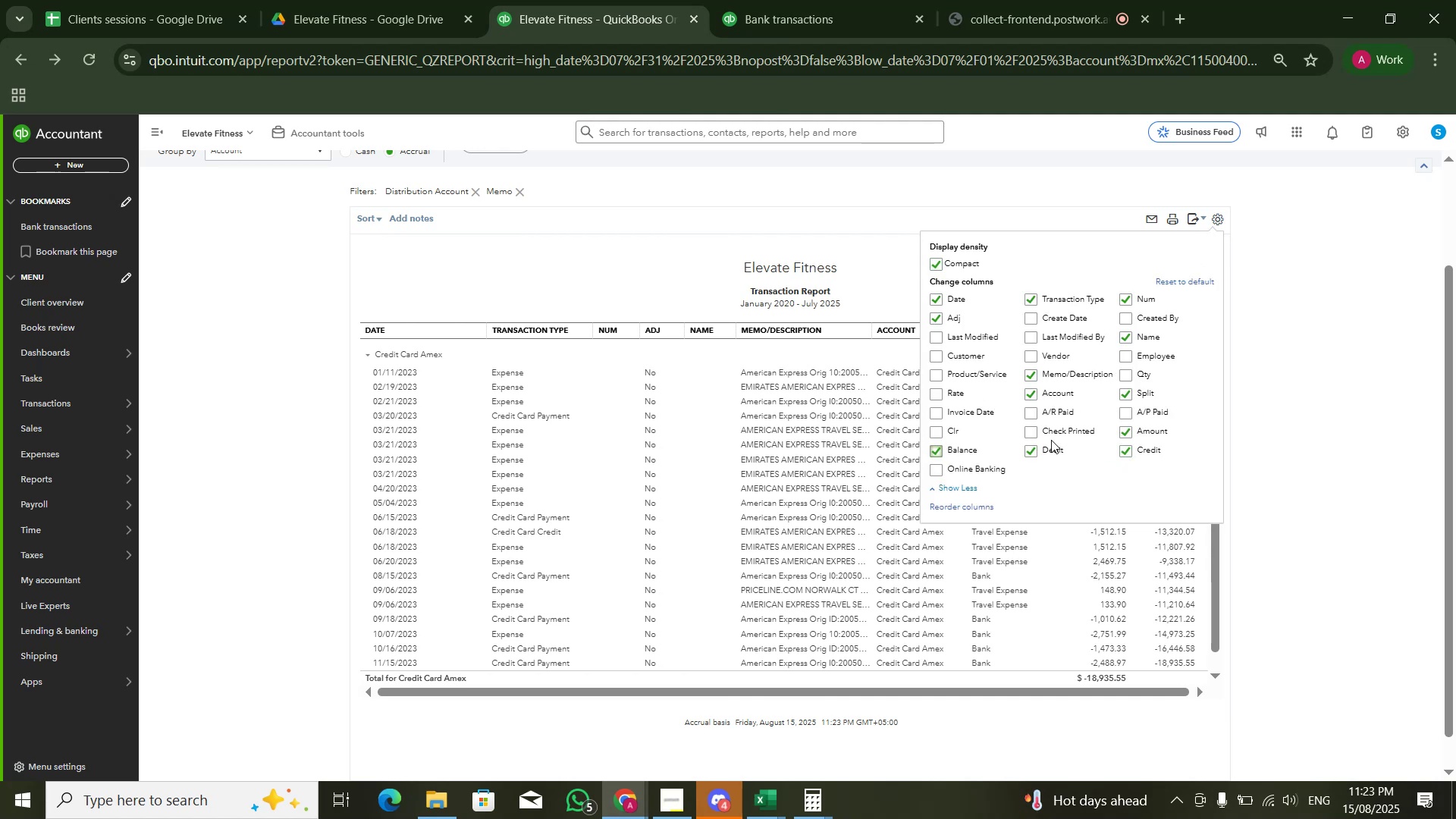 
double_click([1283, 409])
 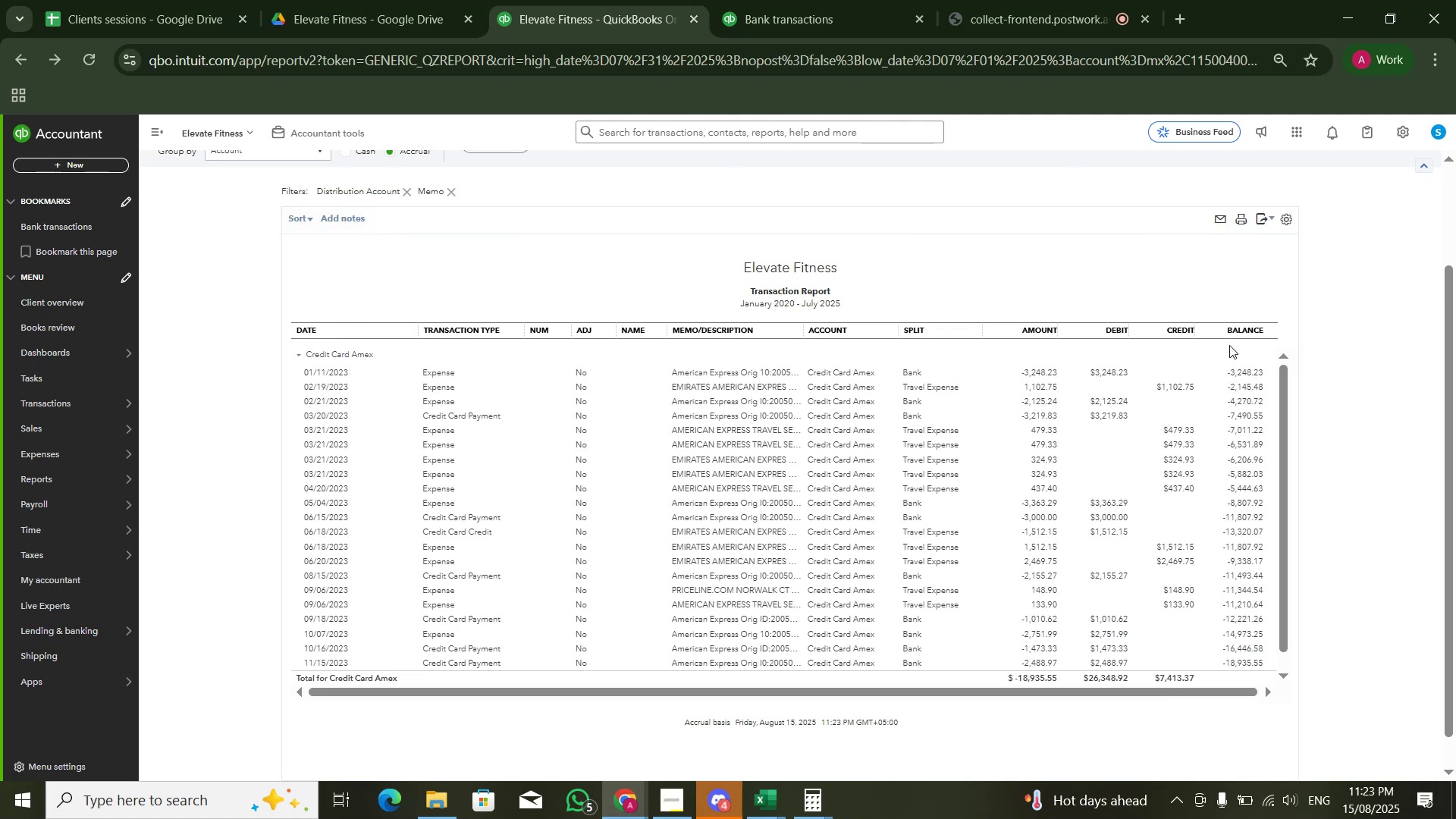 
double_click([1282, 224])
 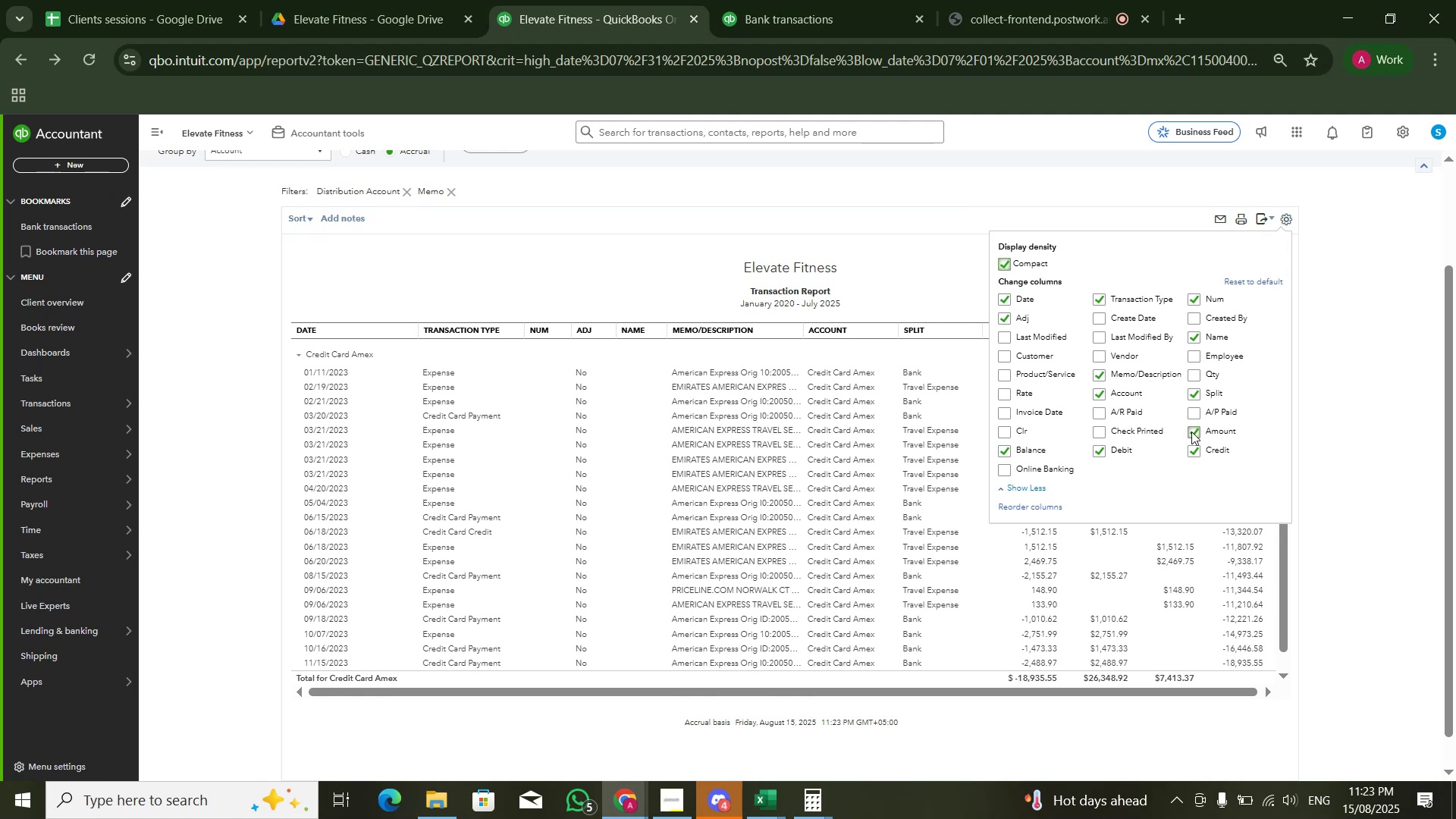 
double_click([1327, 422])
 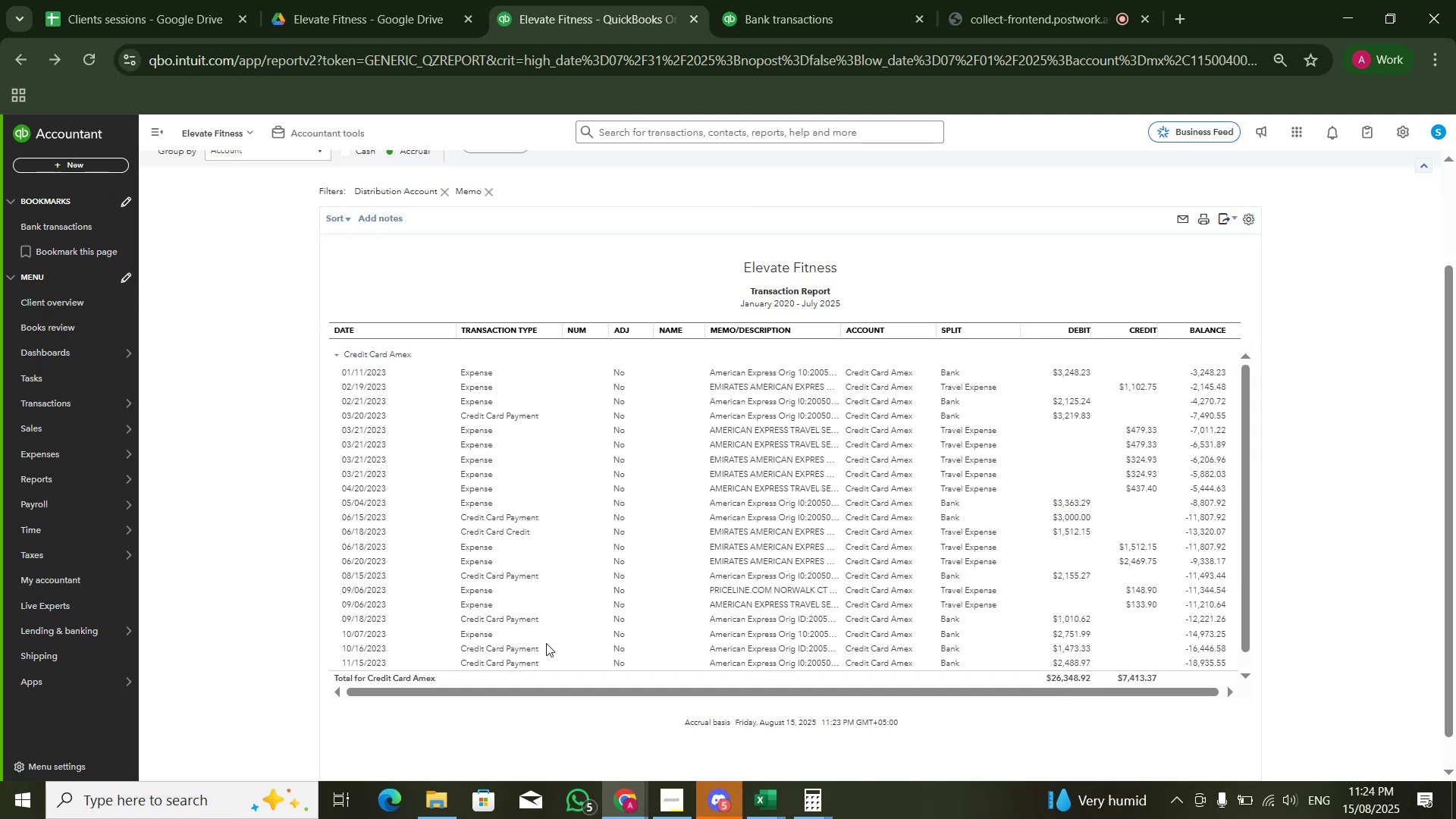 
wait(7.07)
 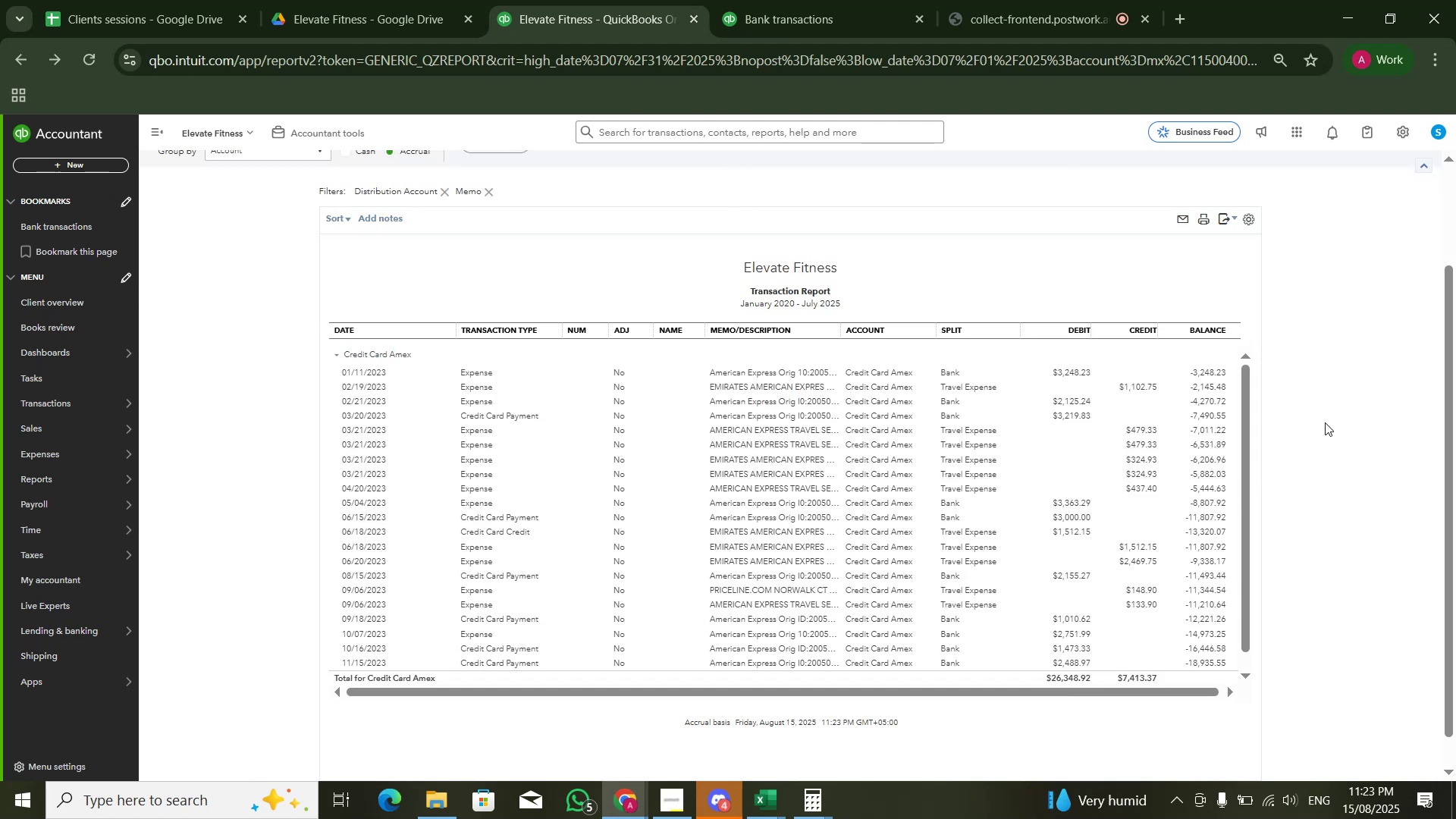 
key(Alt+AltLeft)
 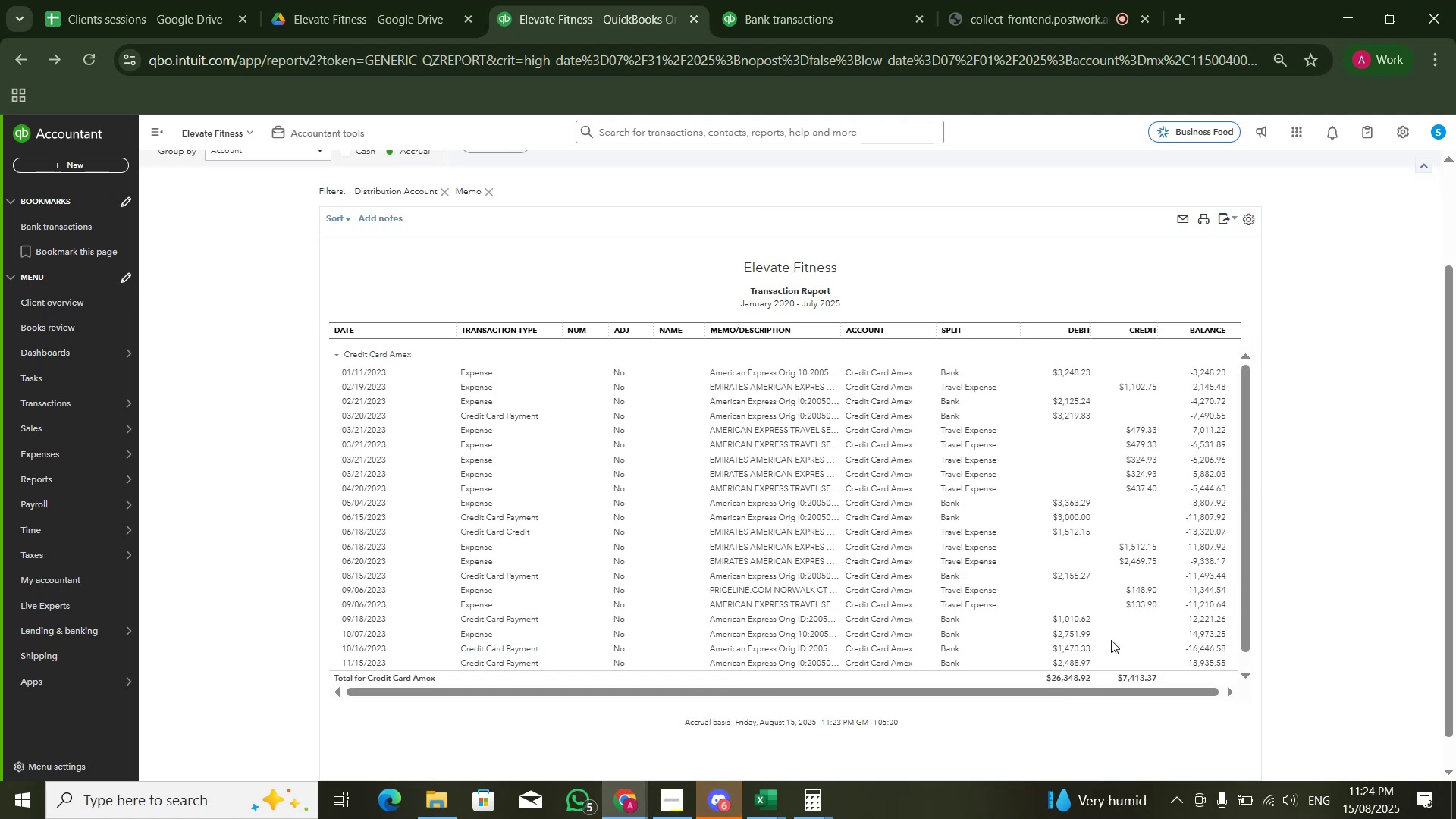 
key(Alt+Tab)
 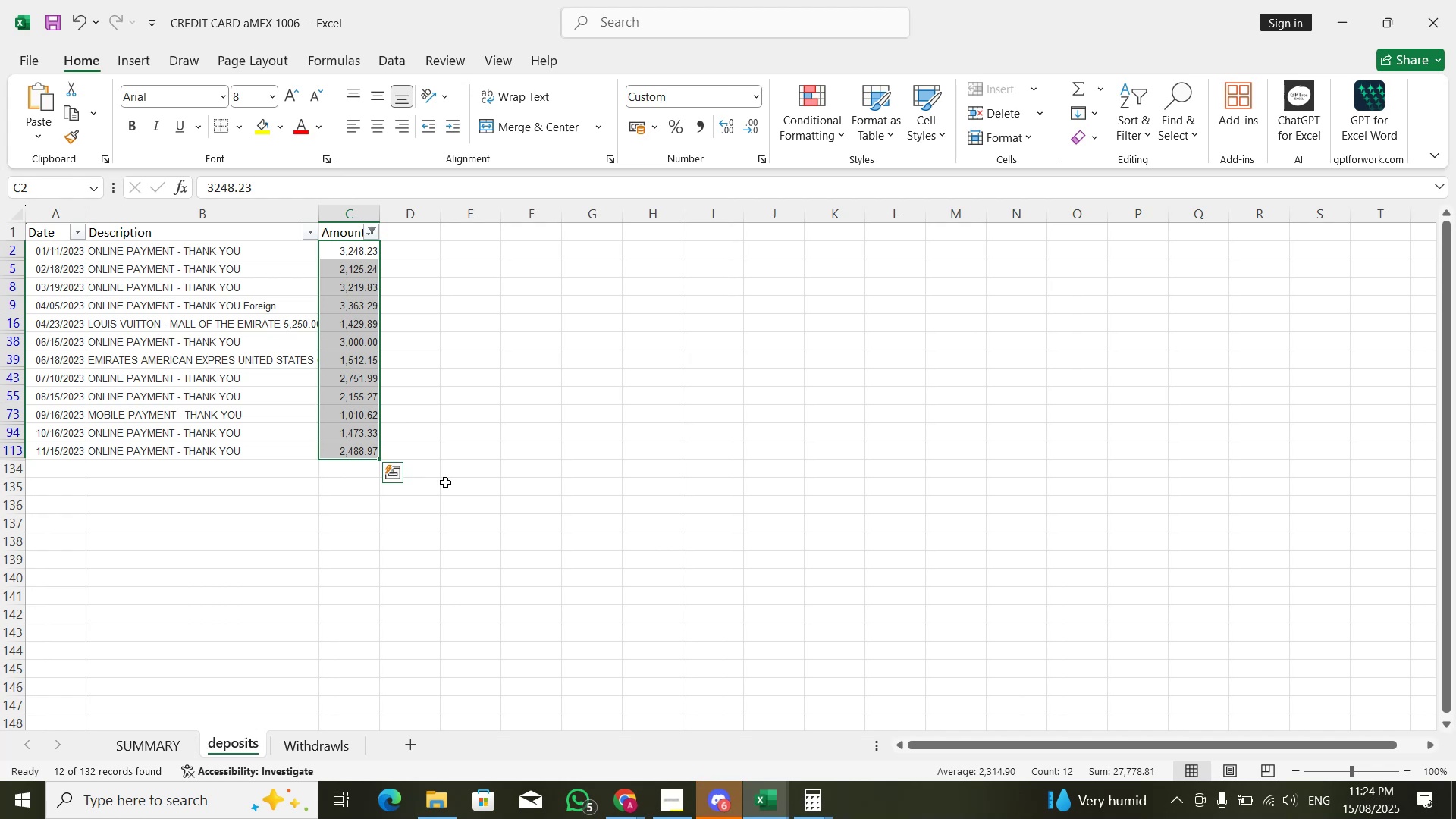 
key(Alt+AltLeft)
 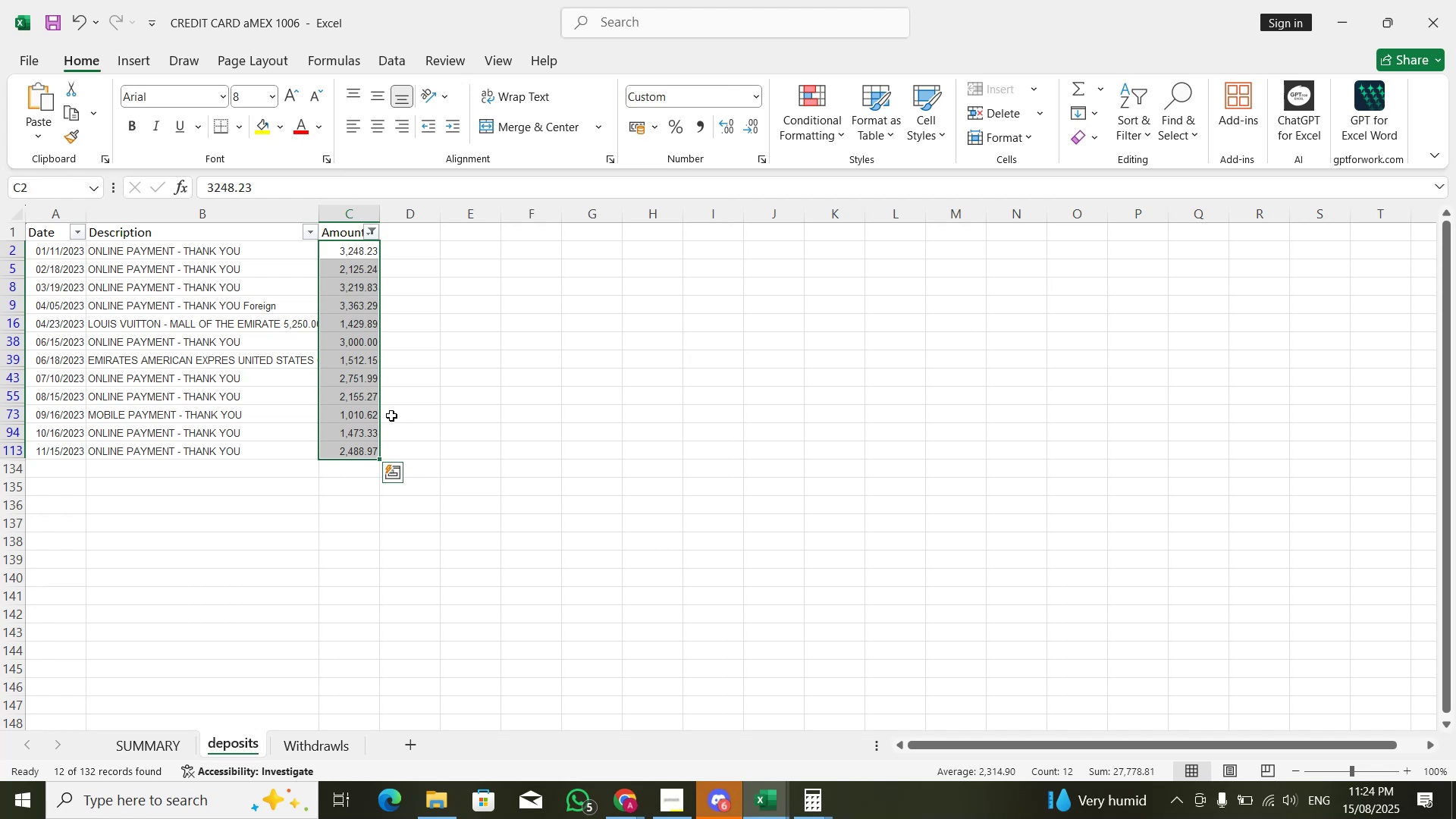 
key(Alt+Tab)
 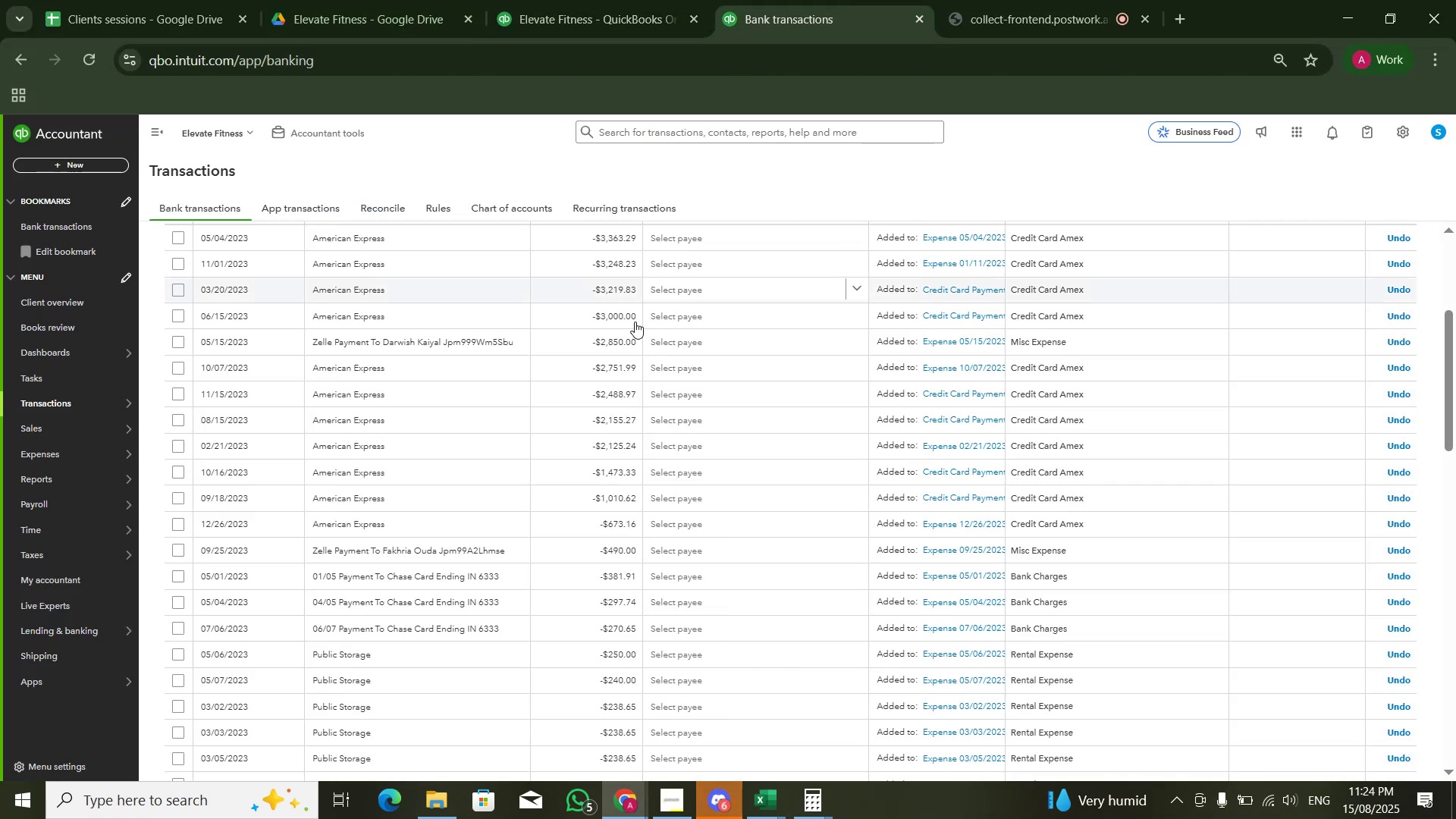 
scroll: coordinate [634, 324], scroll_direction: up, amount: 5.0
 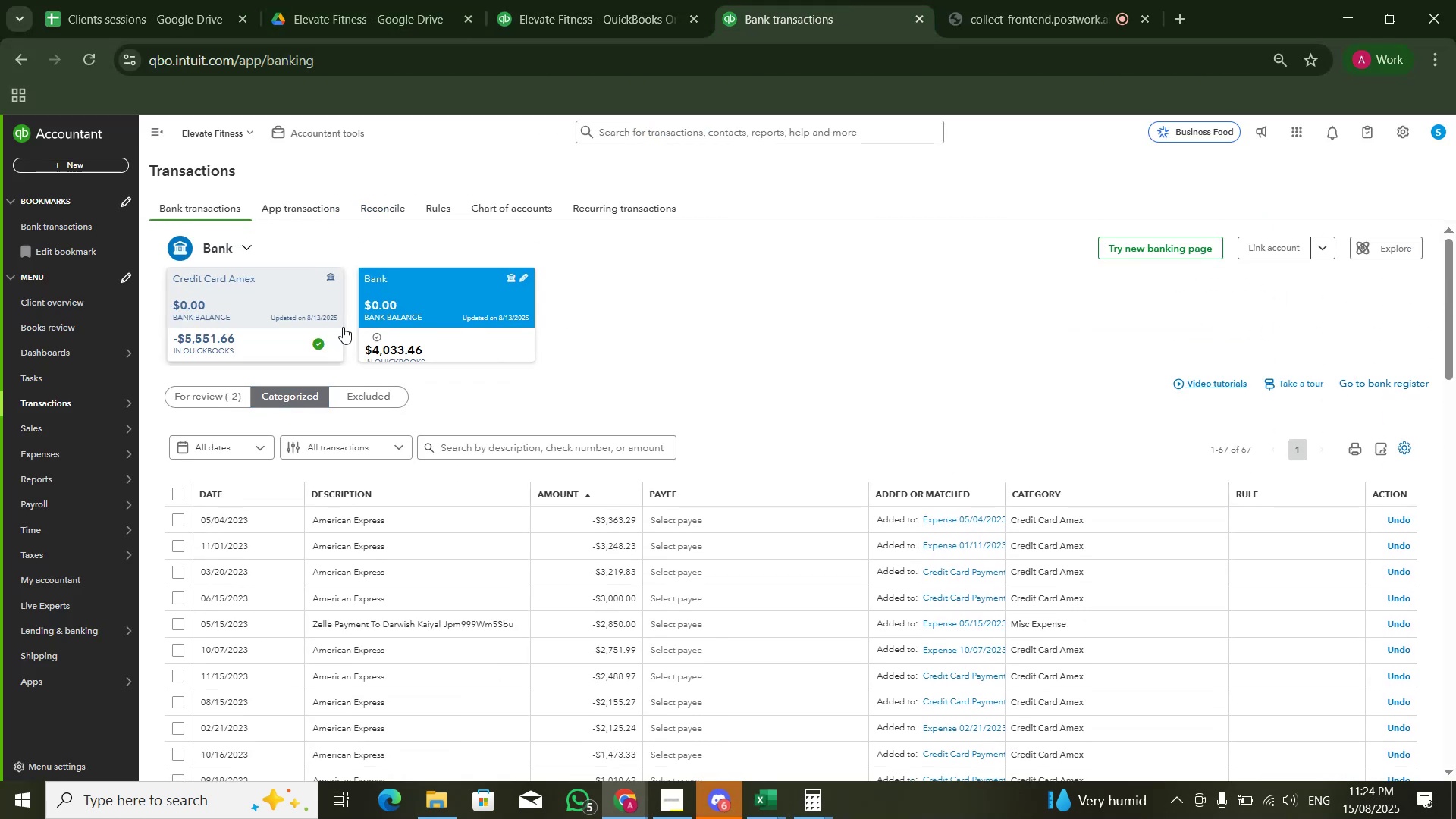 
double_click([323, 329])
 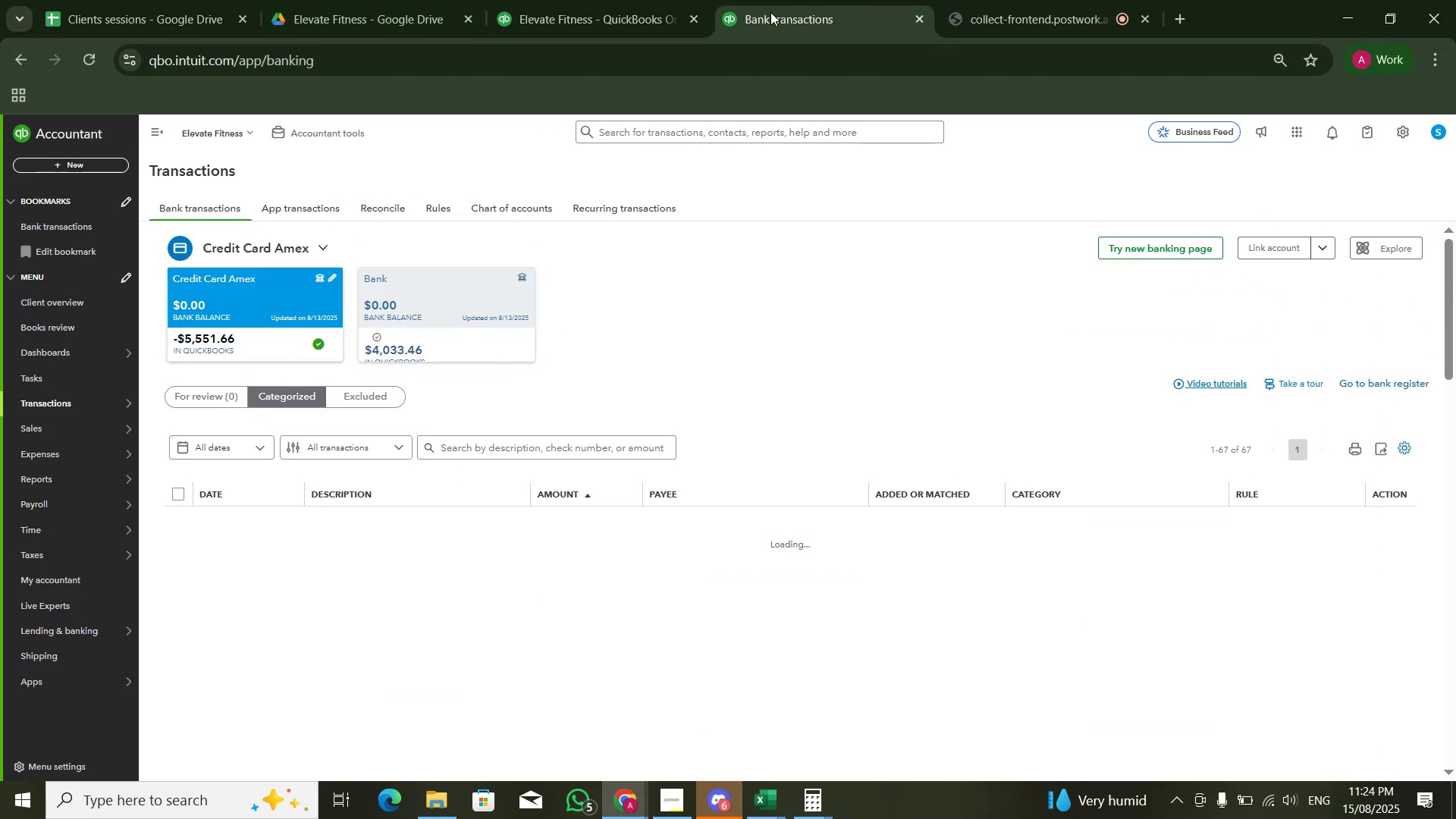 
left_click([654, 8])
 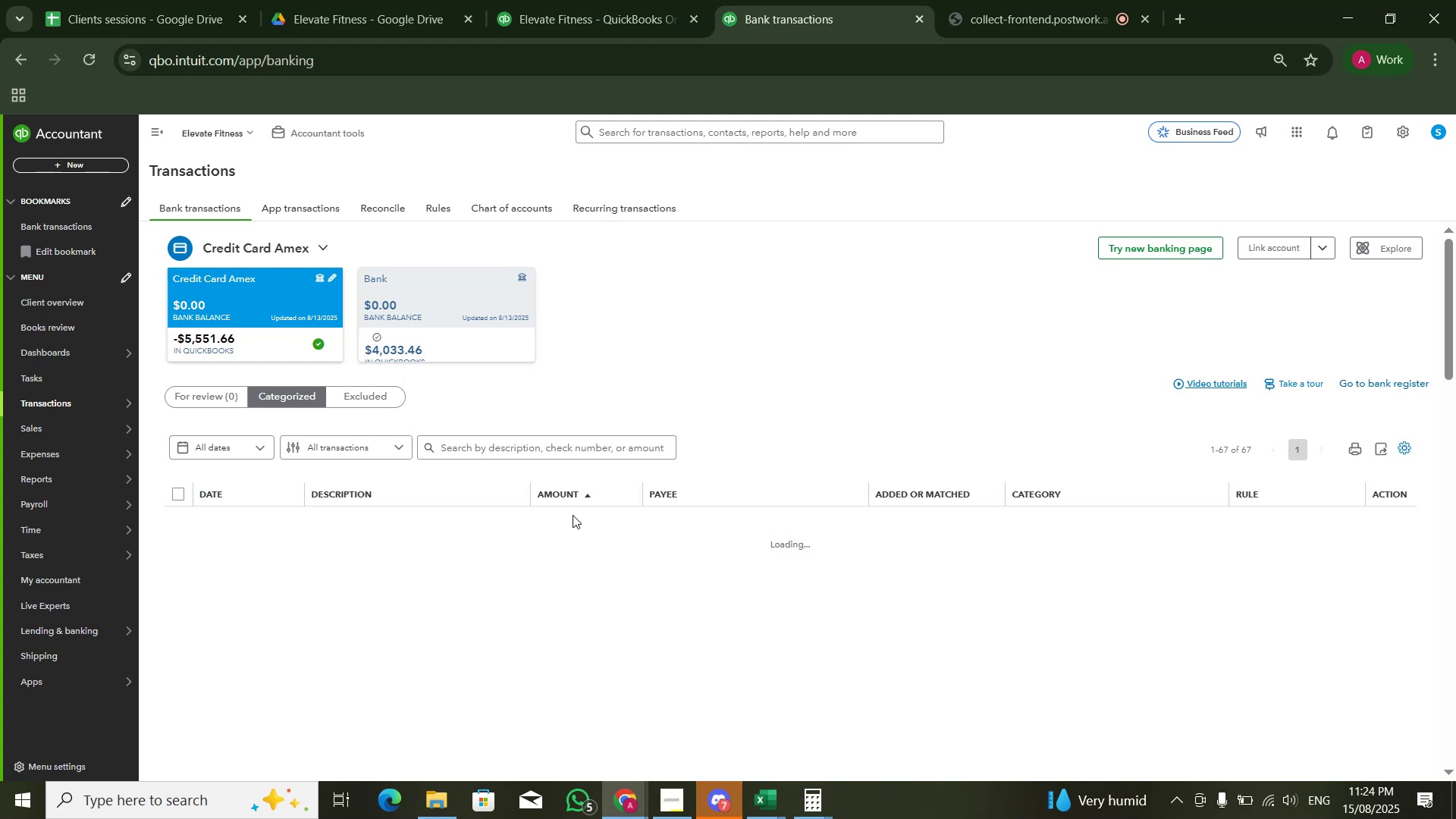 
wait(5.97)
 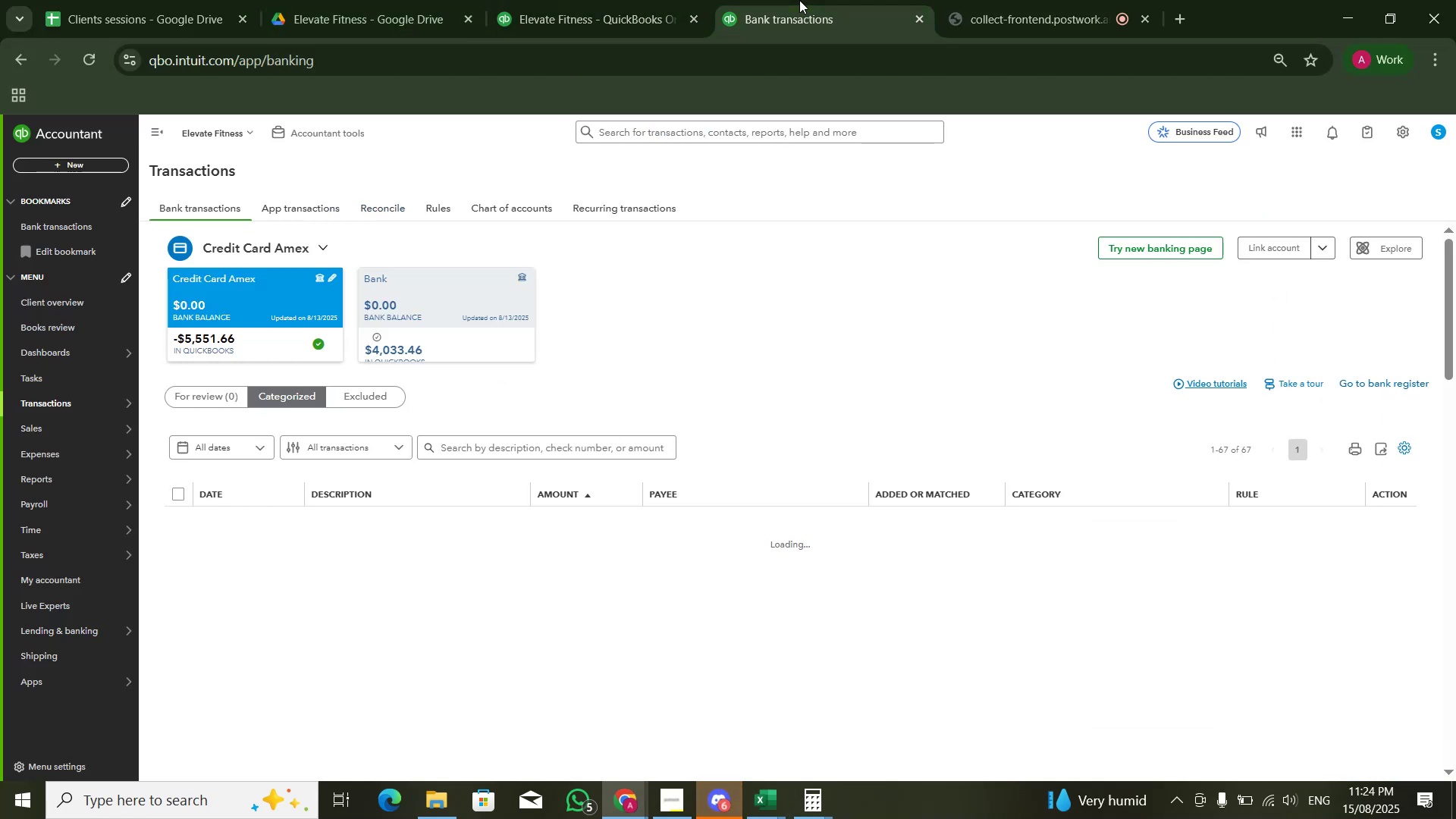 
left_click([219, 391])
 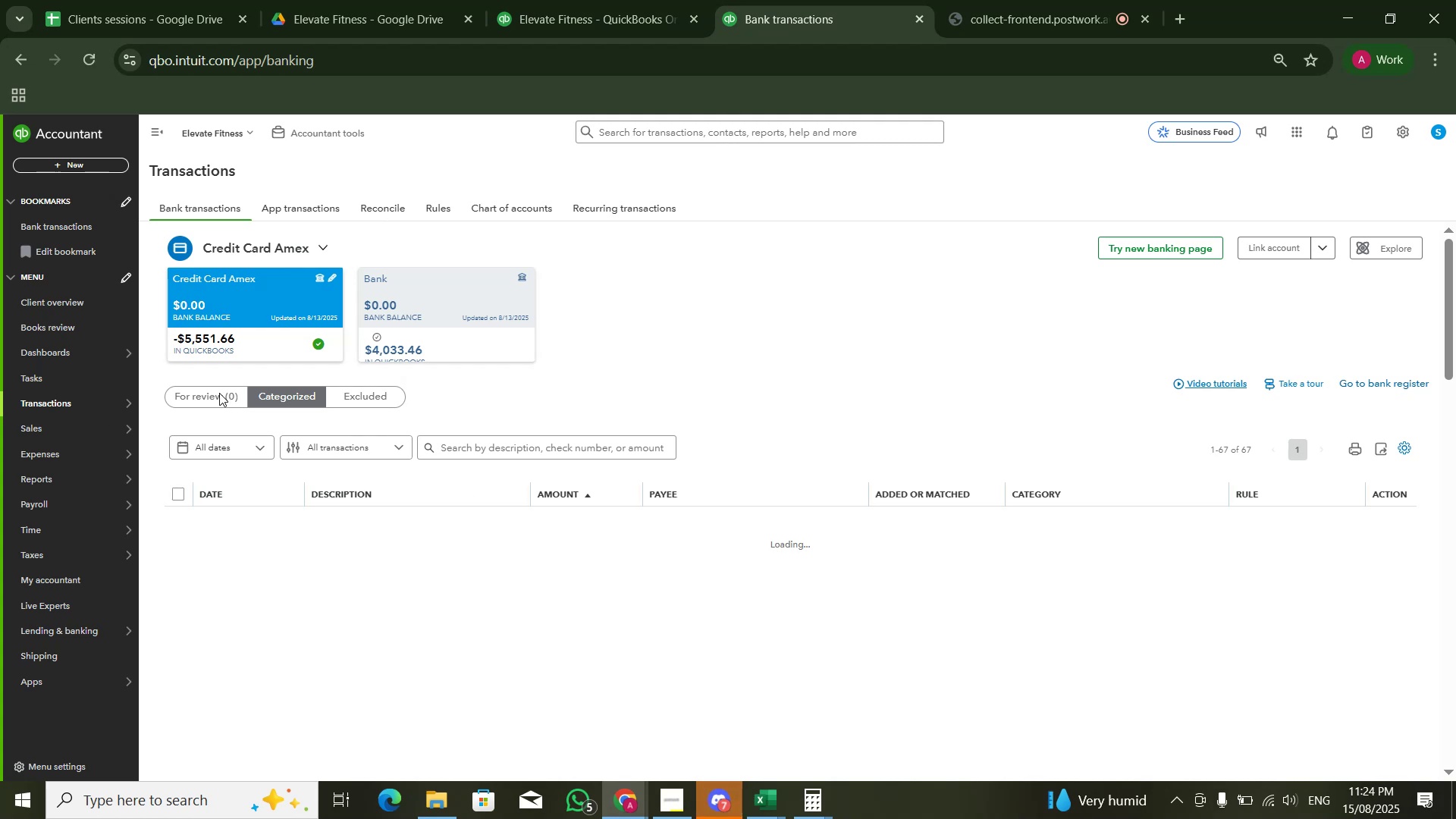 
double_click([219, 393])
 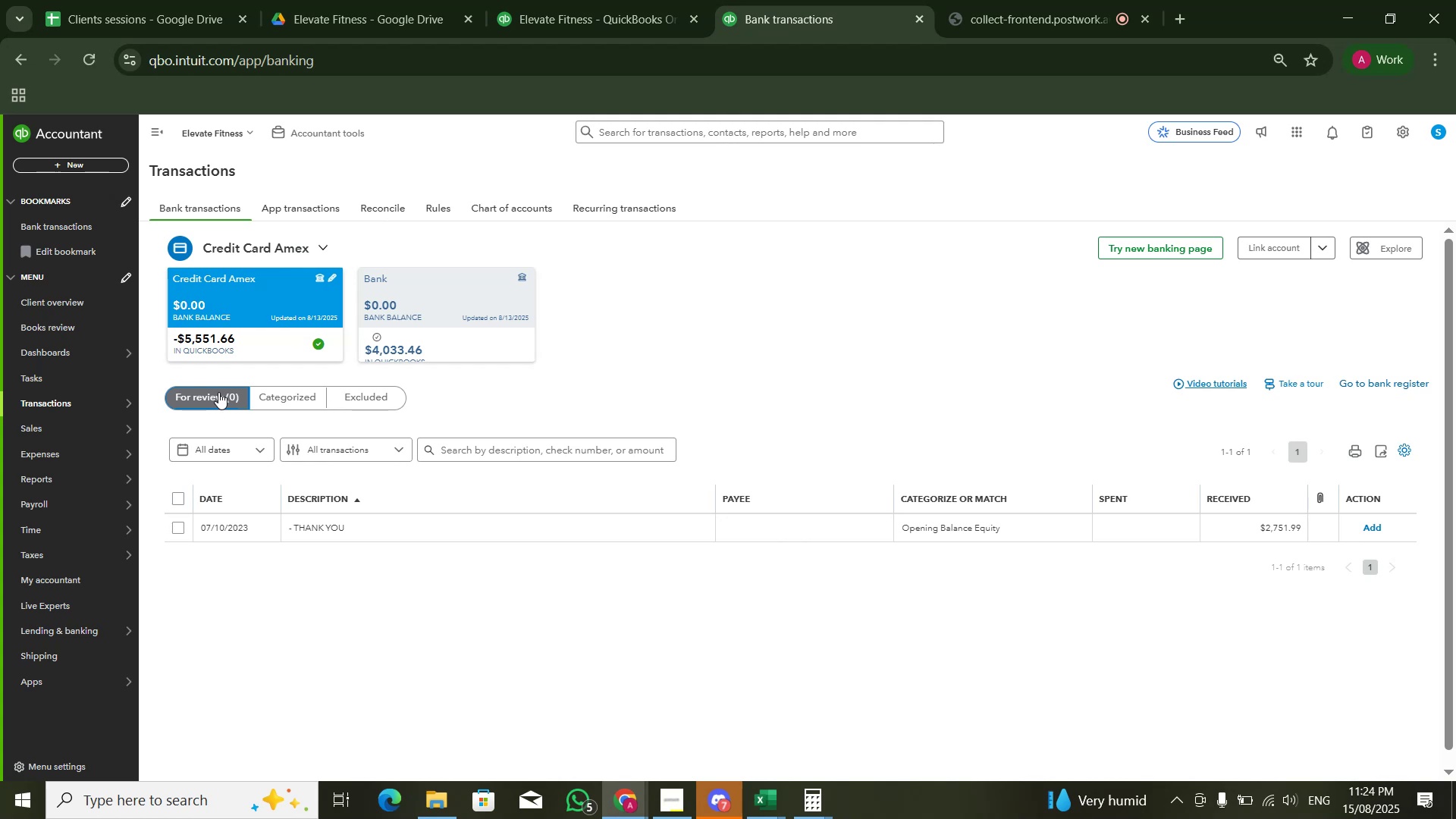 
wait(23.06)
 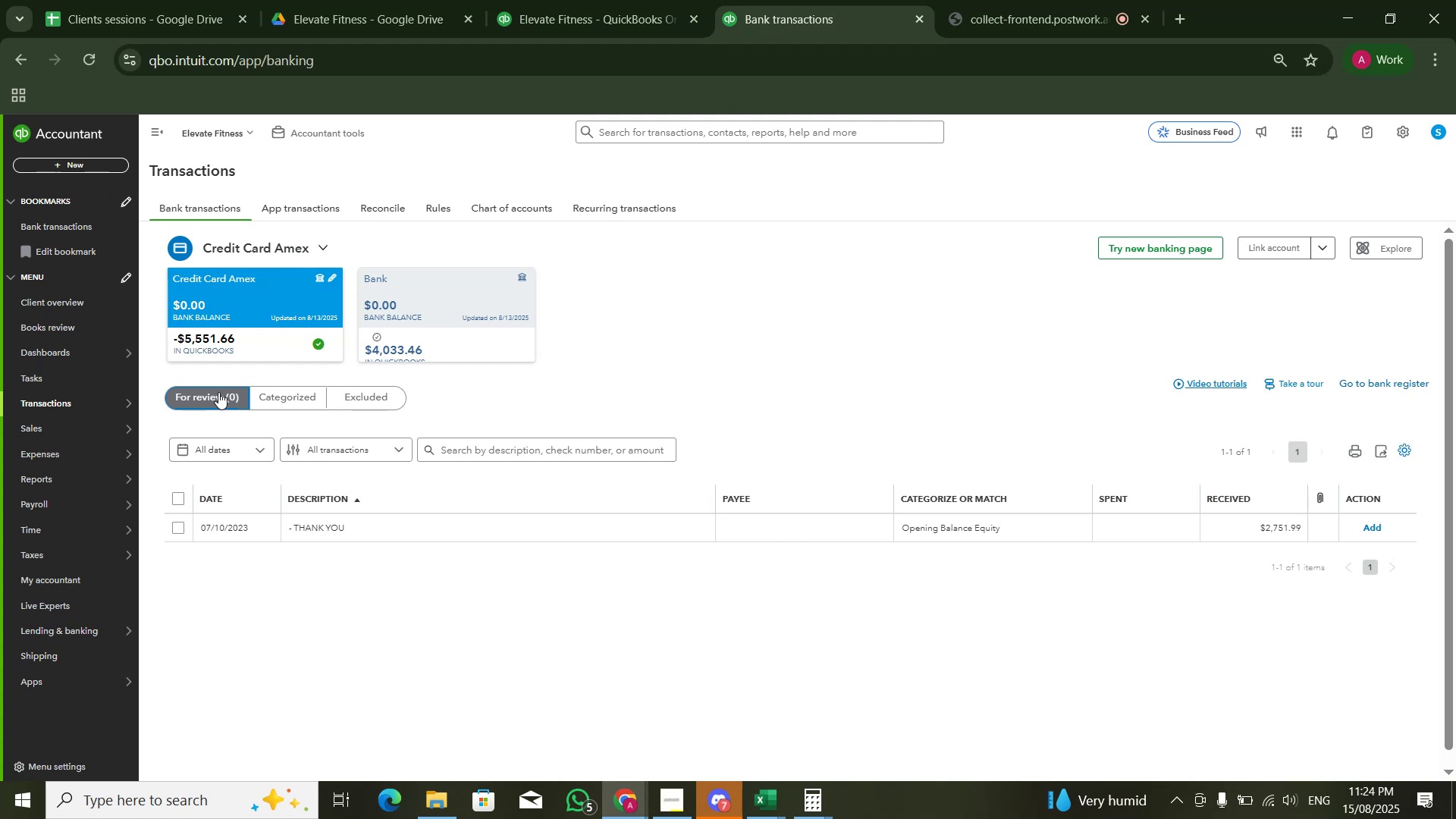 
left_click([646, 0])
 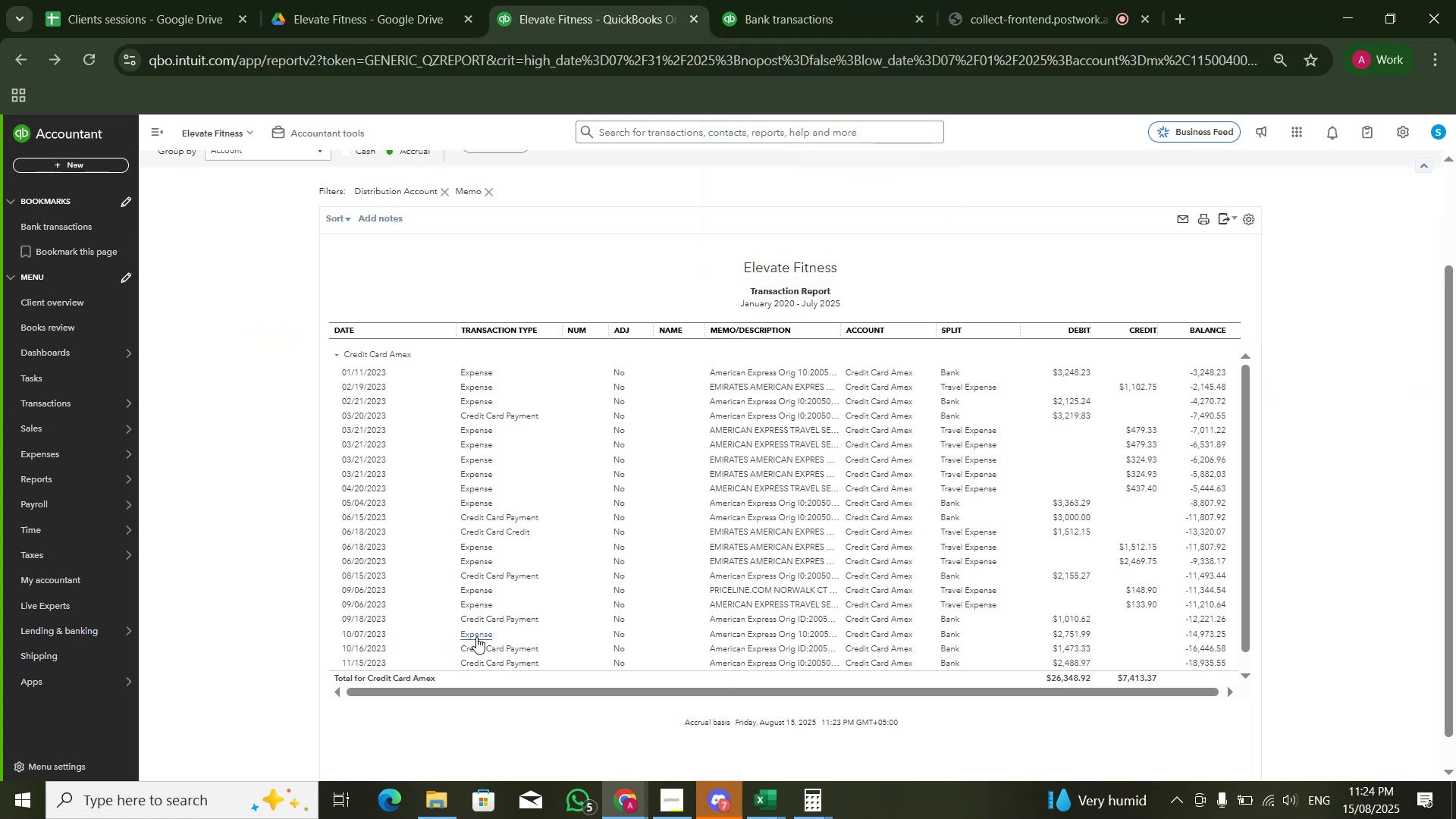 
wait(8.63)
 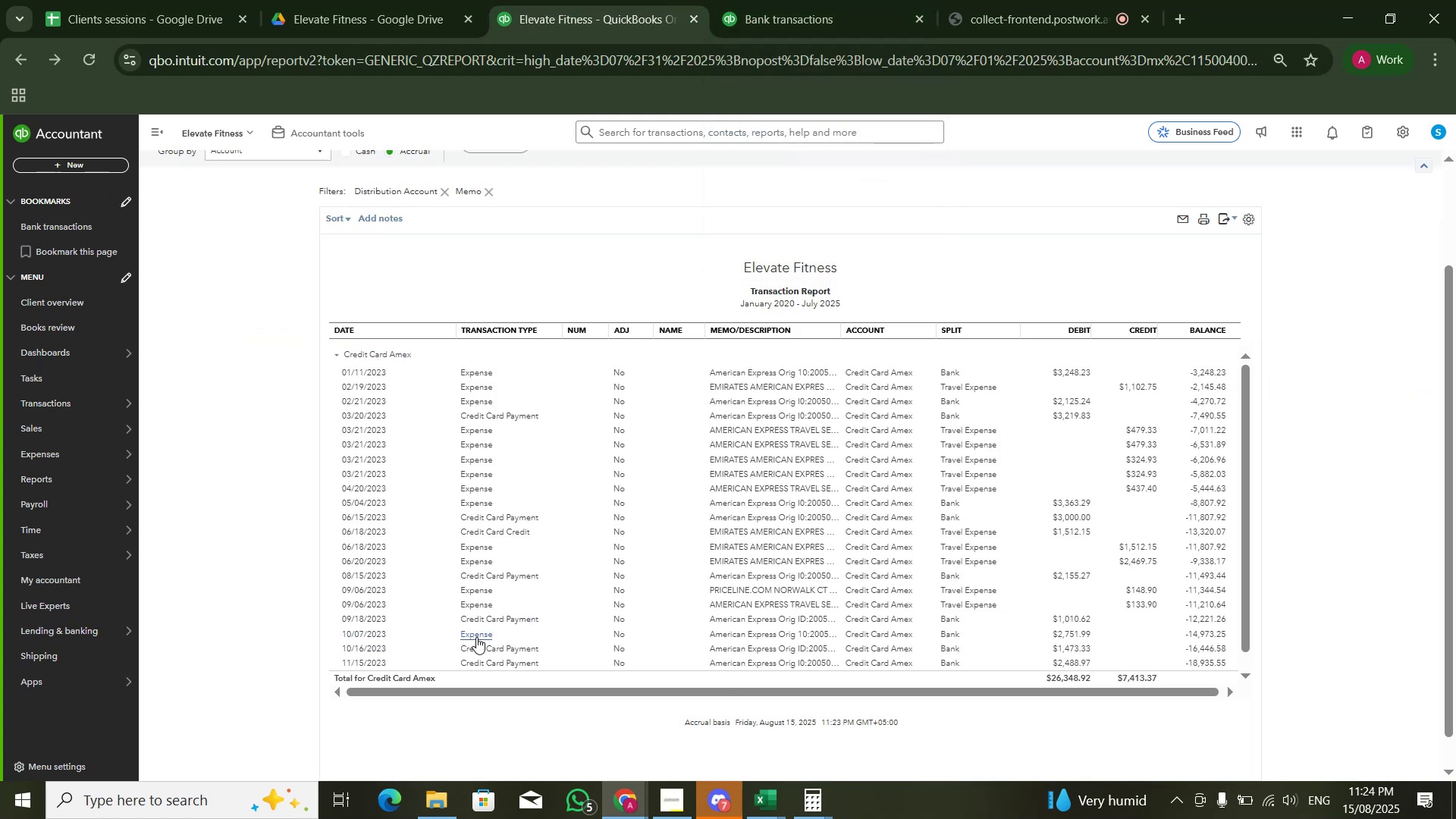 
left_click([855, 0])
 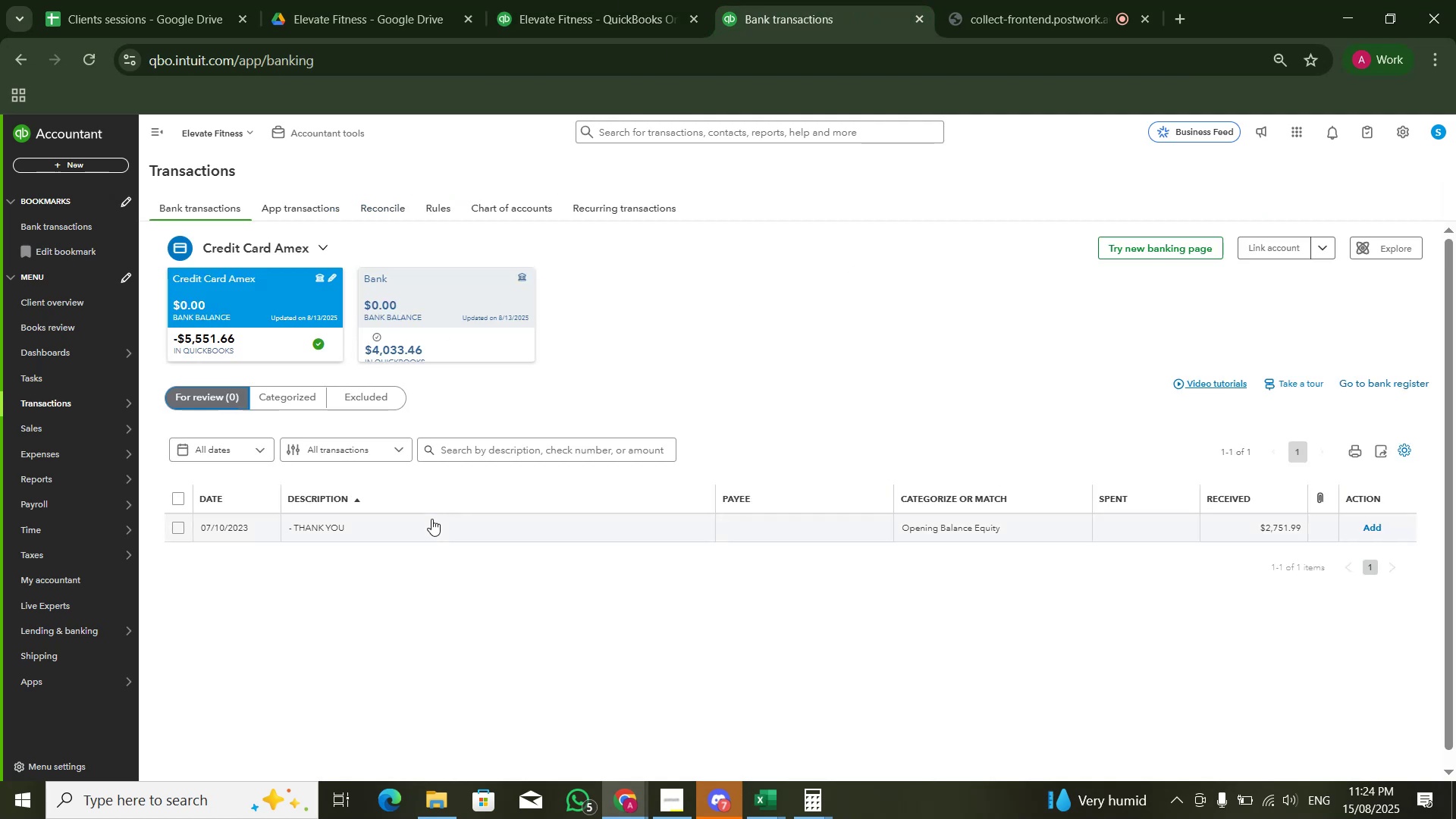 
left_click([428, 536])
 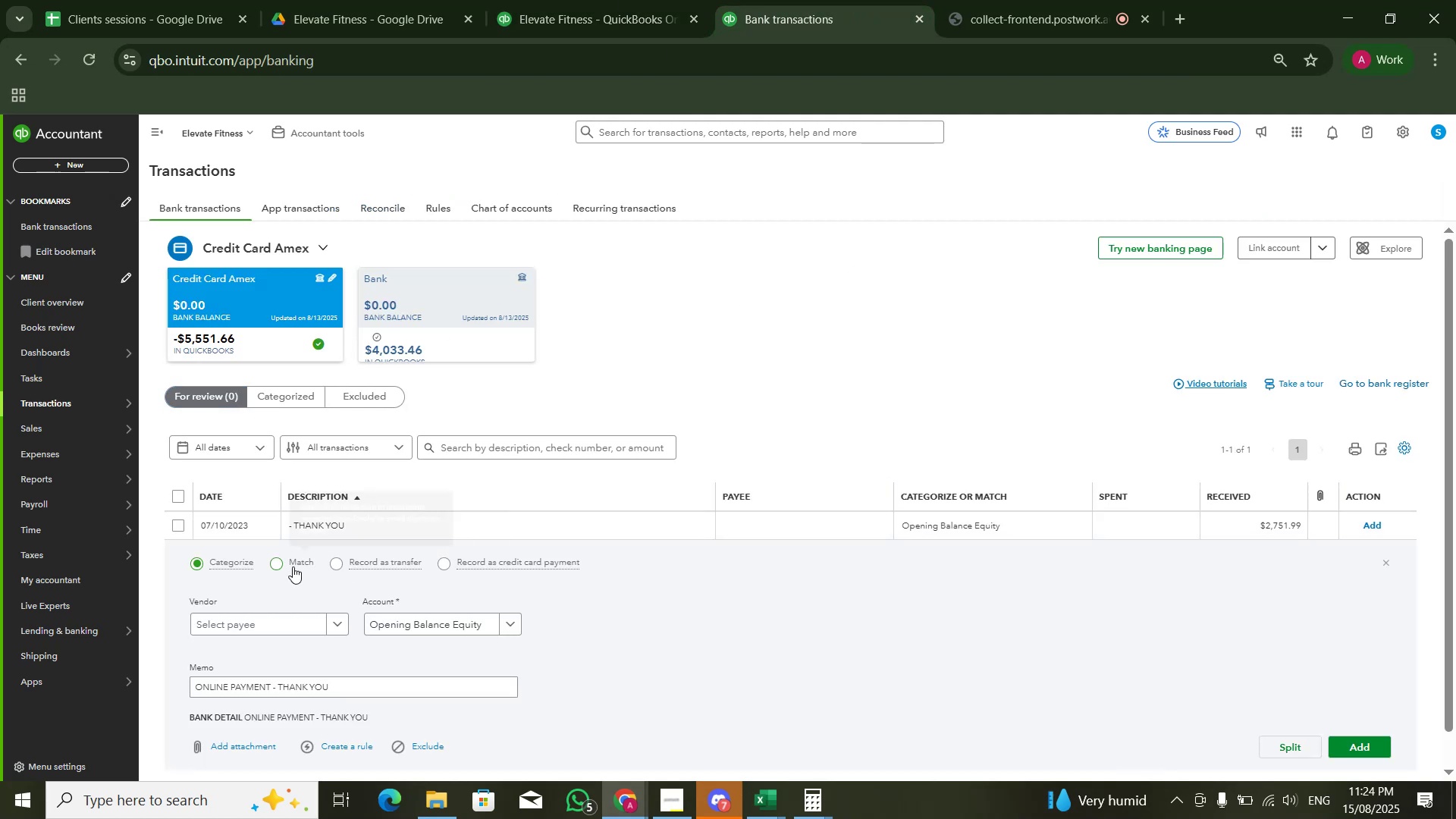 
left_click([283, 562])
 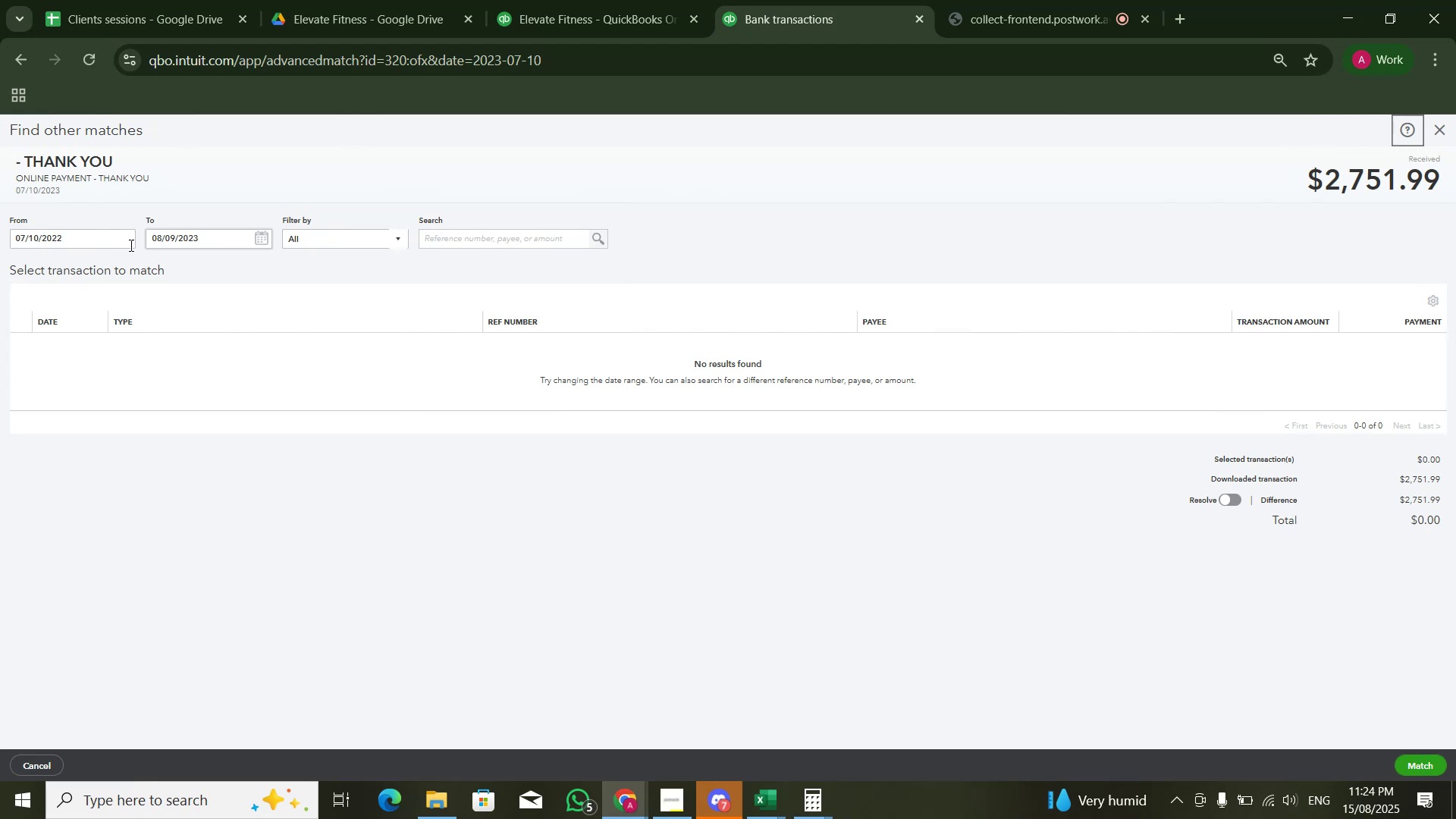 
left_click([224, 243])
 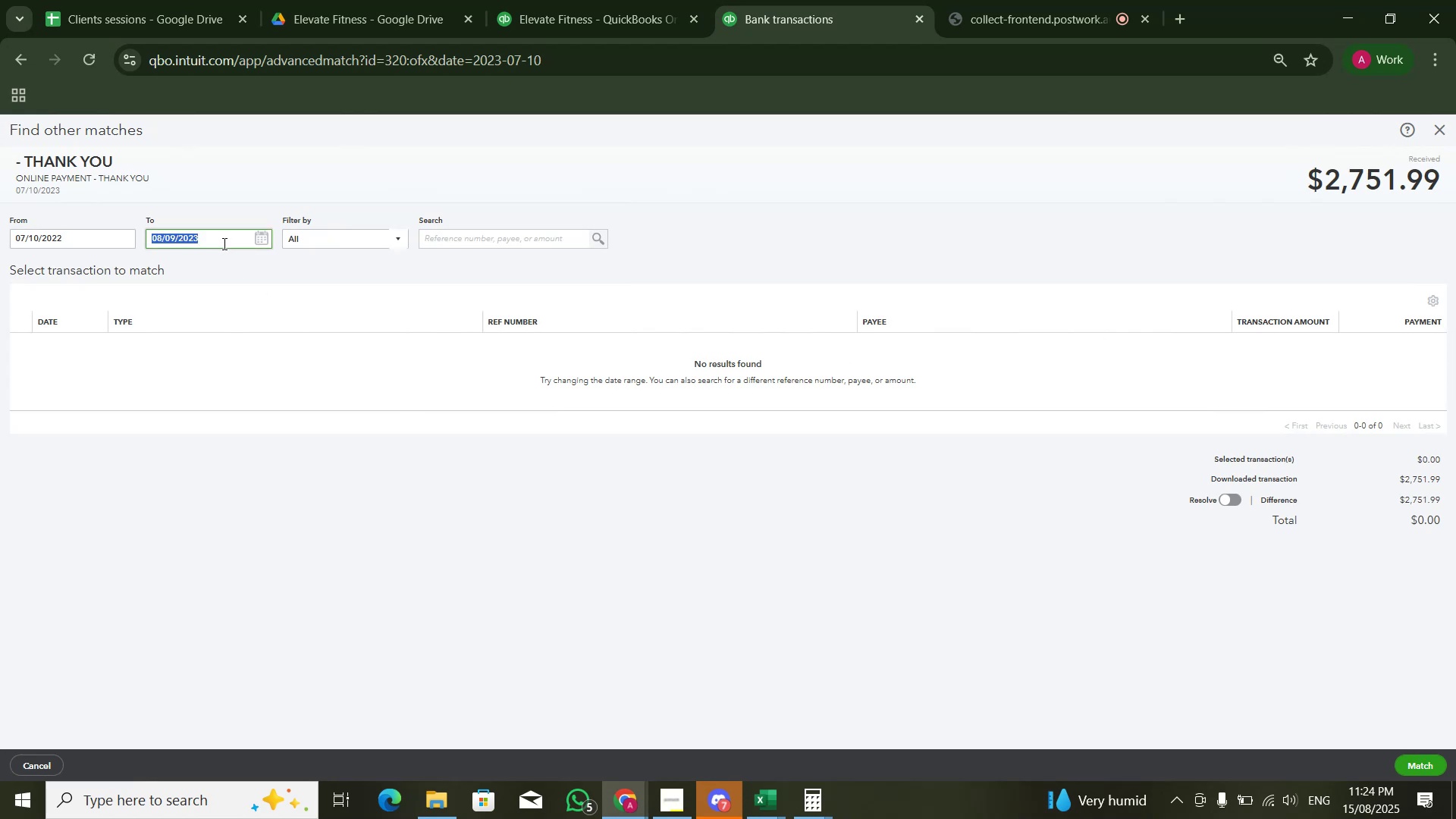 
key(Numpad0)
 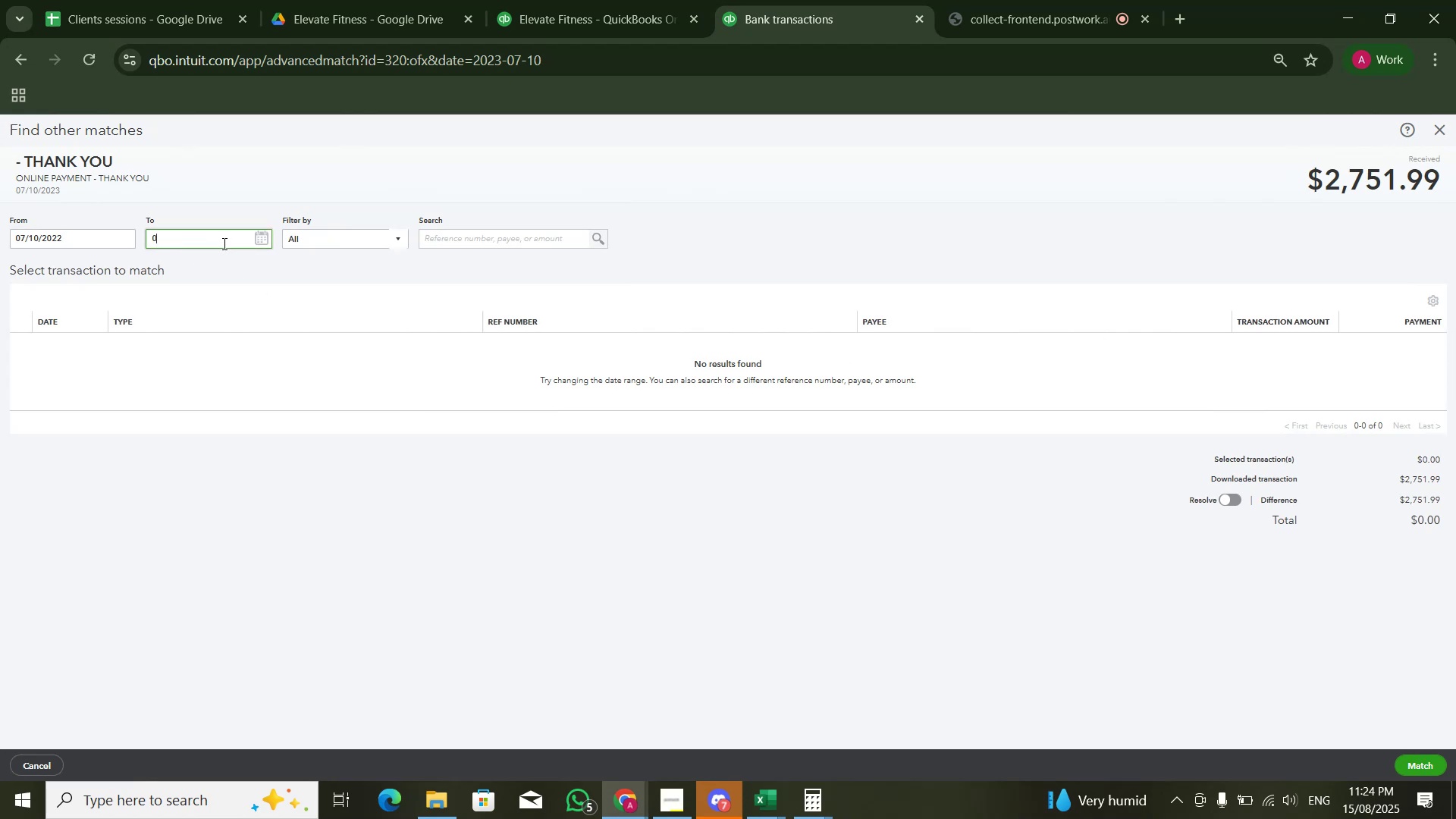 
key(Numpad1)
 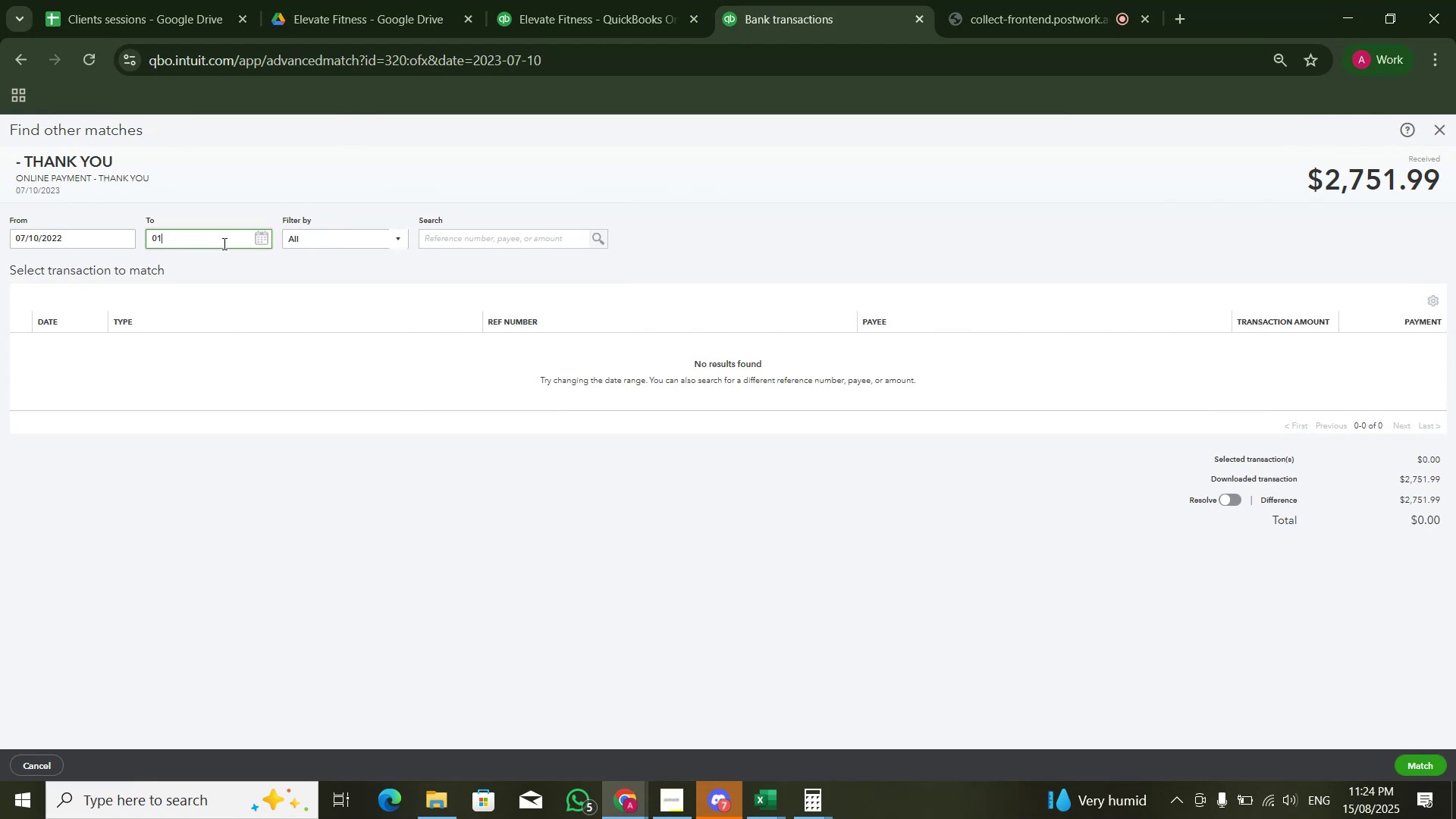 
key(Numpad0)
 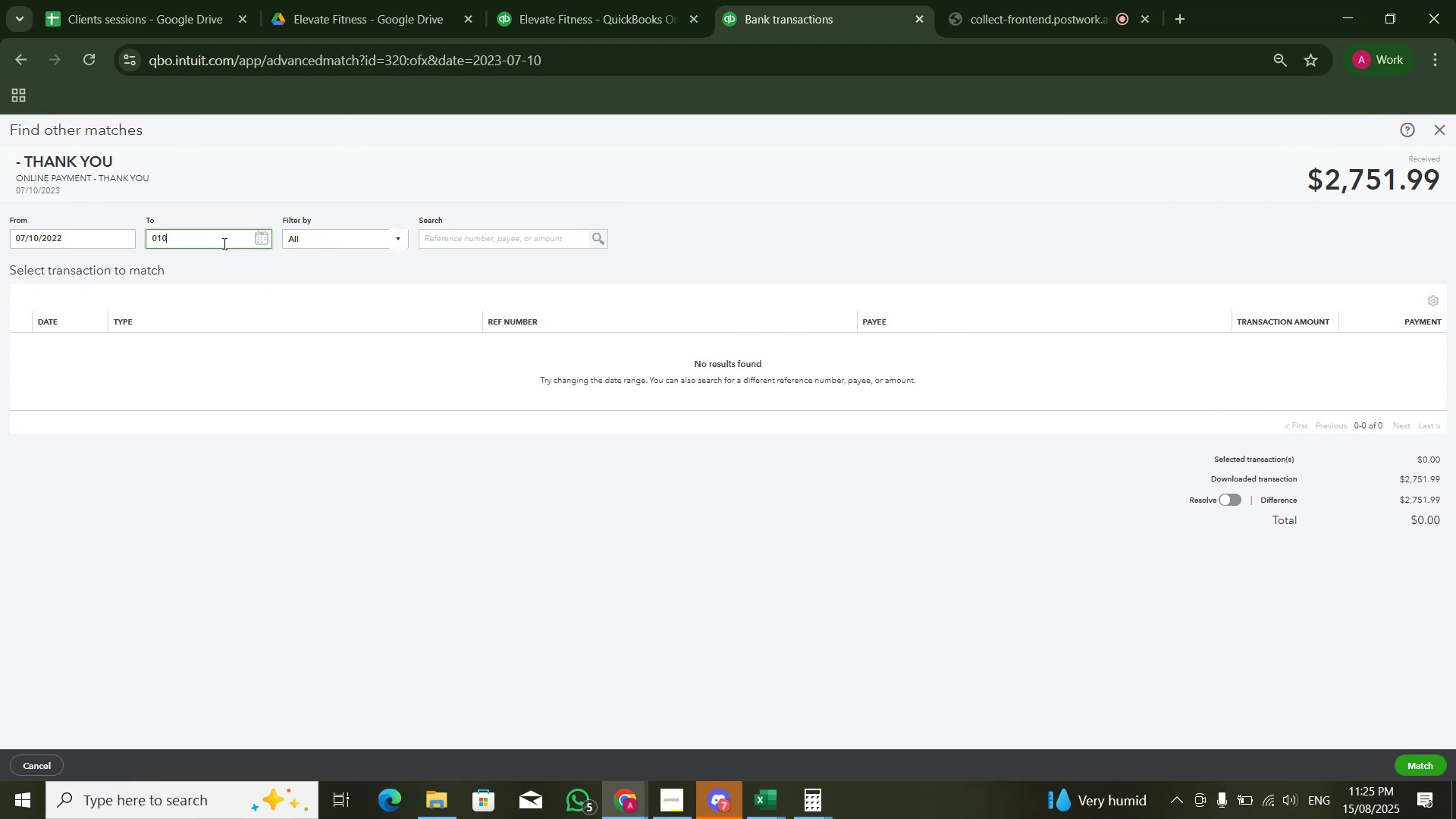 
key(Numpad1)
 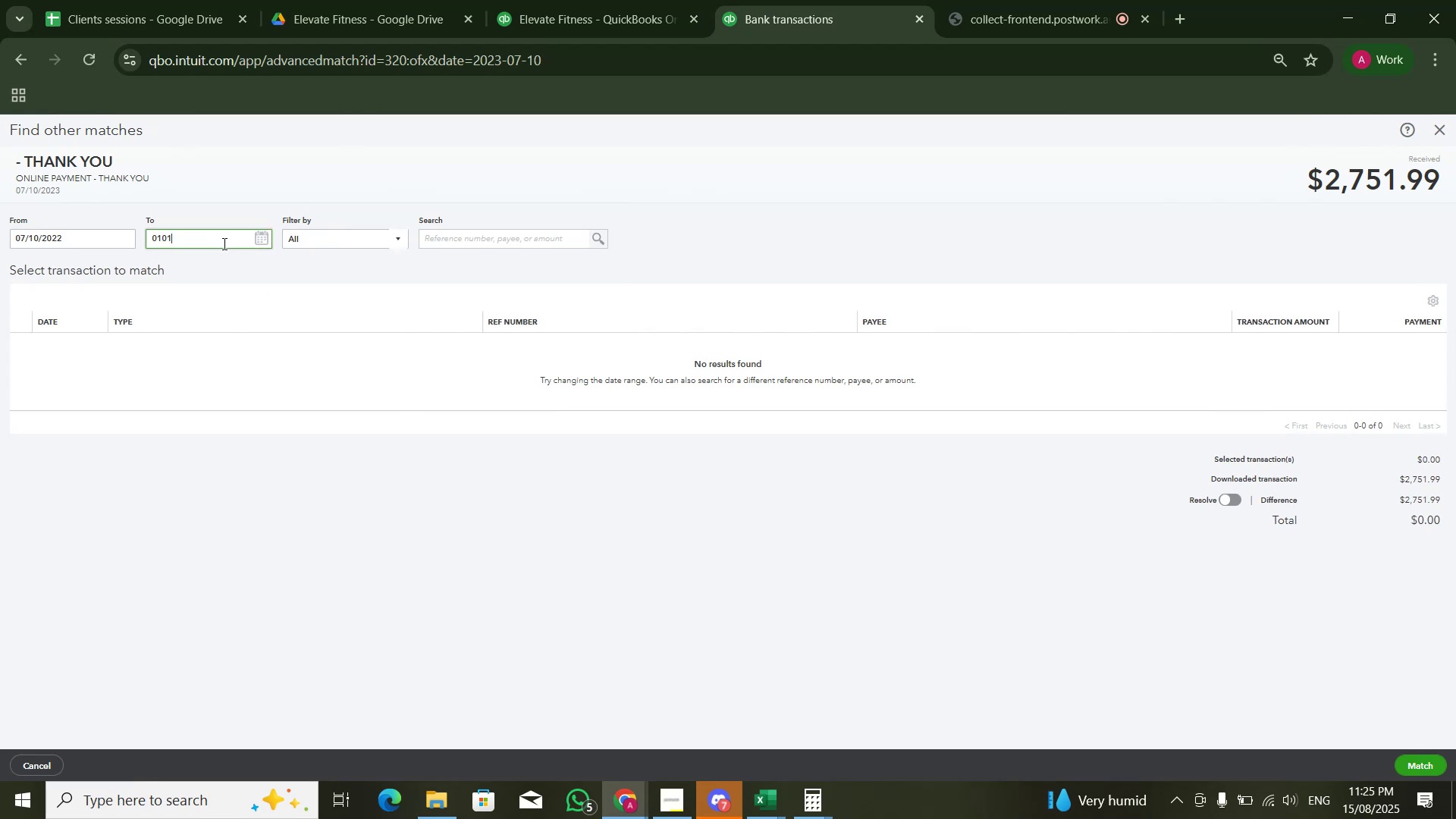 
key(Numpad2)
 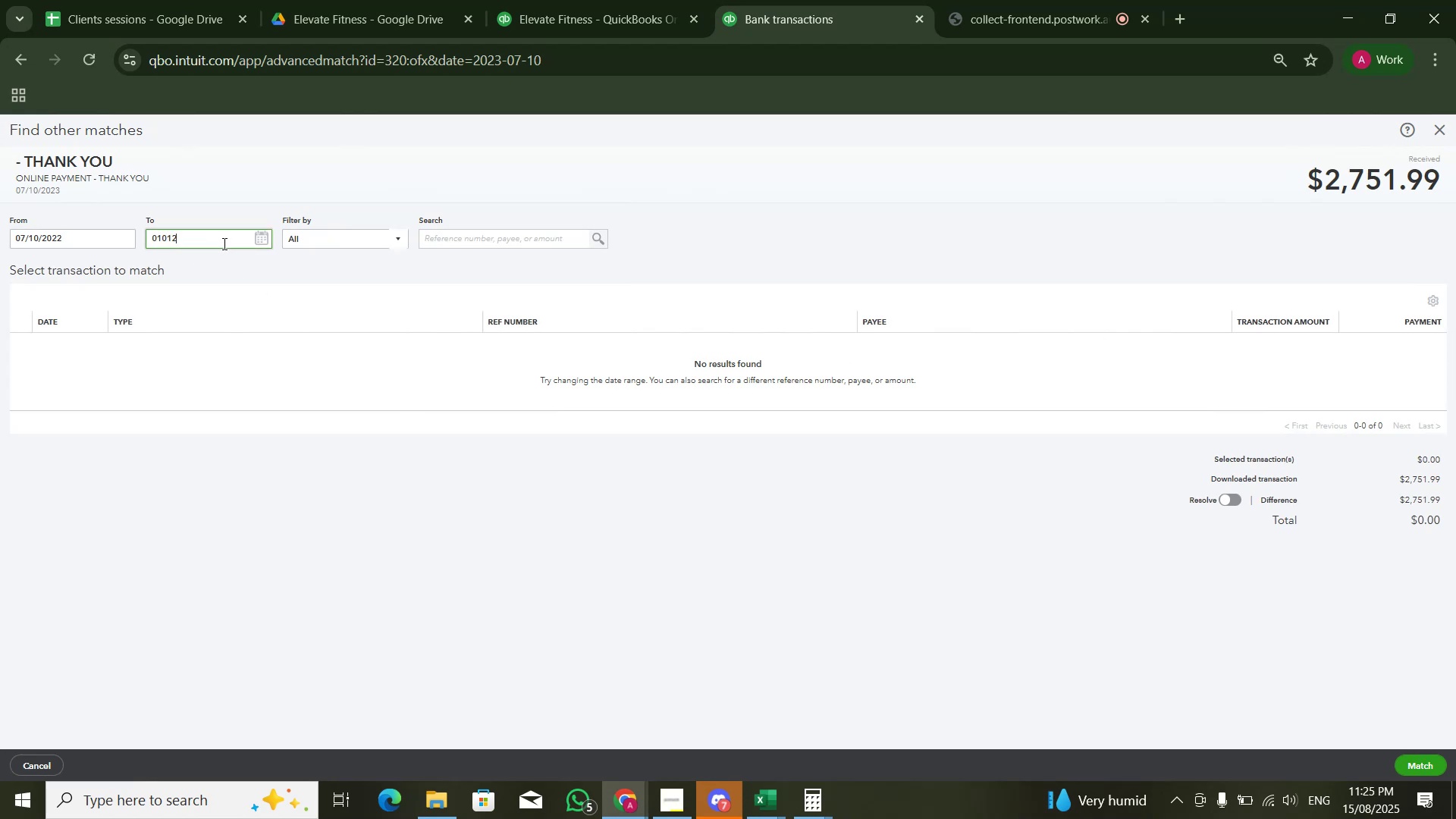 
key(Numpad0)
 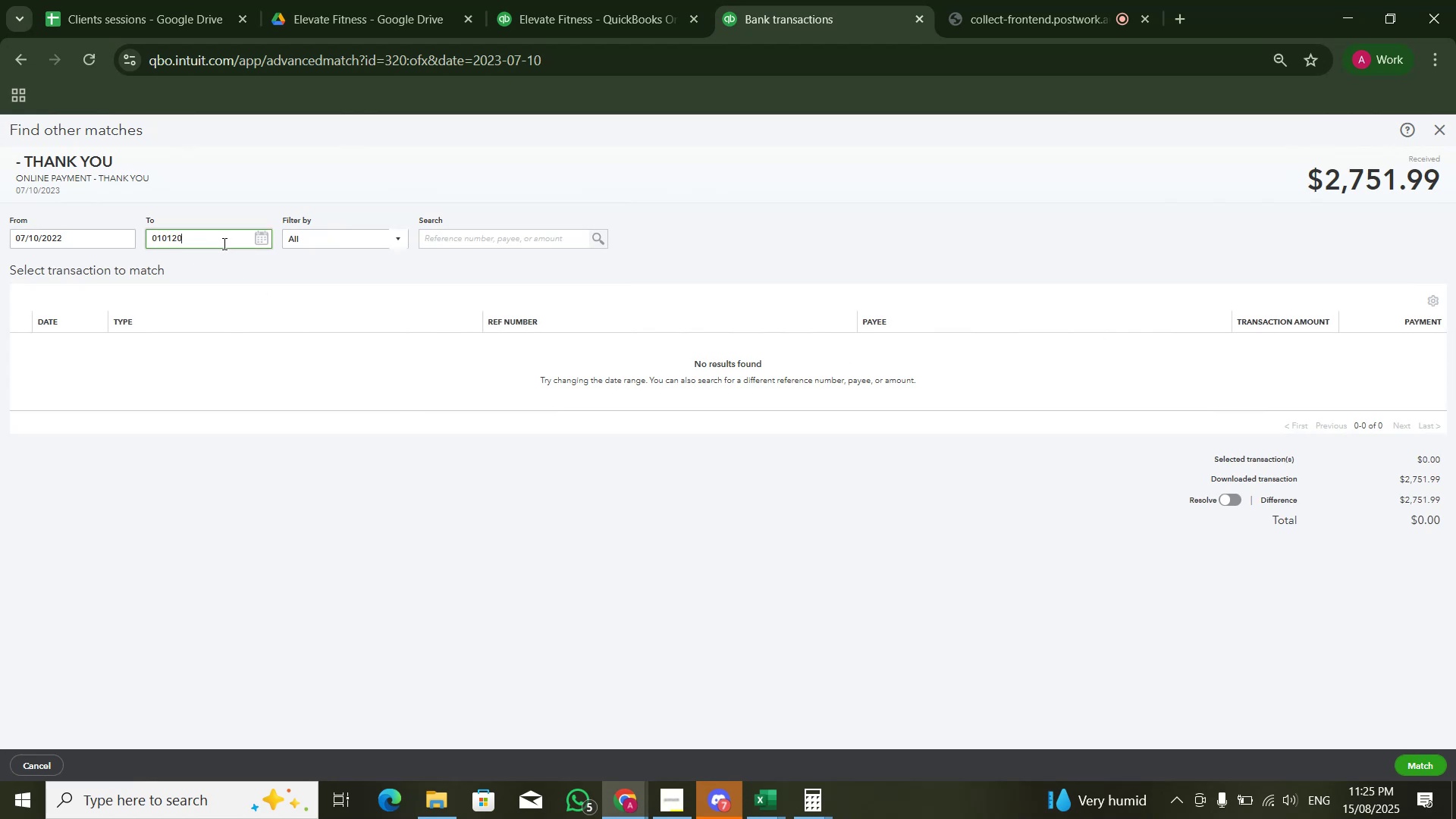 
key(Numpad2)
 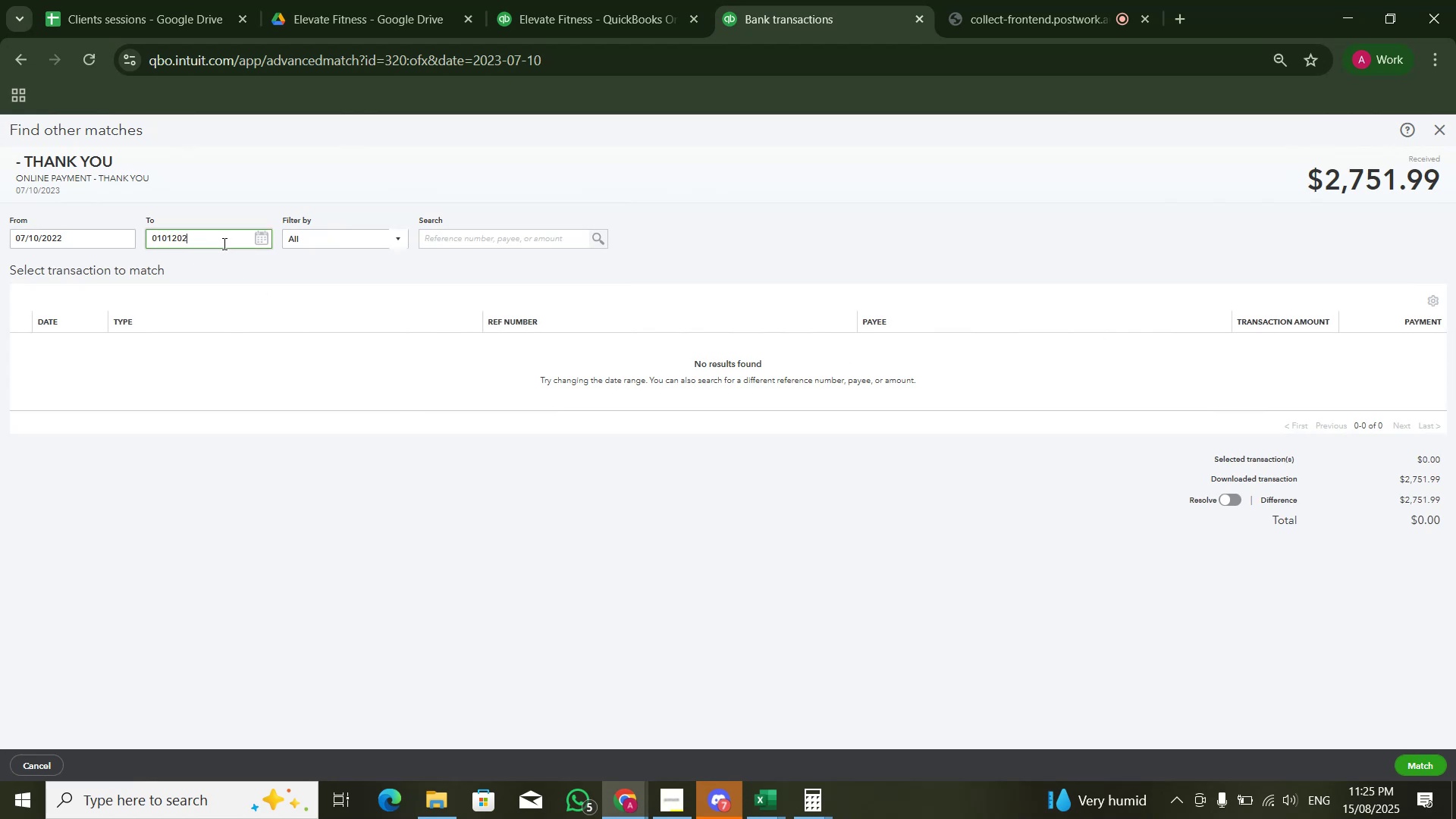 
key(Numpad5)
 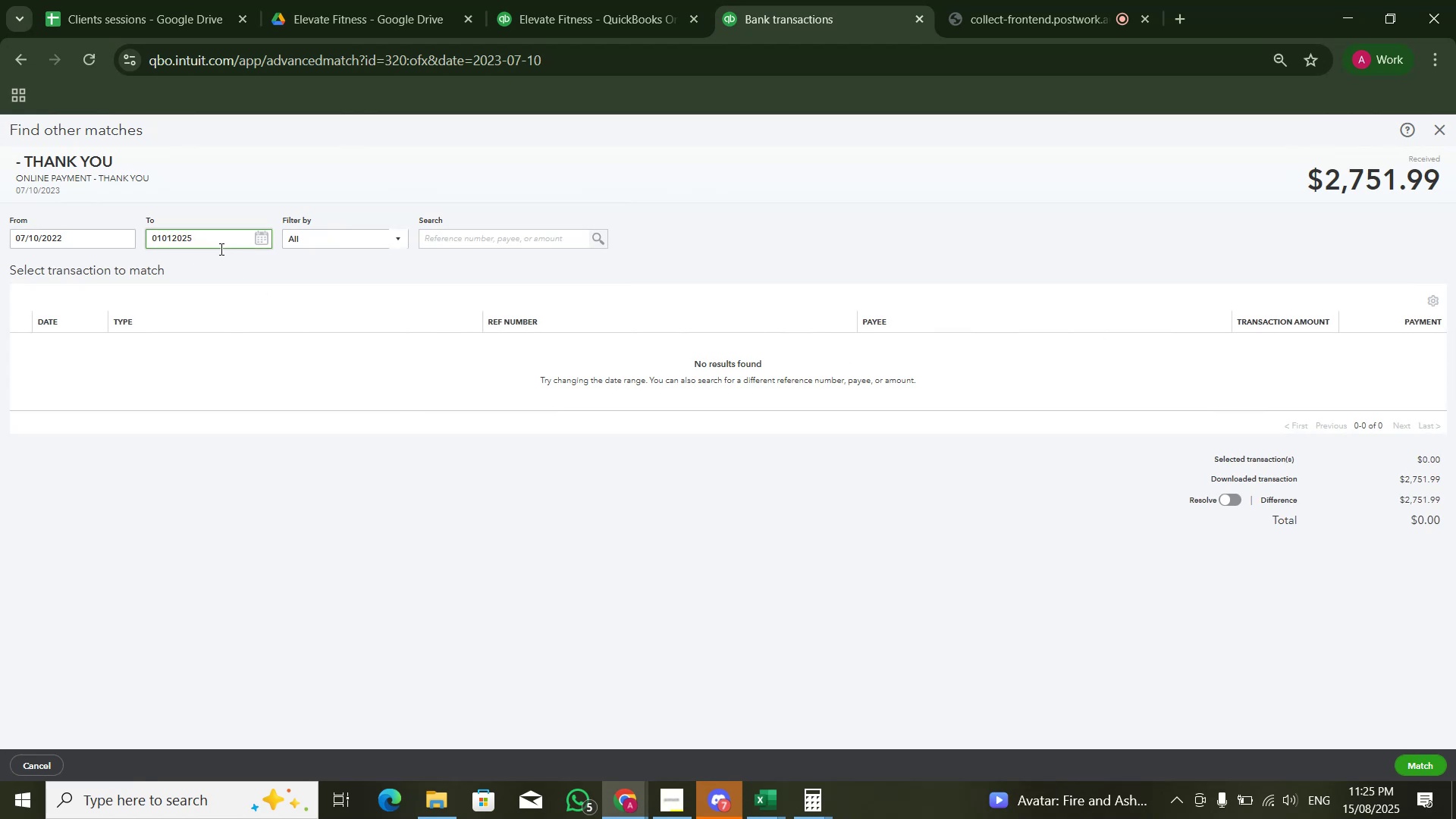 
left_click([361, 166])
 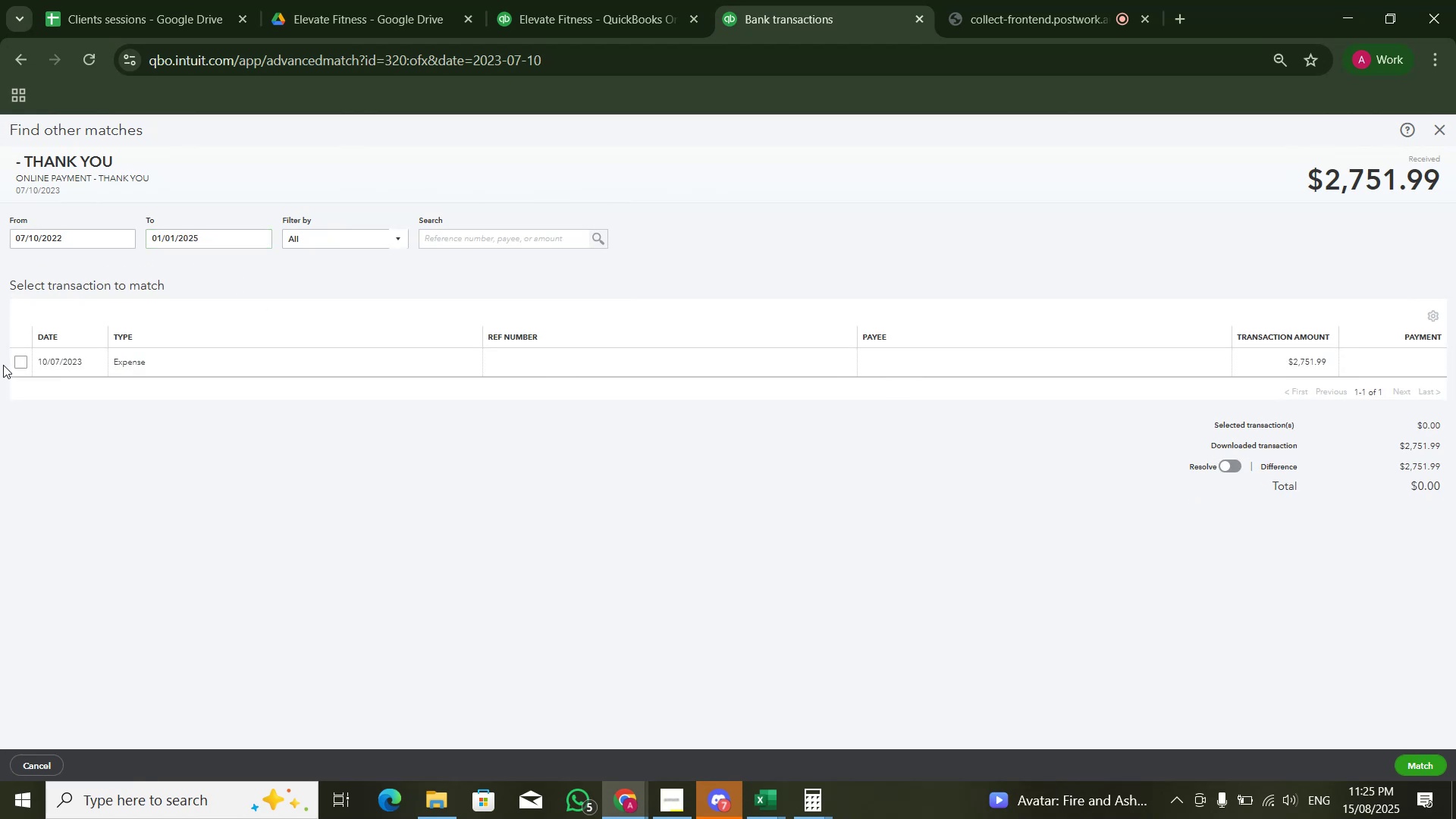 
left_click([21, 359])
 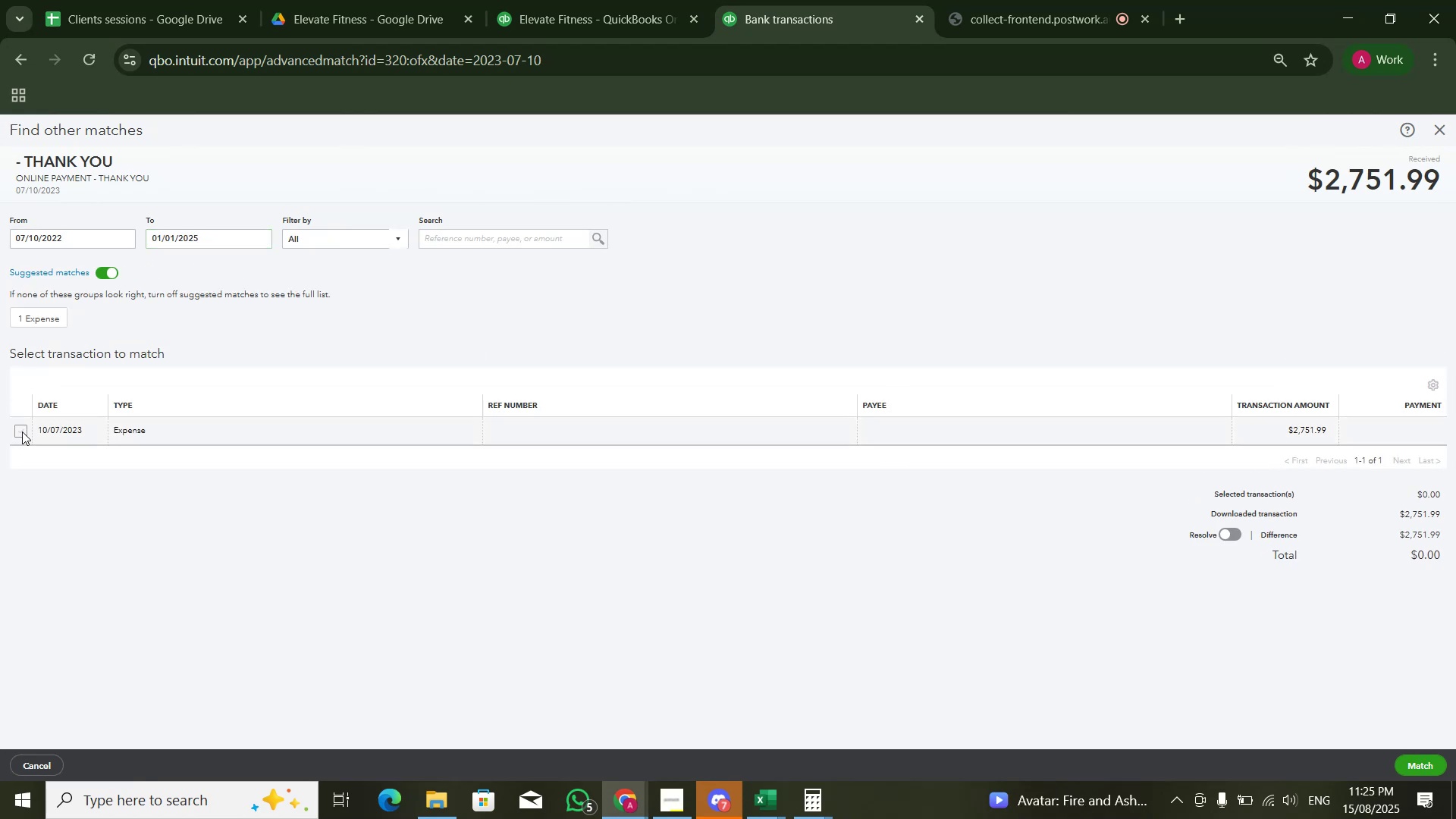 
left_click([22, 431])
 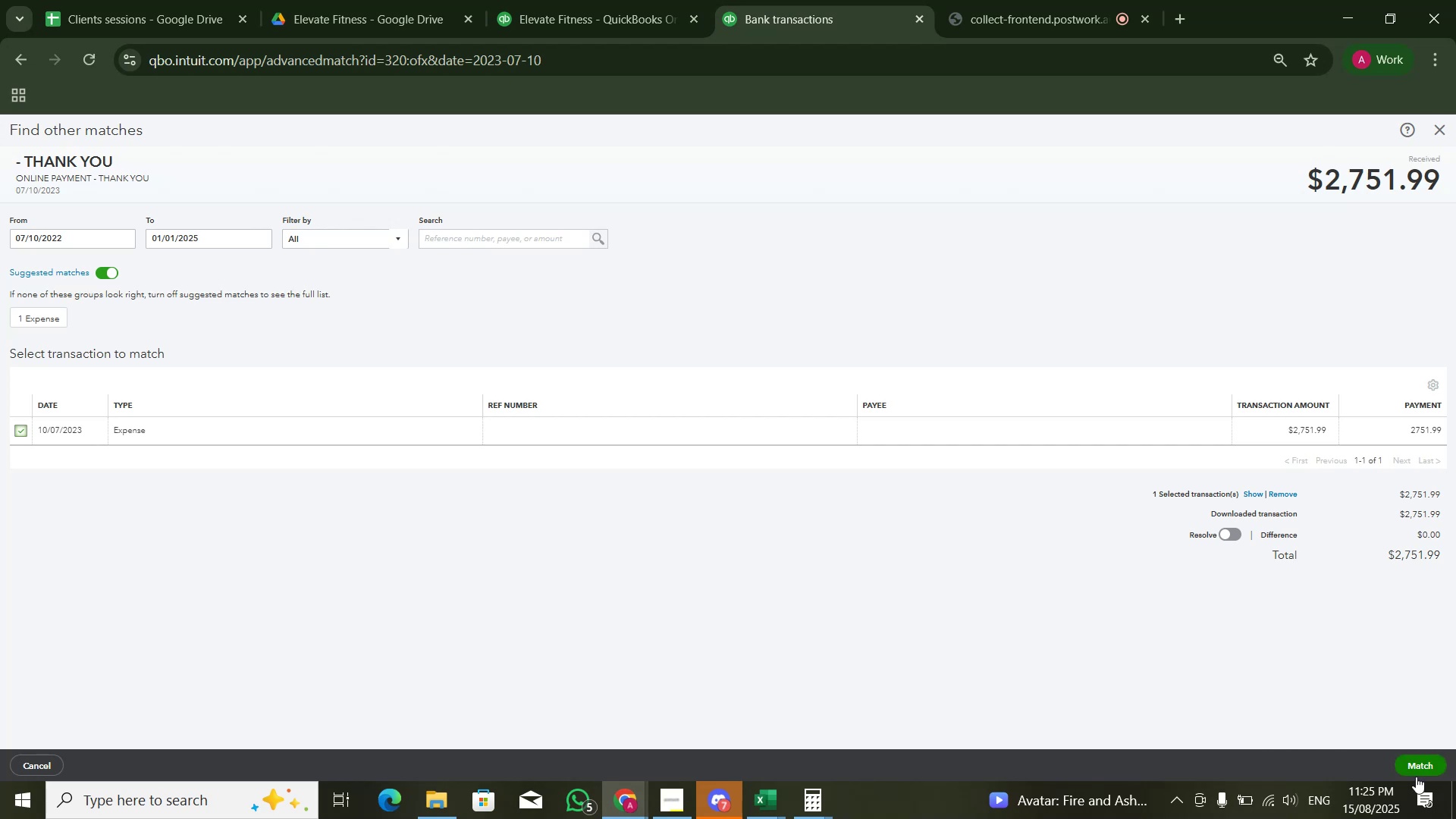 
left_click([1411, 758])
 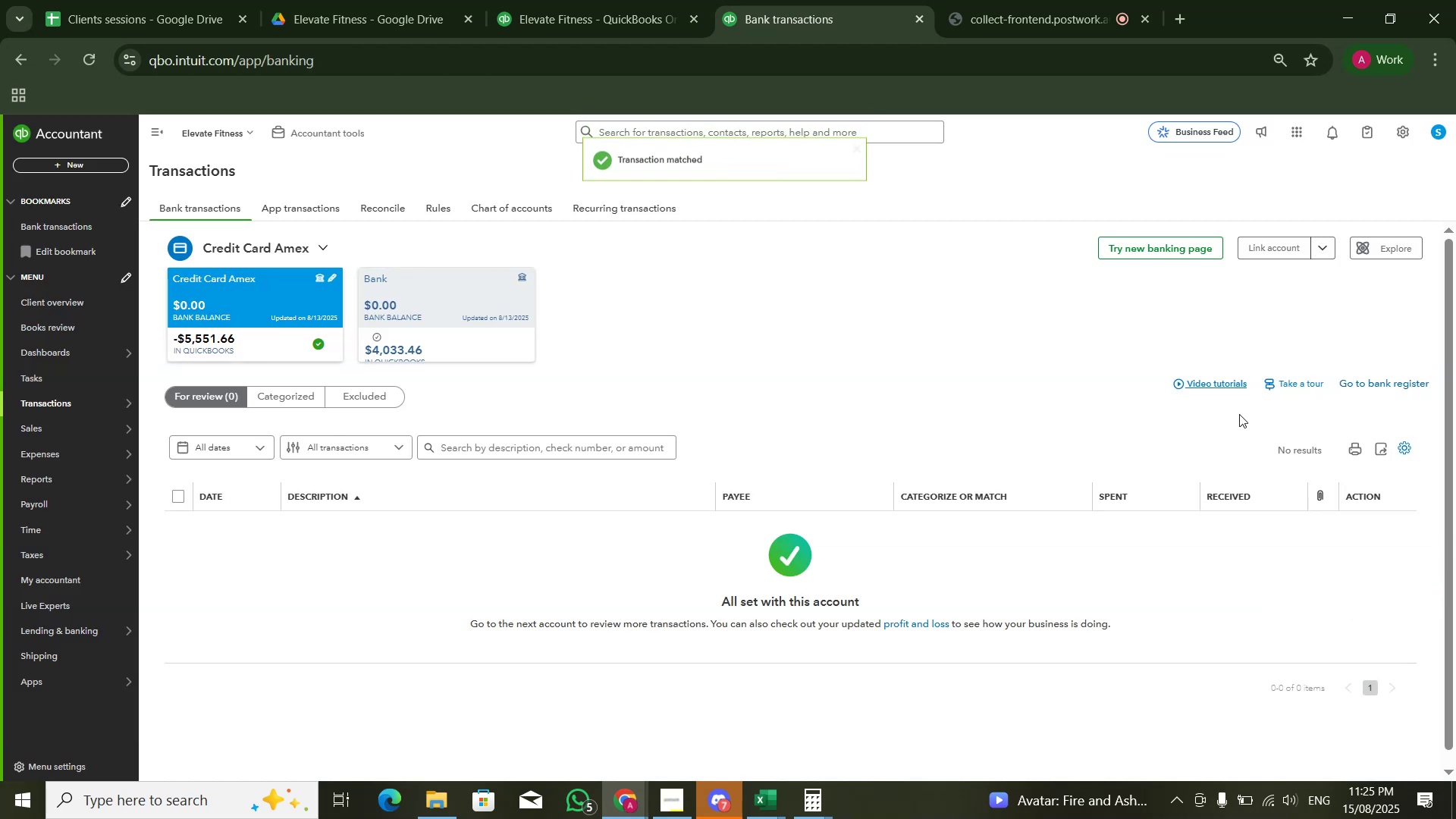 
left_click([706, 0])
 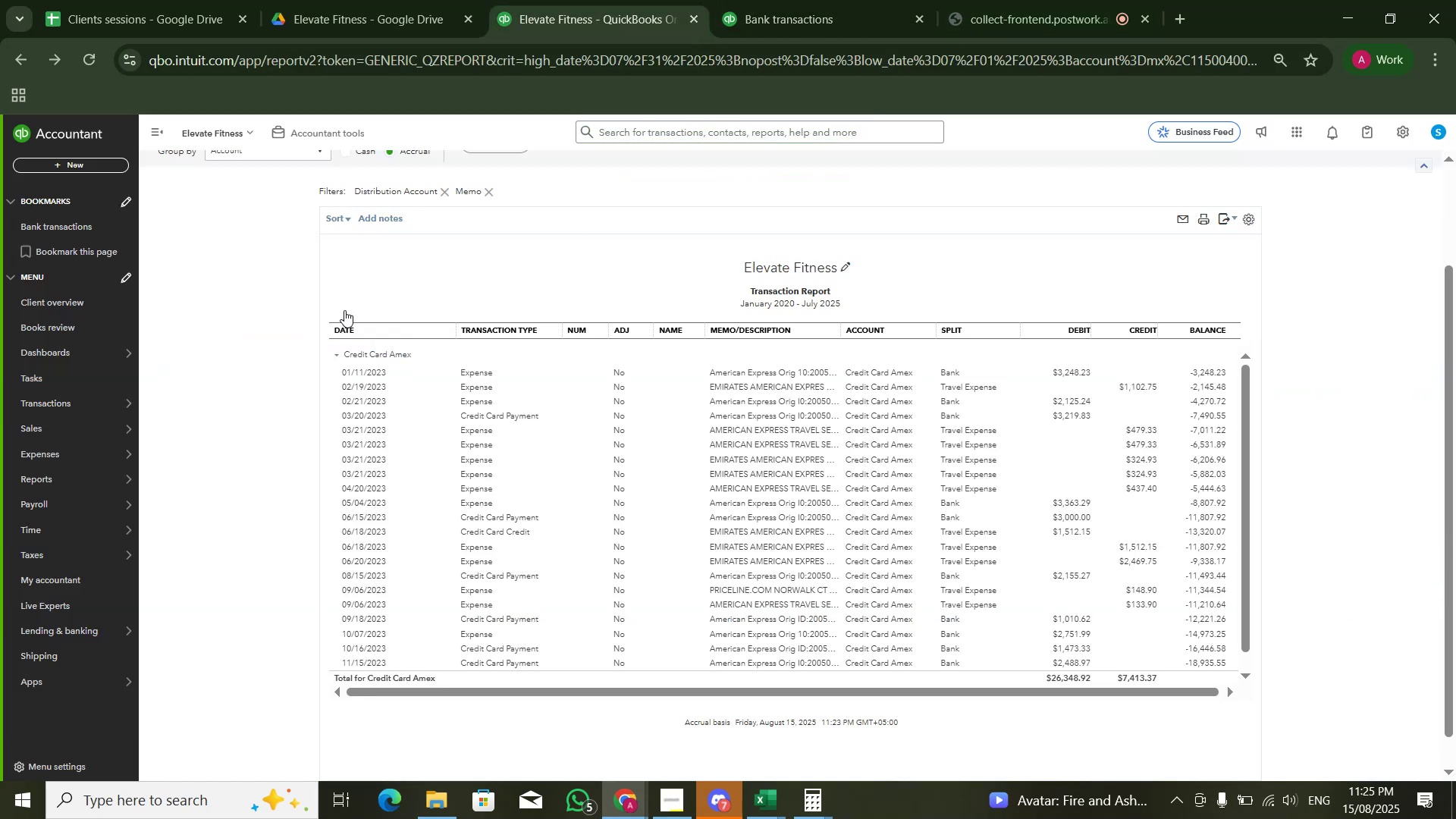 
scroll: coordinate [395, 334], scroll_direction: up, amount: 5.0
 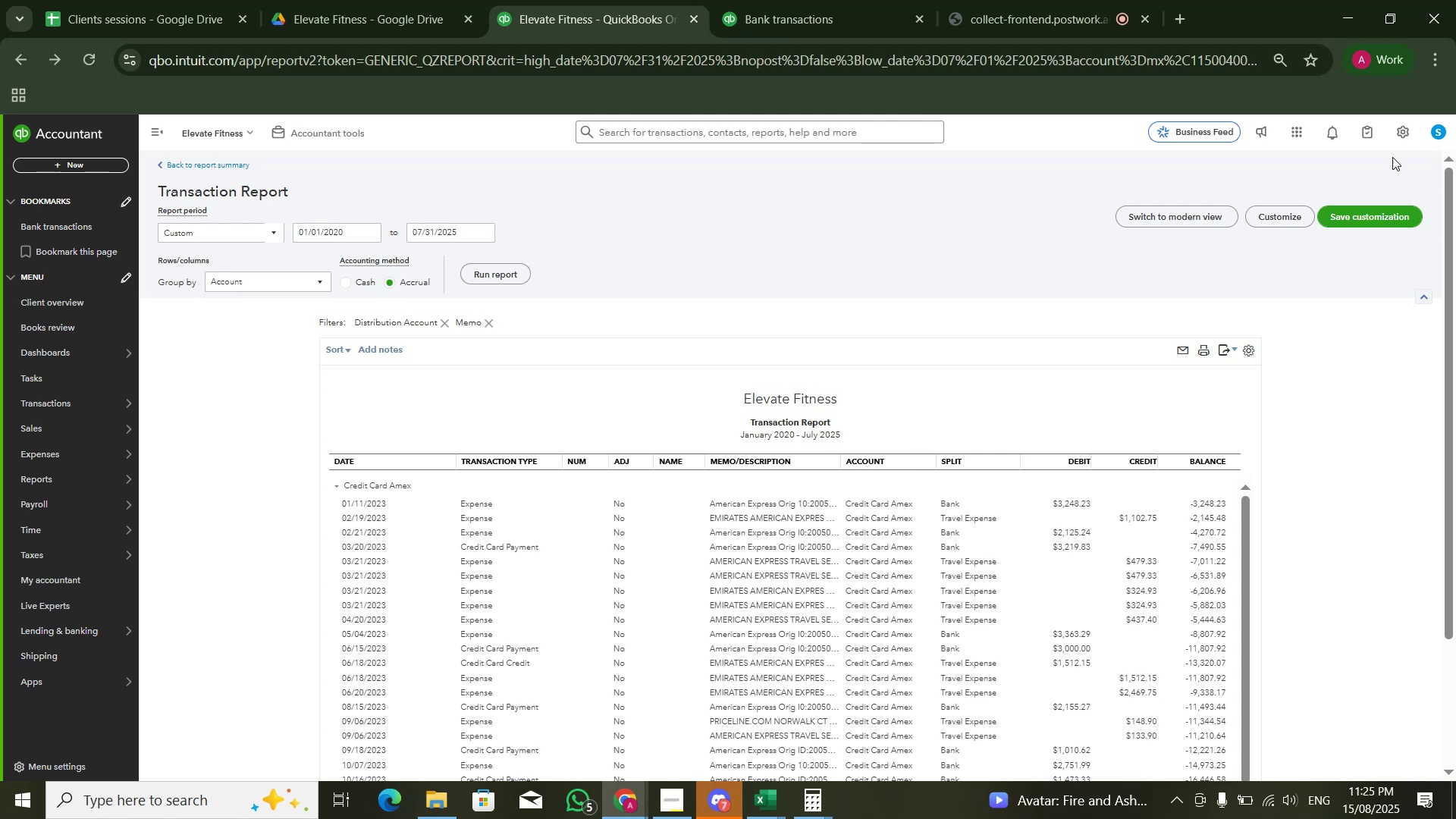 
left_click([1284, 208])
 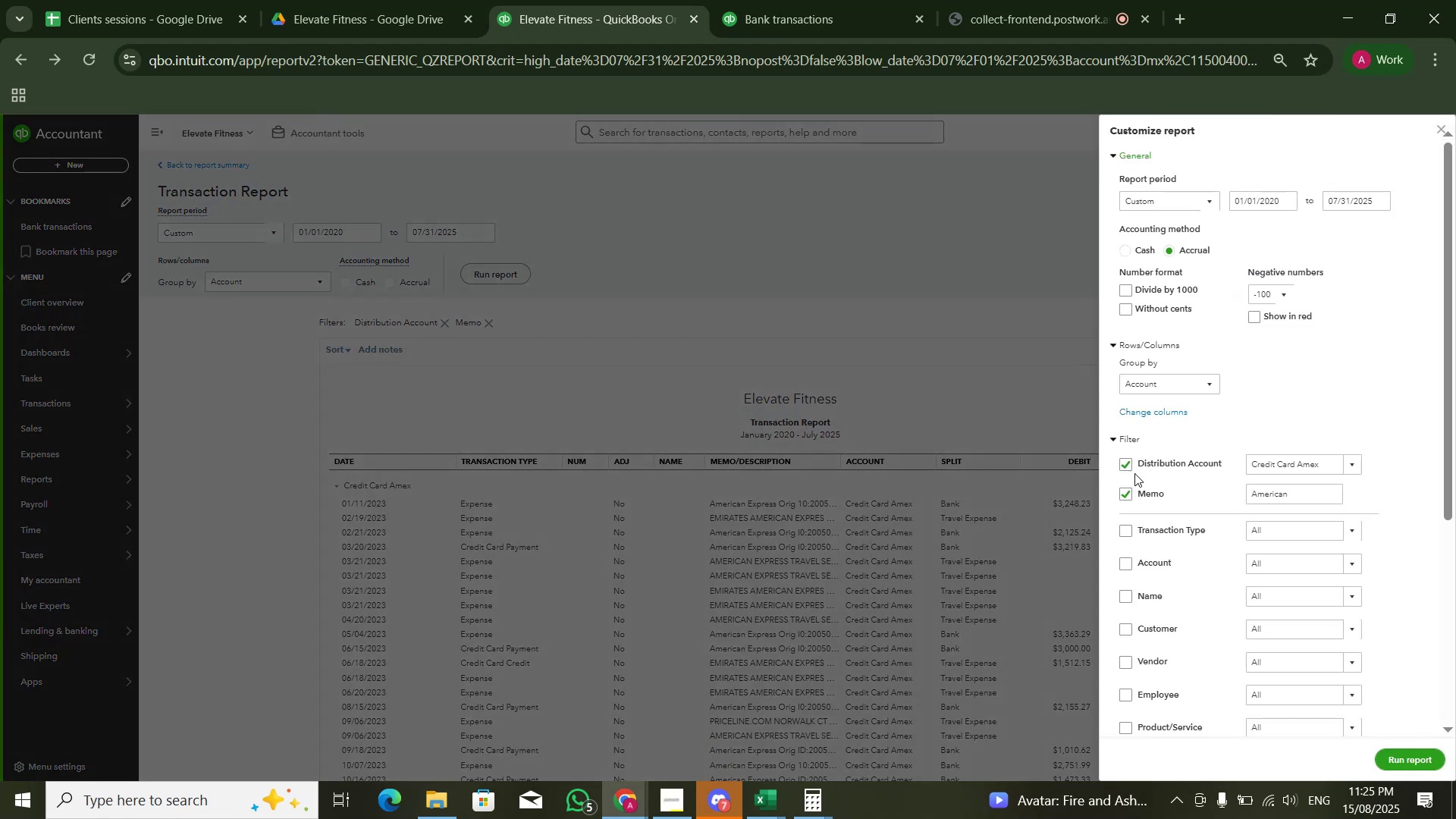 
left_click([1128, 497])
 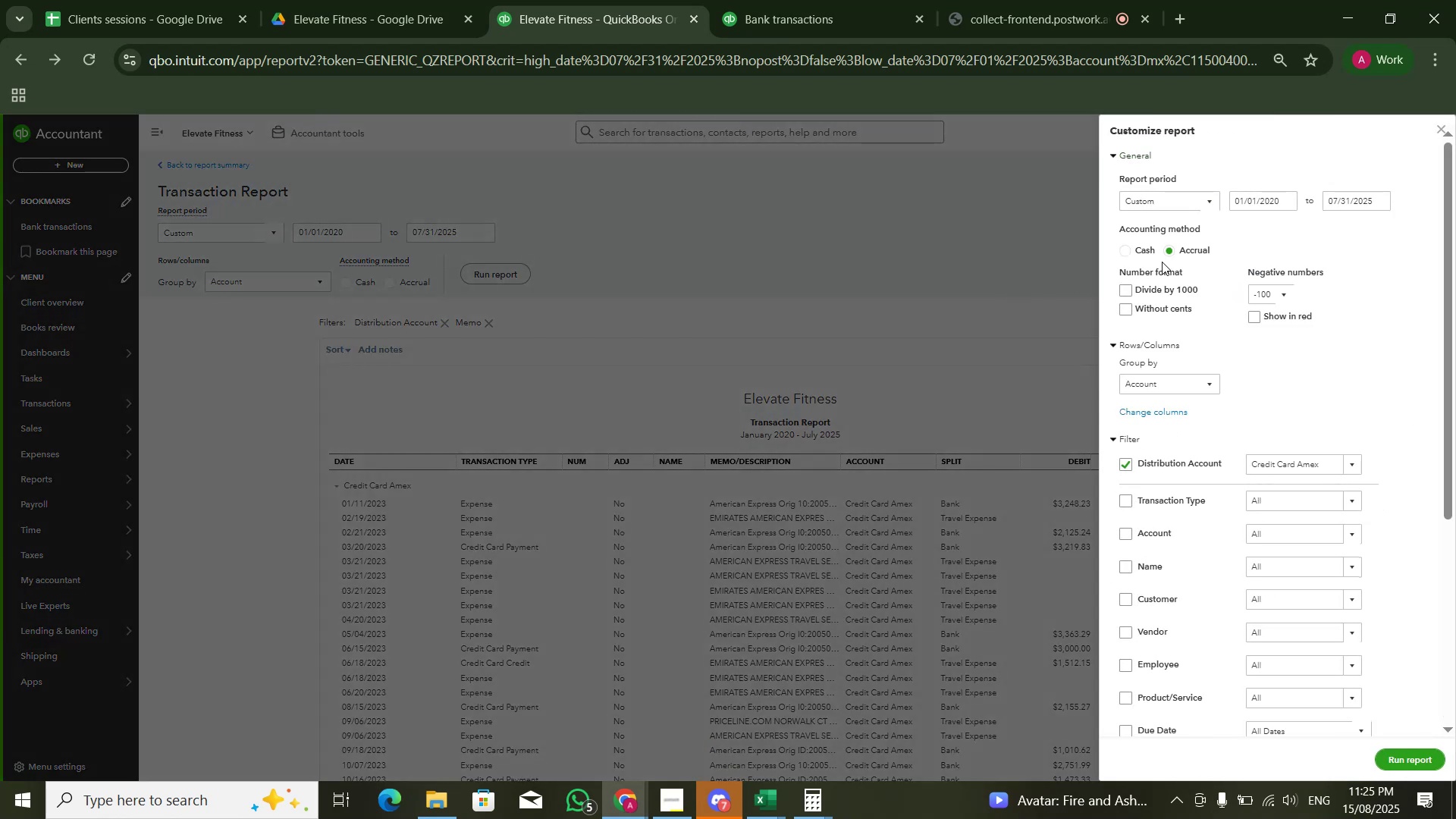 
left_click([752, 202])
 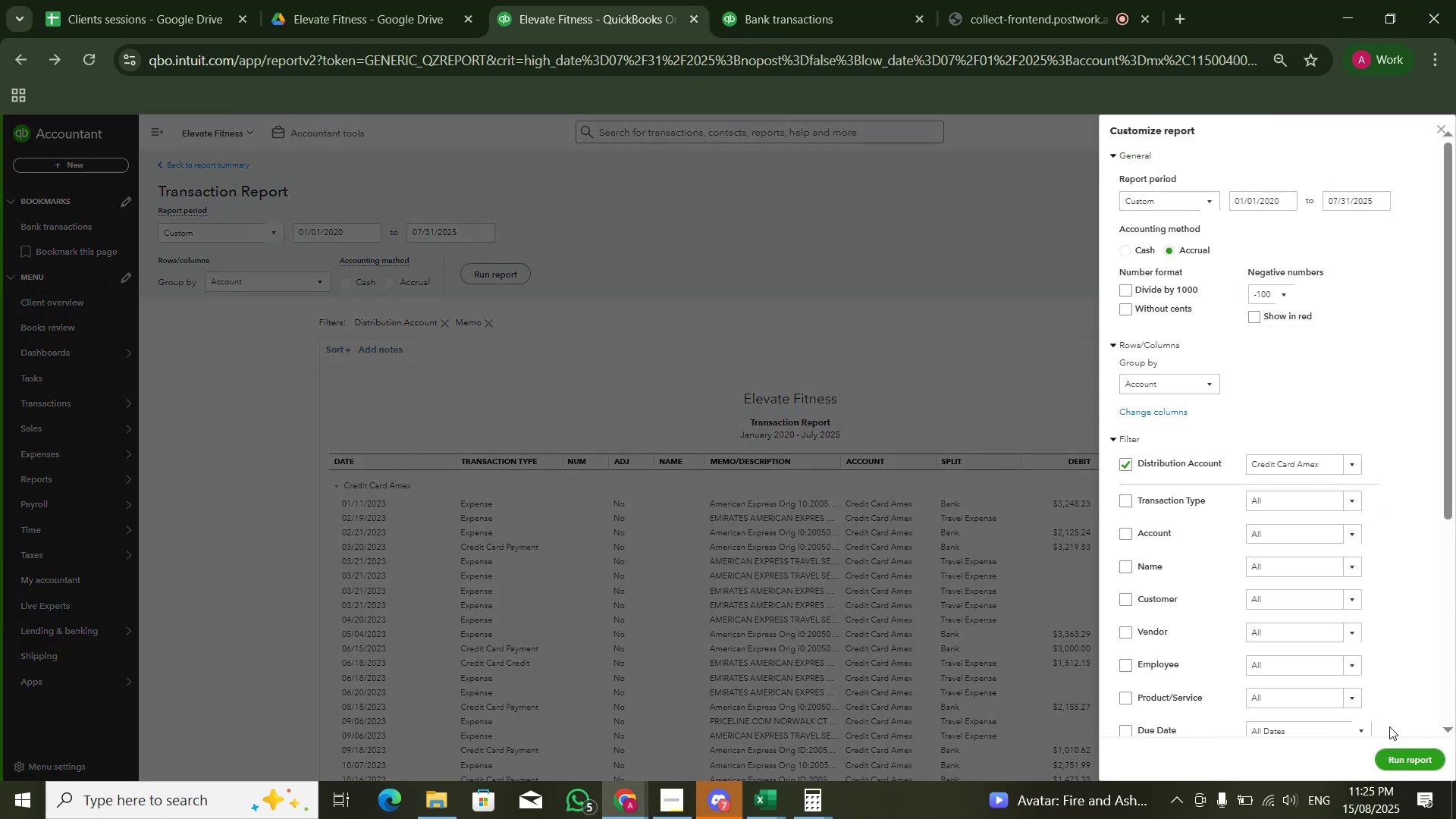 
left_click([1388, 764])
 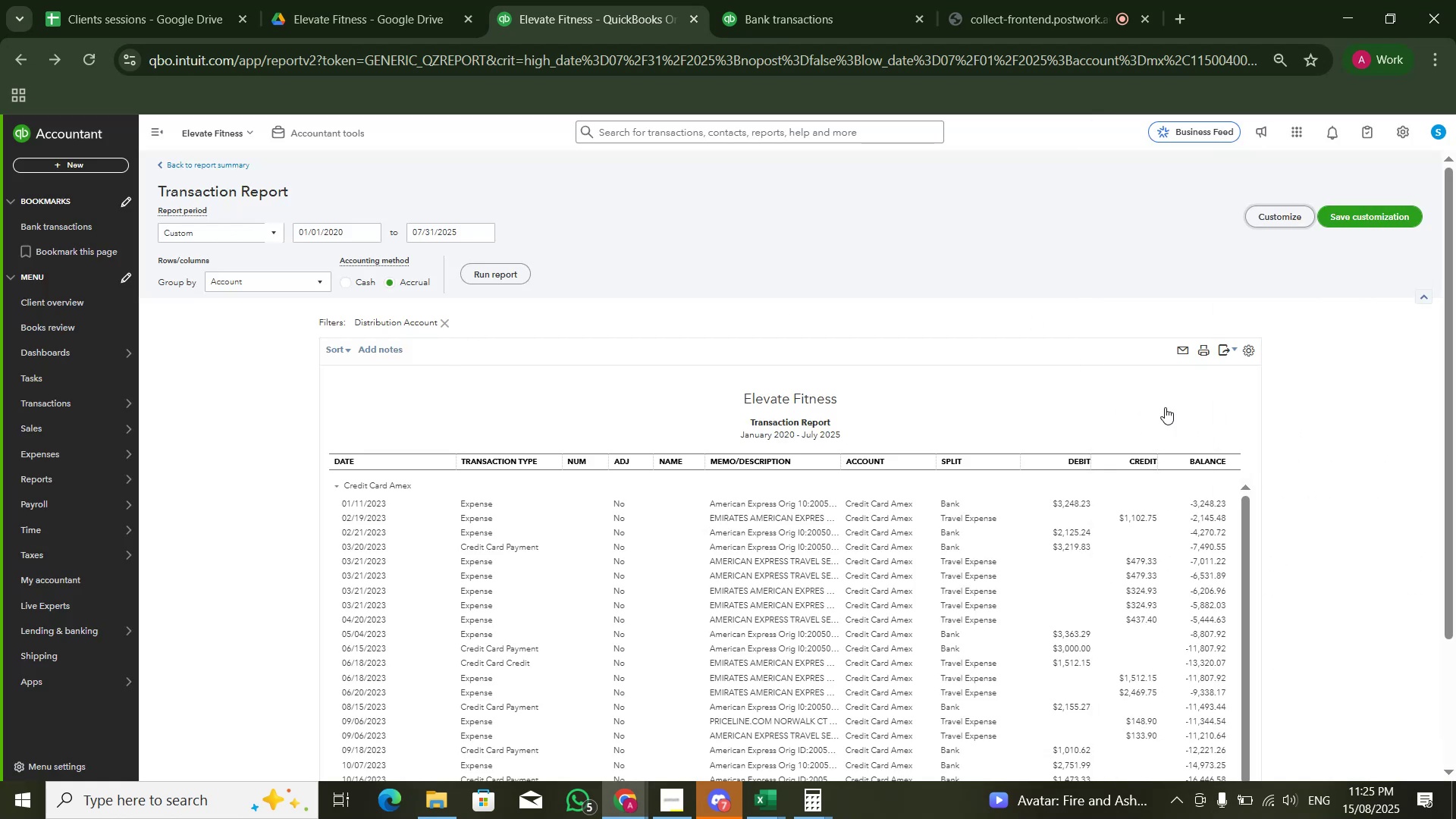 
scroll: coordinate [1244, 416], scroll_direction: down, amount: 53.0
 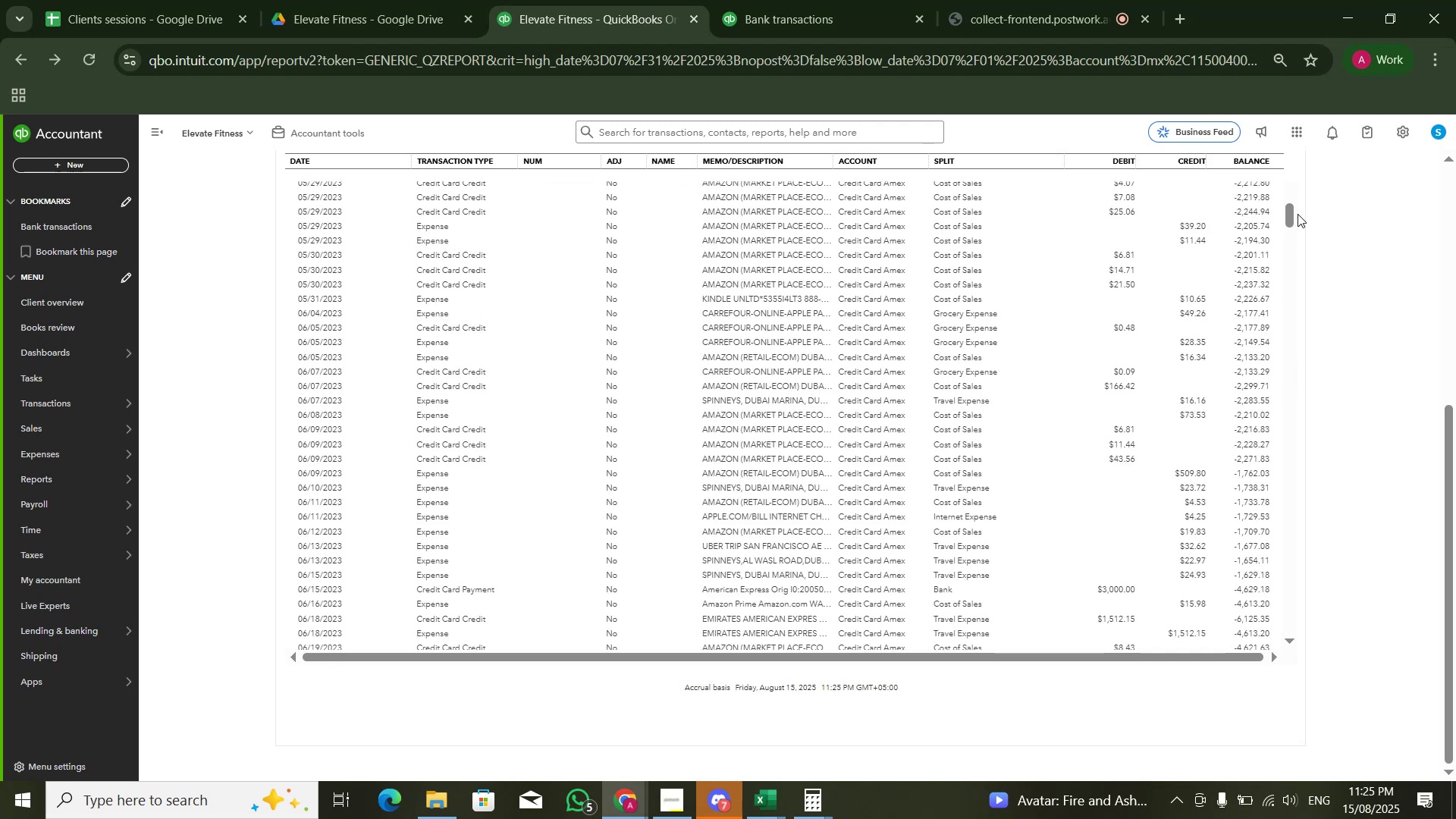 
left_click_drag(start_coordinate=[1290, 219], to_coordinate=[1290, 608])
 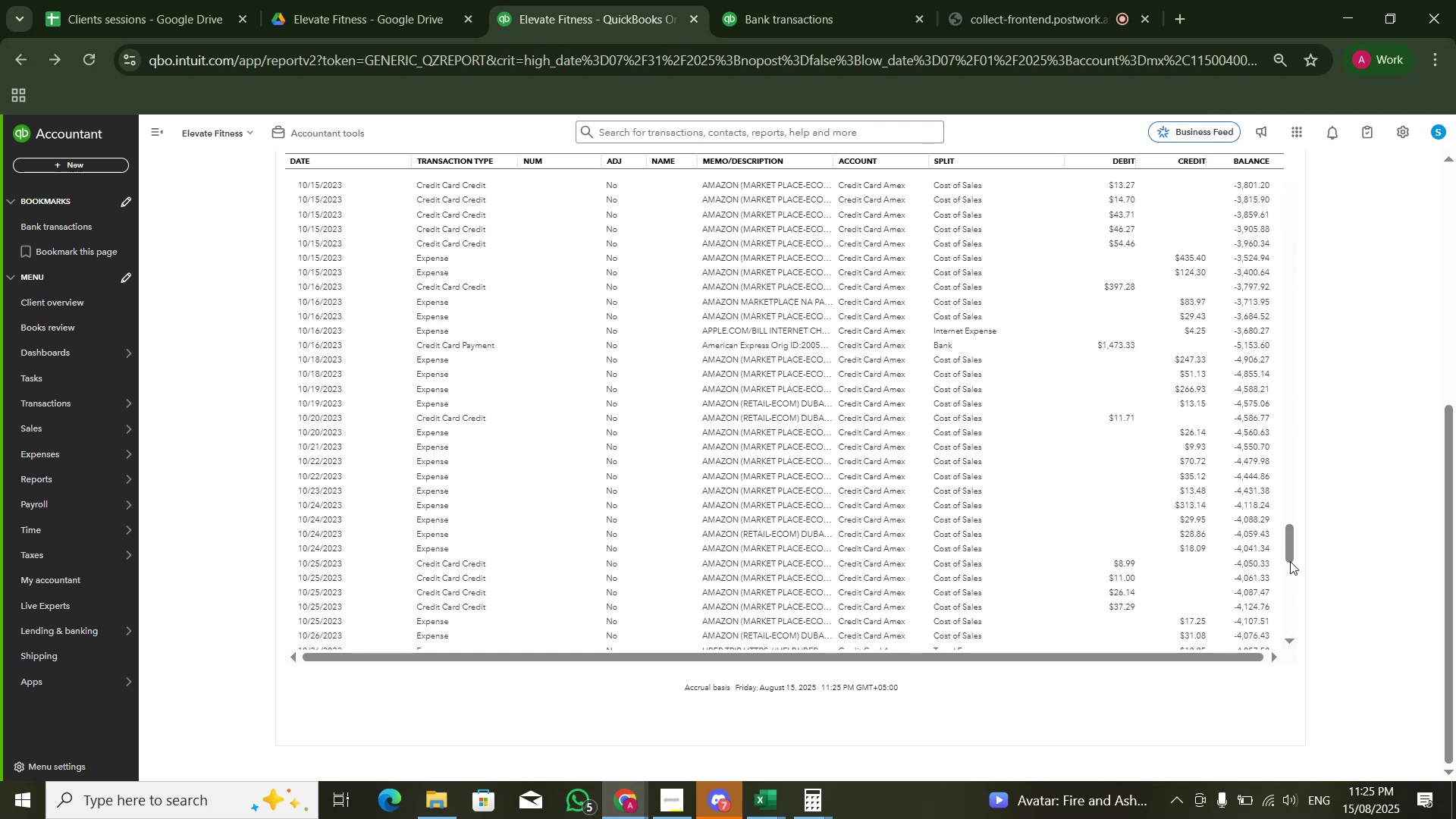 
left_click_drag(start_coordinate=[1291, 557], to_coordinate=[1294, 639])
 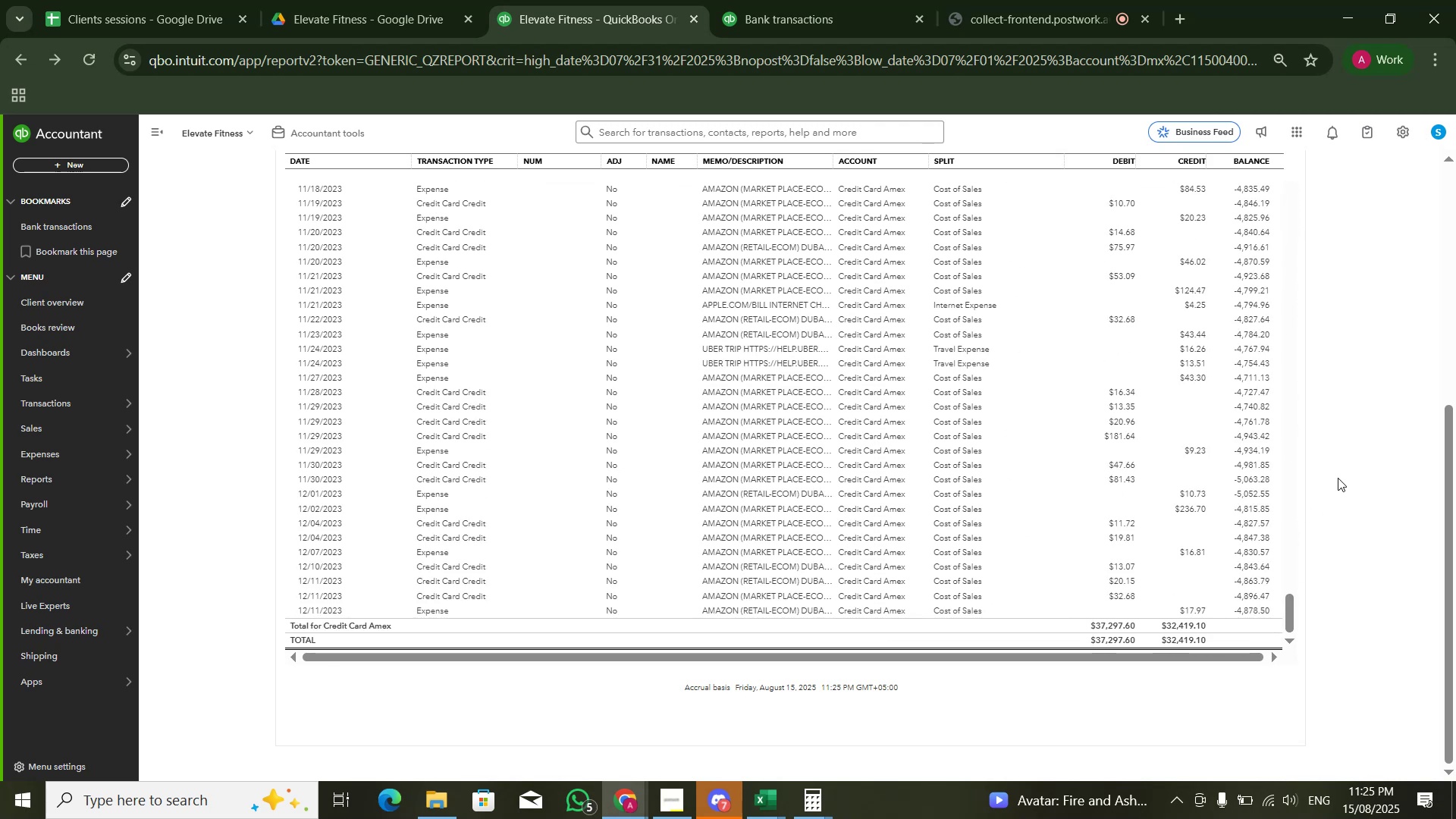 
key(Alt+Tab)
 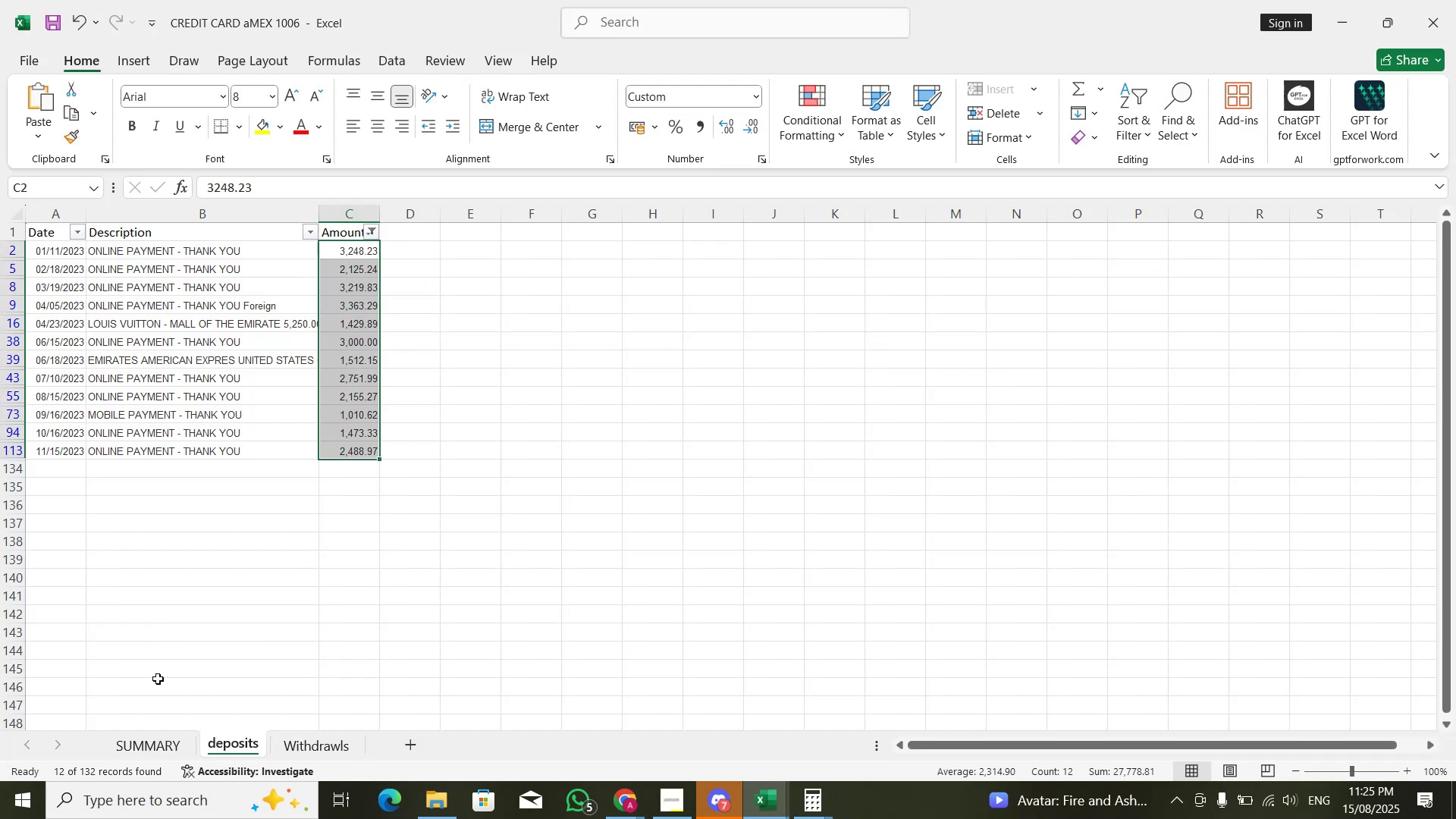 
left_click([152, 738])
 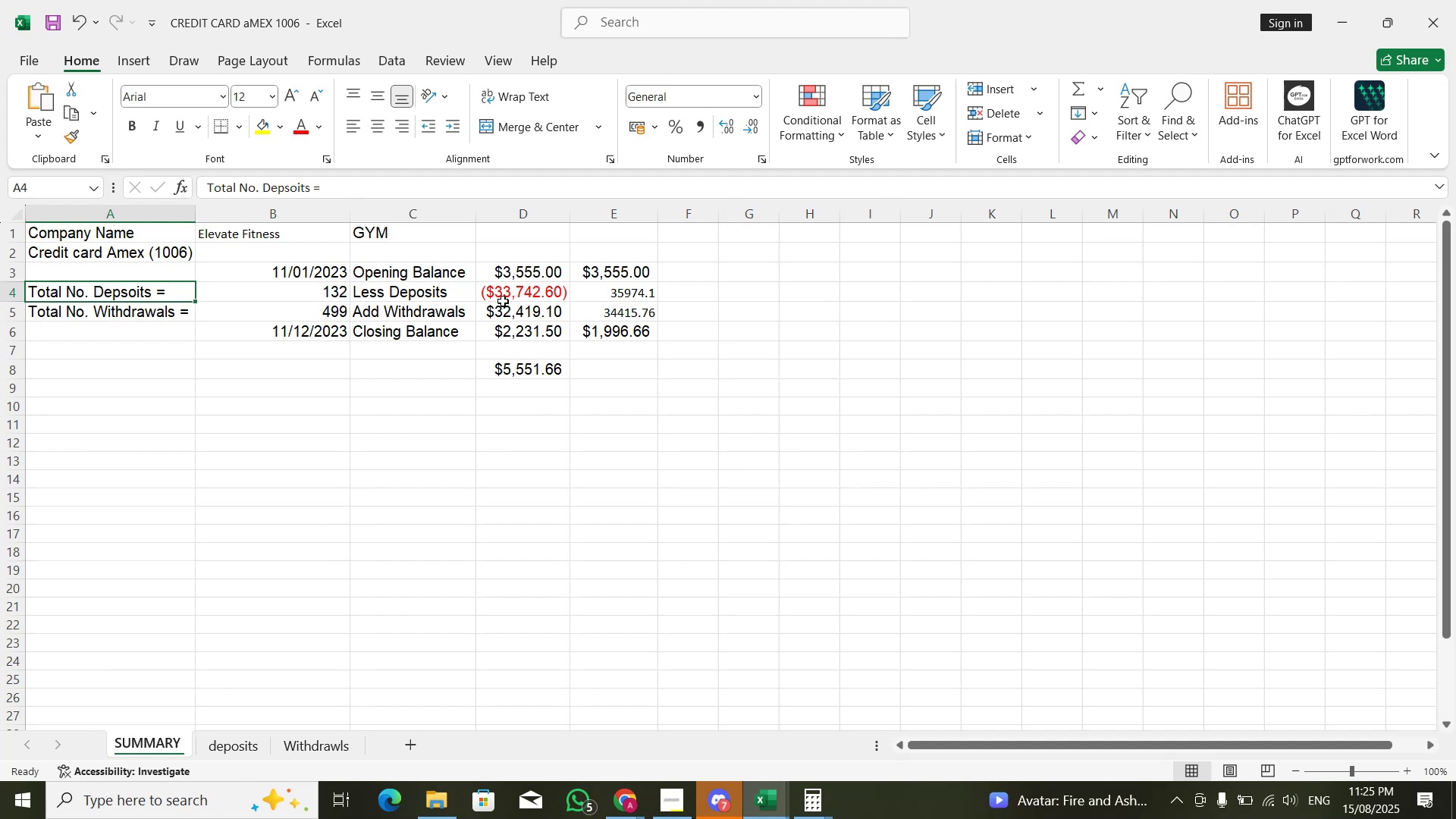 
left_click([533, 334])
 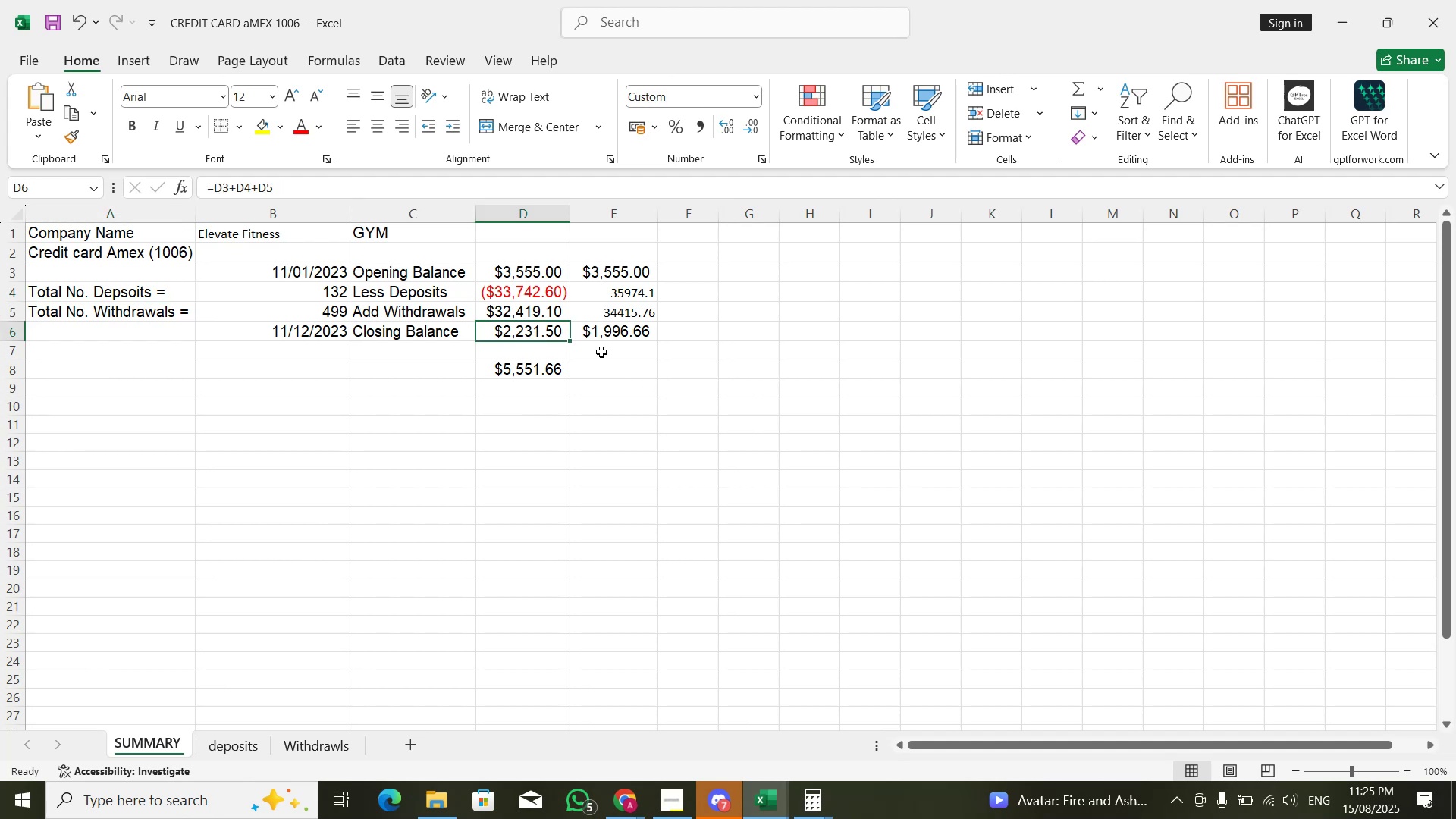 
key(Alt+AltLeft)
 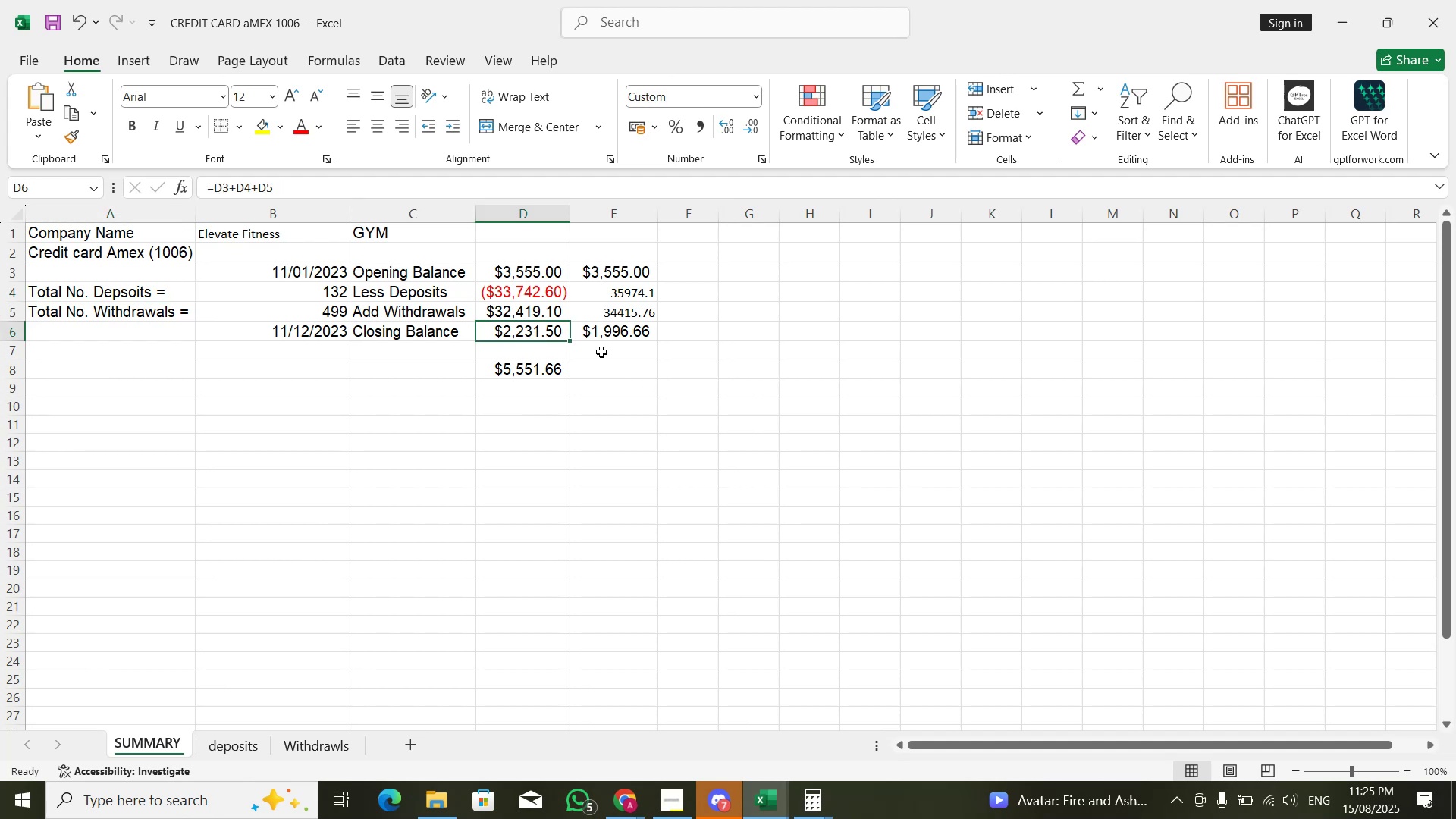 
key(Alt+Tab)
 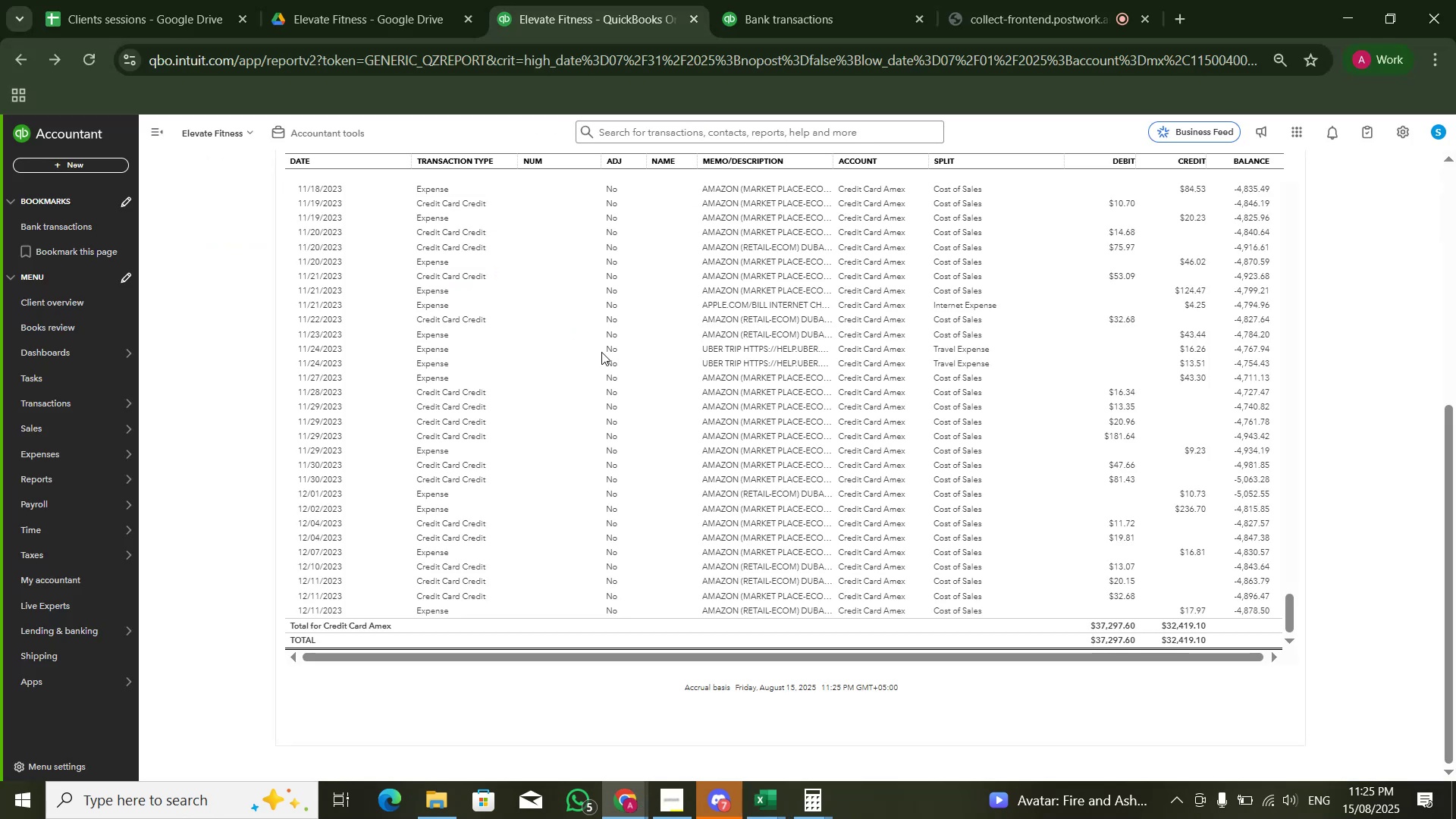 
key(Alt+AltLeft)
 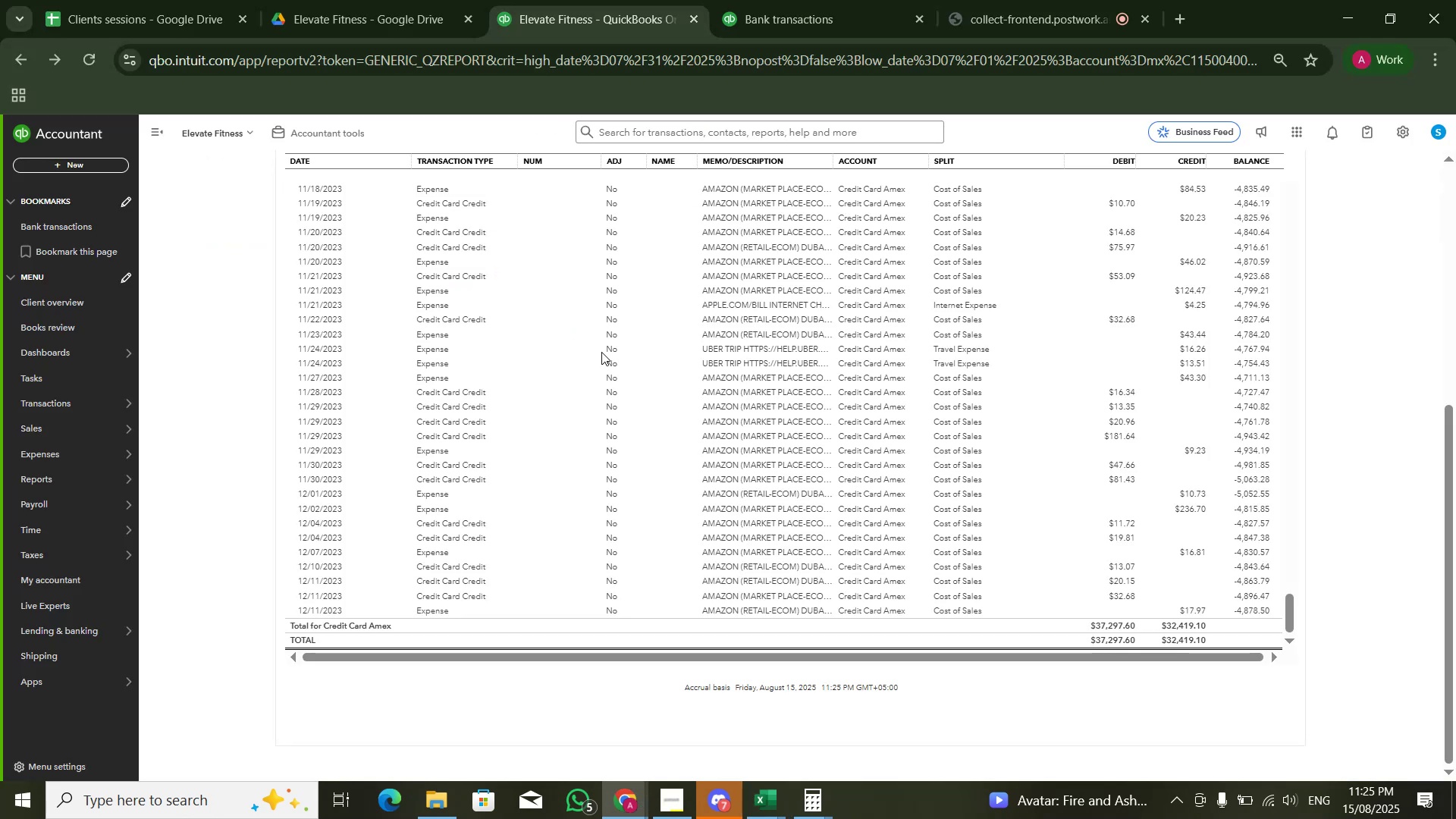 
key(Alt+Tab)
 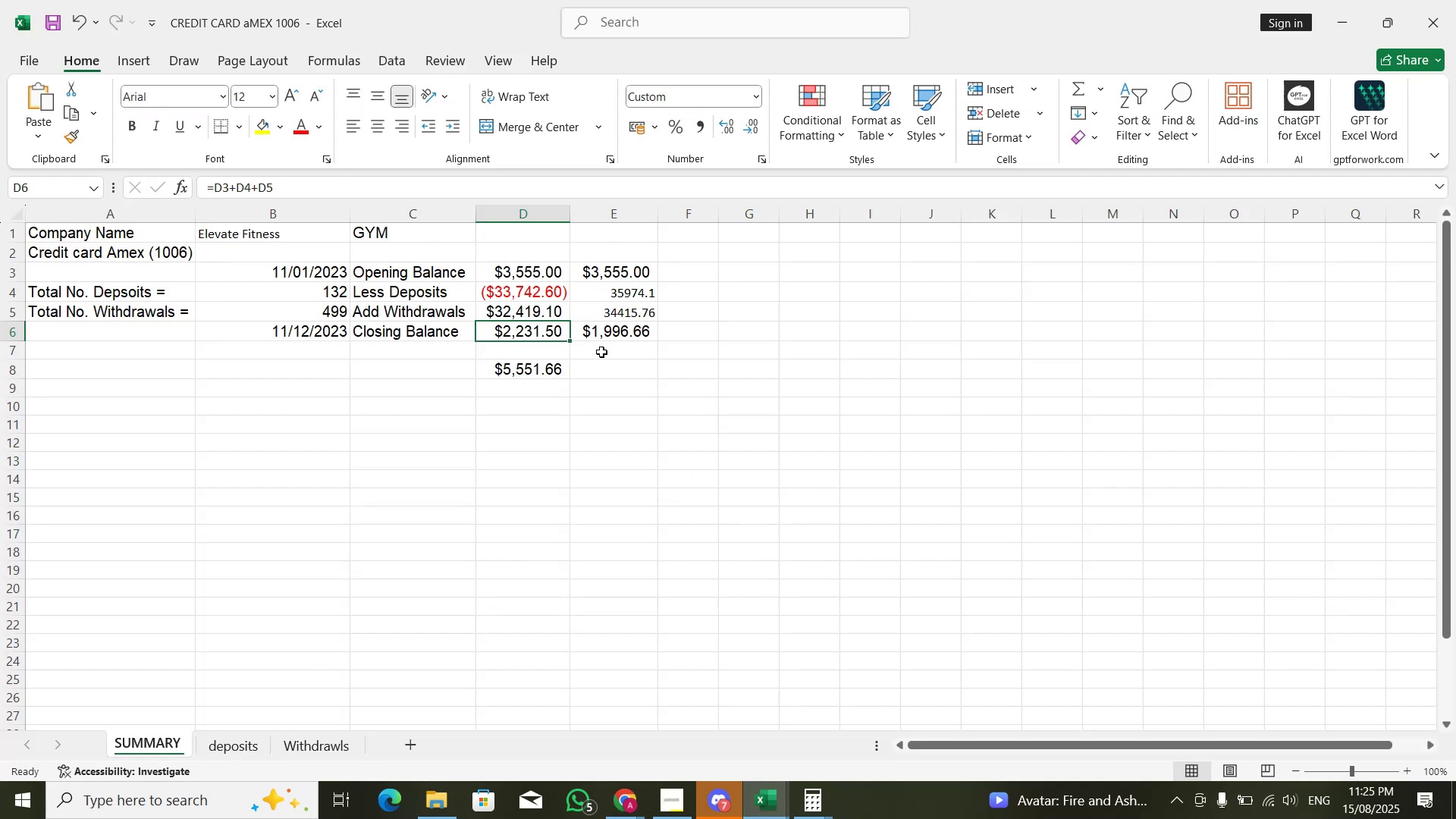 
key(Alt+AltLeft)
 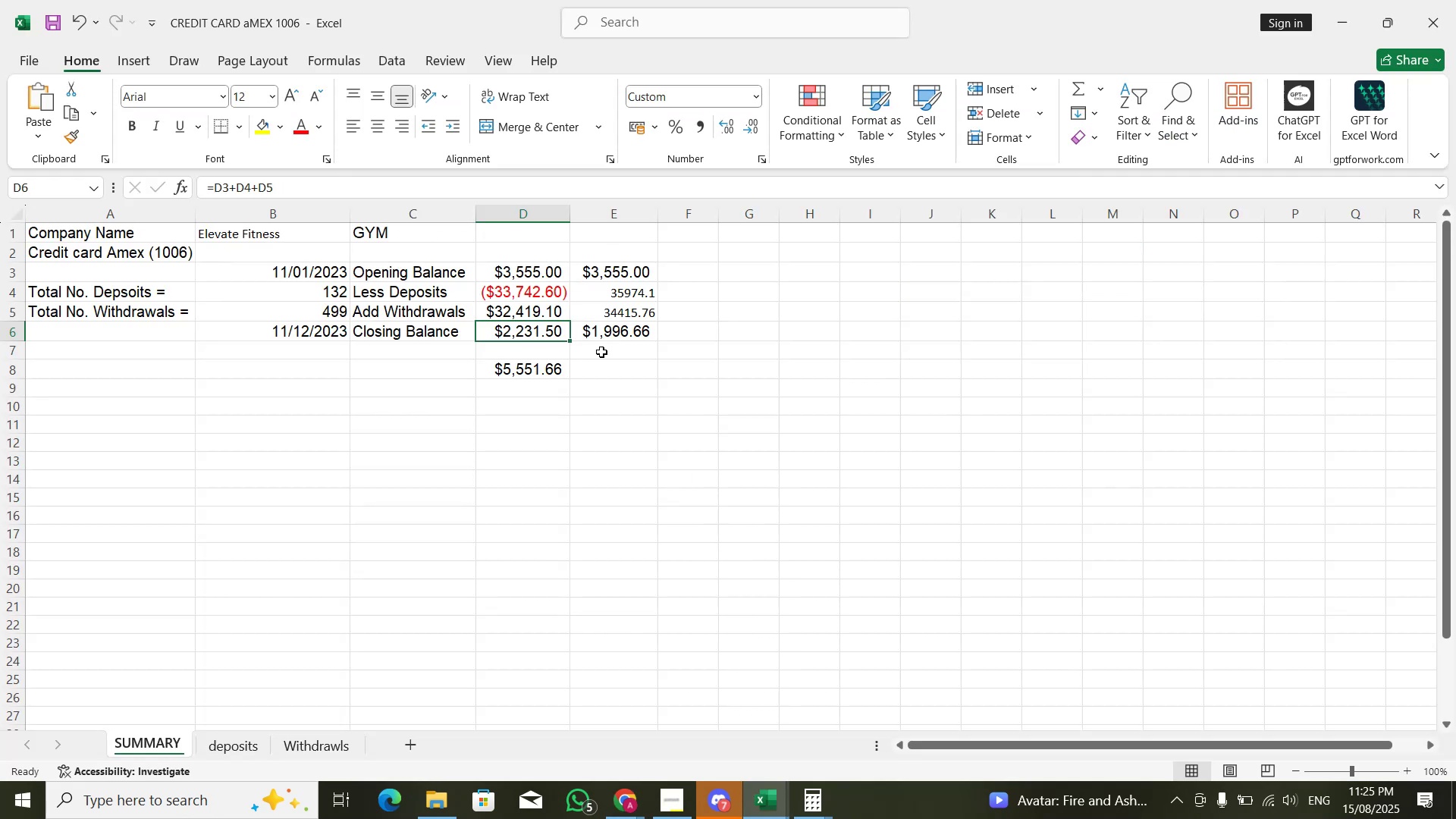 
key(Alt+Tab)
 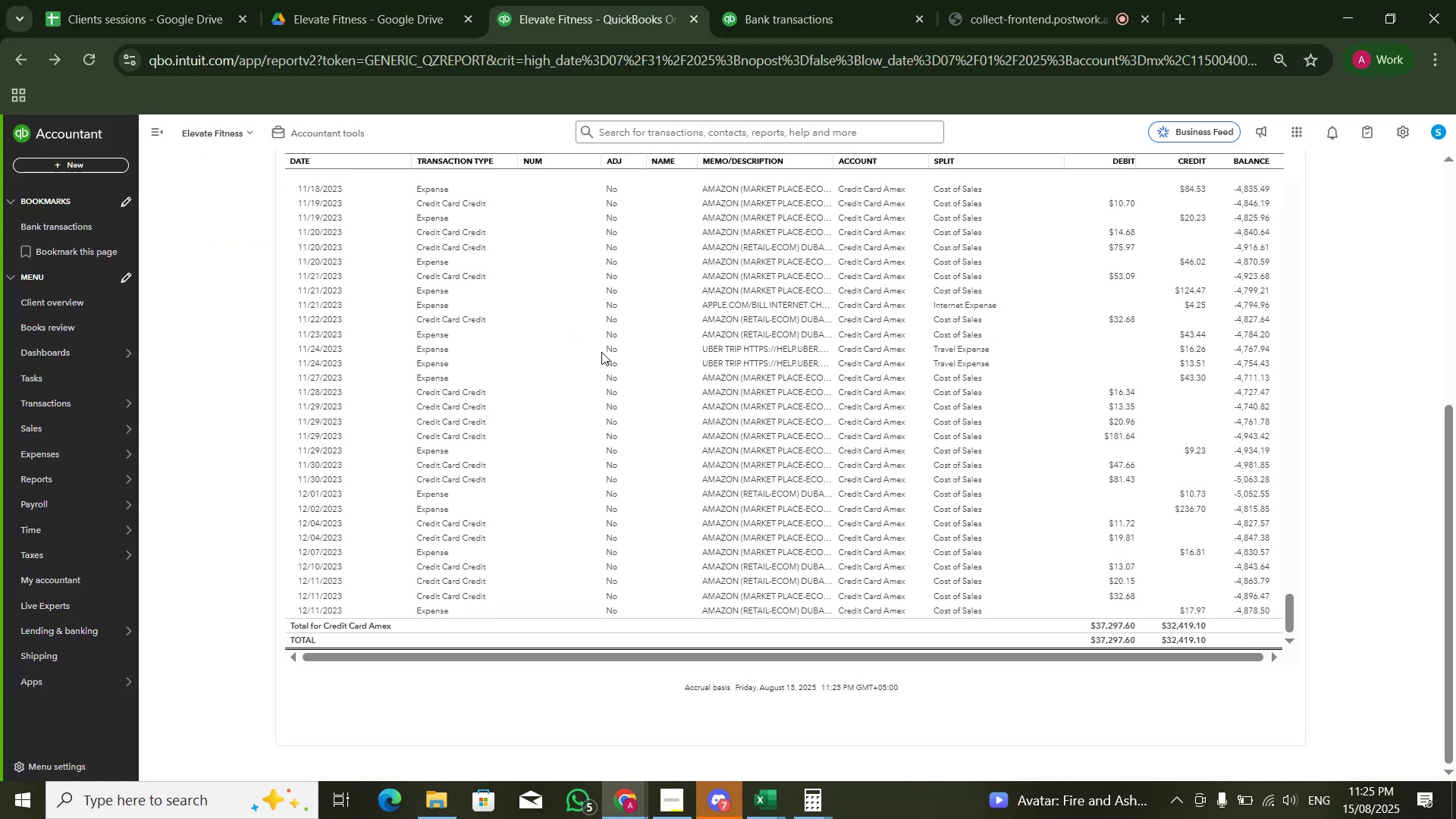 
key(Alt+AltLeft)
 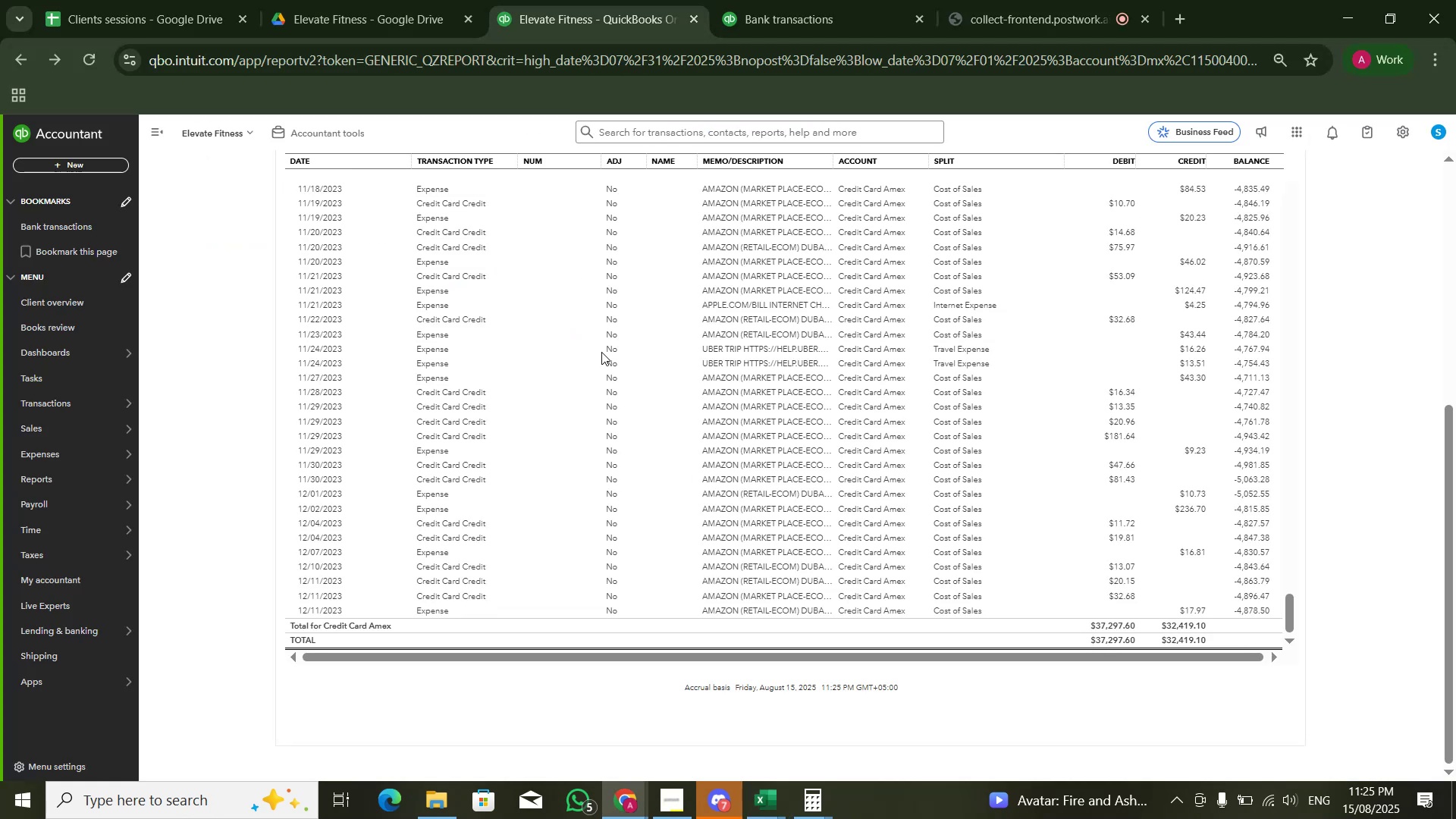 
key(Alt+Tab)
 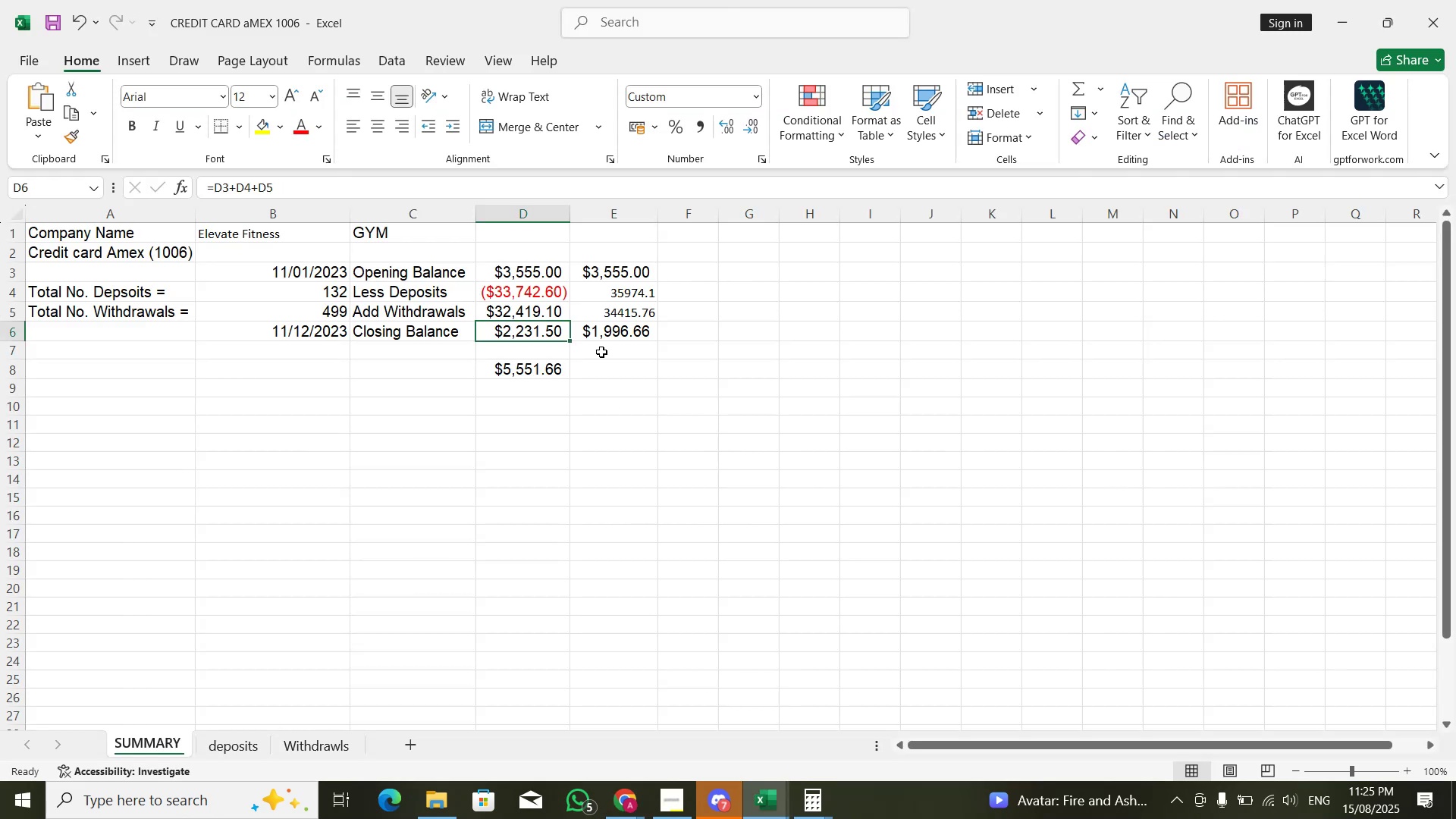 
key(ArrowRight)
 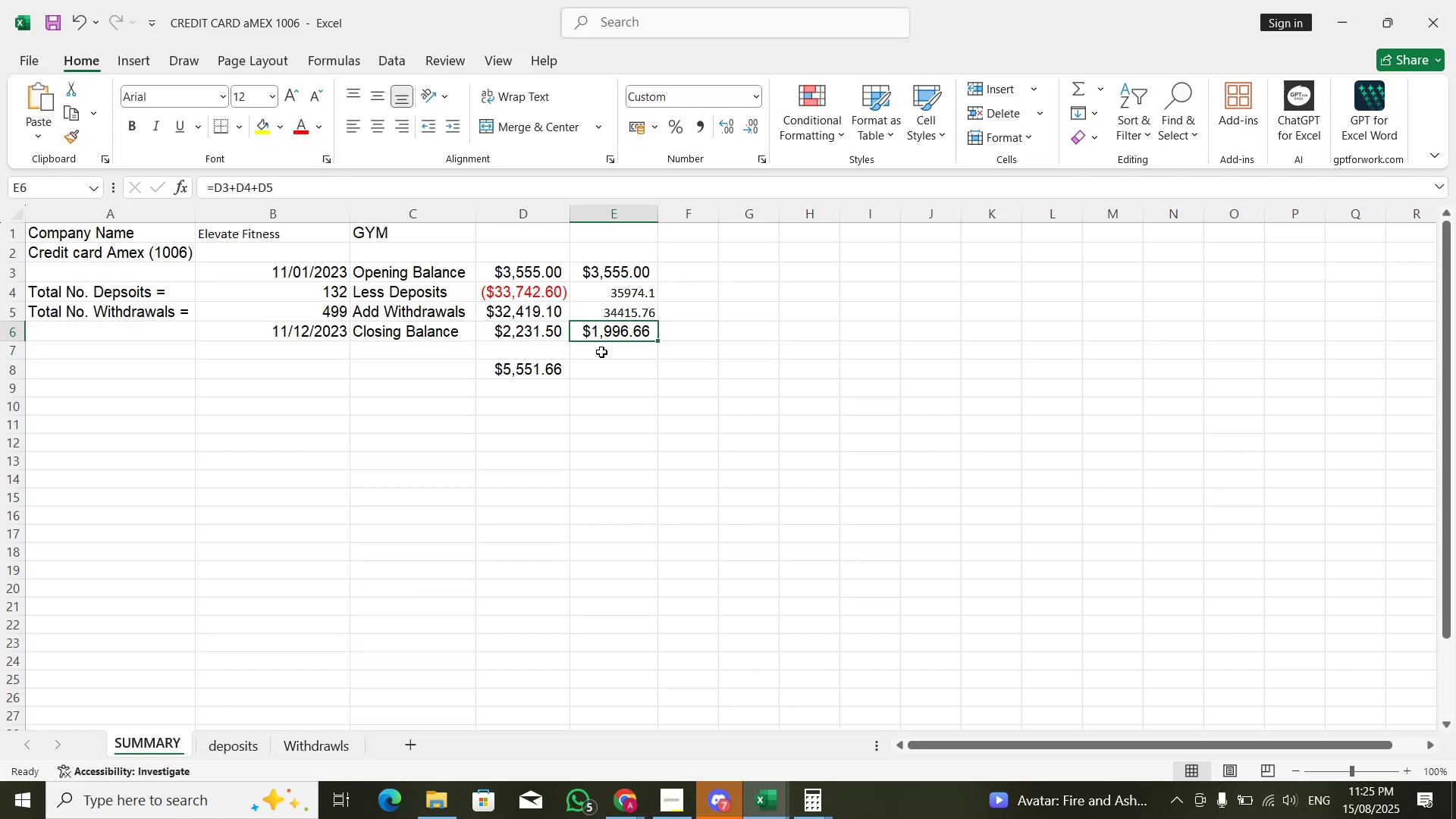 
key(Control+Shift+ControlLeft)
 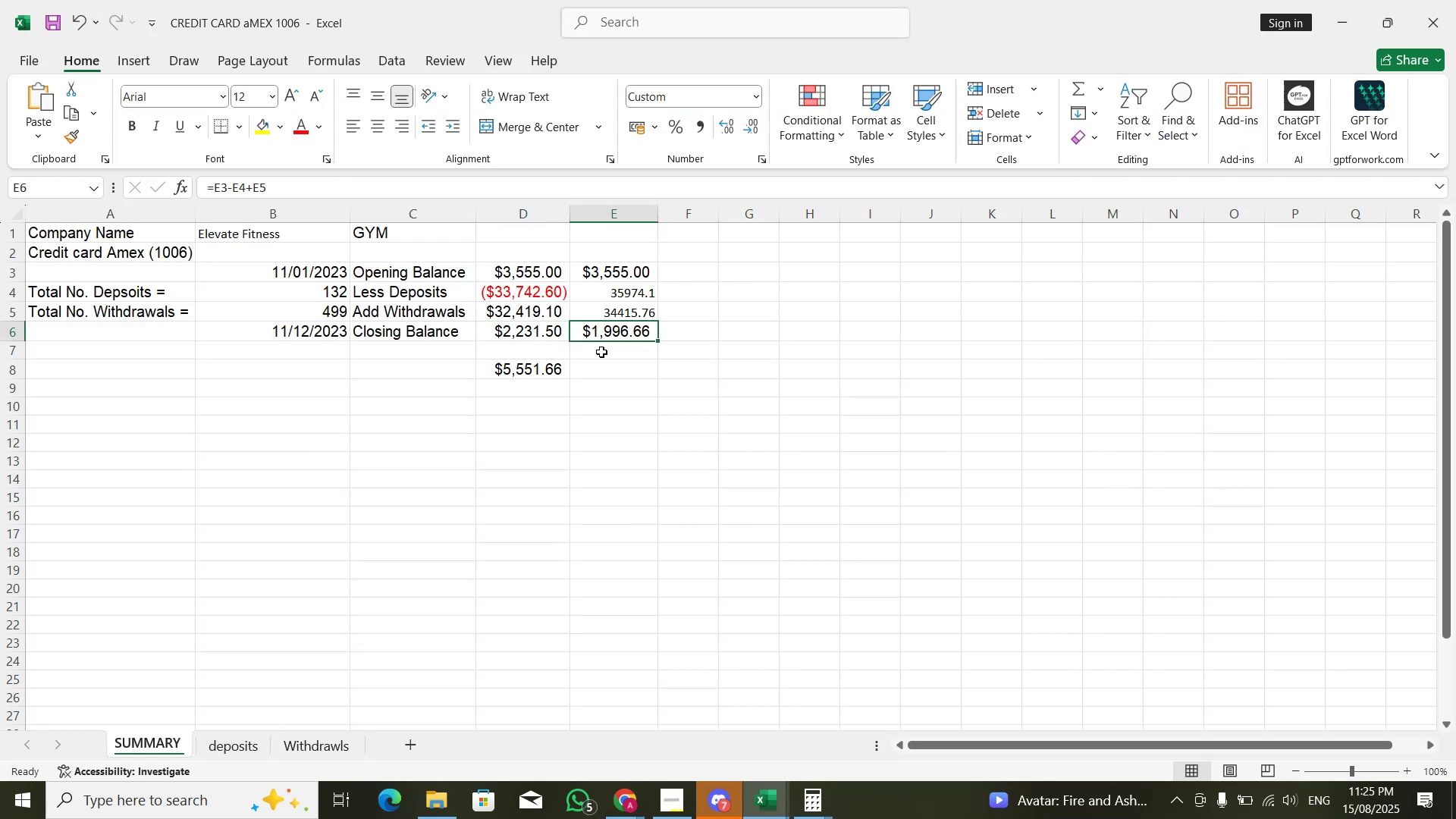 
key(Control+Shift+ArrowUp)
 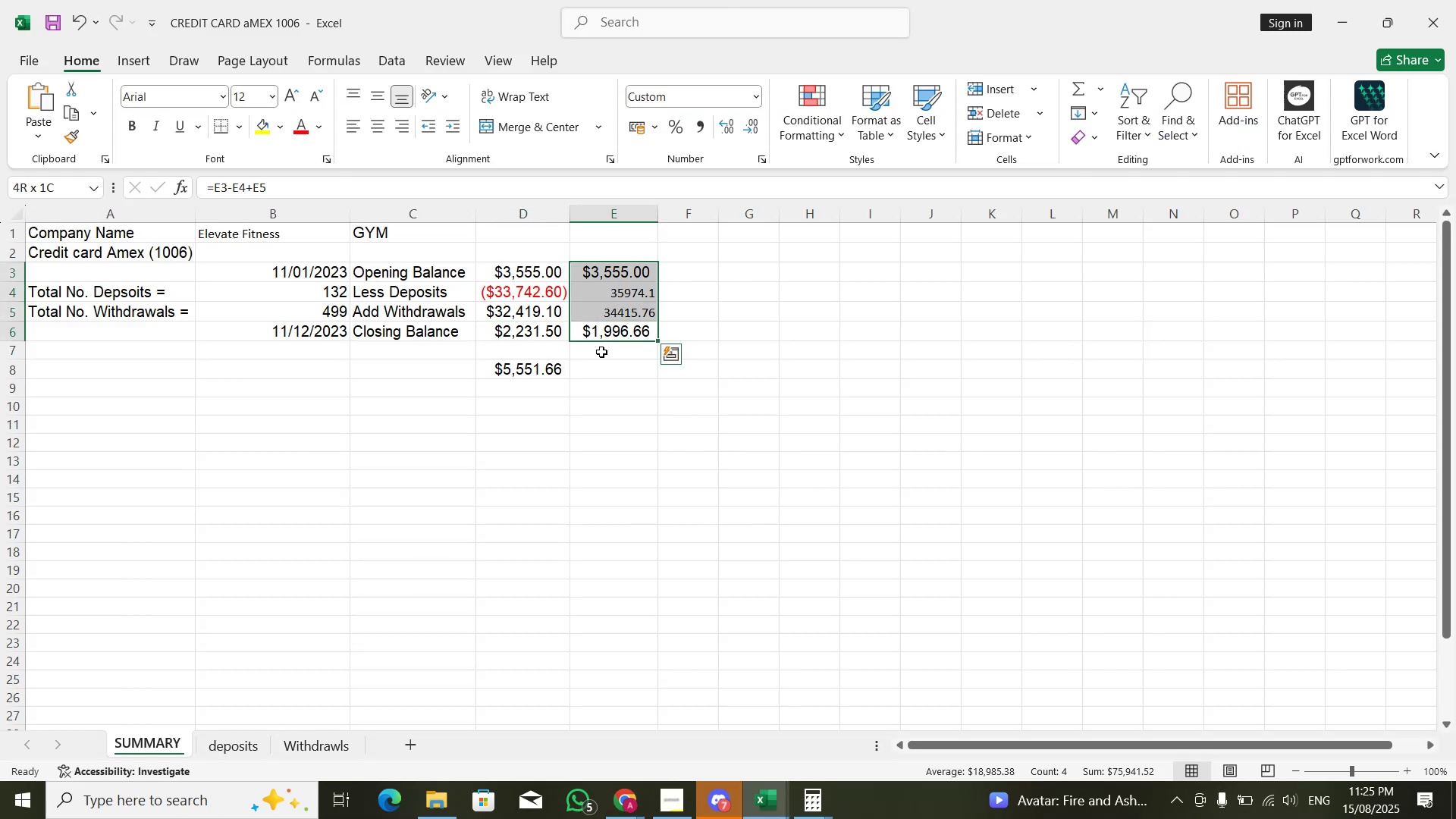 
key(Delete)
 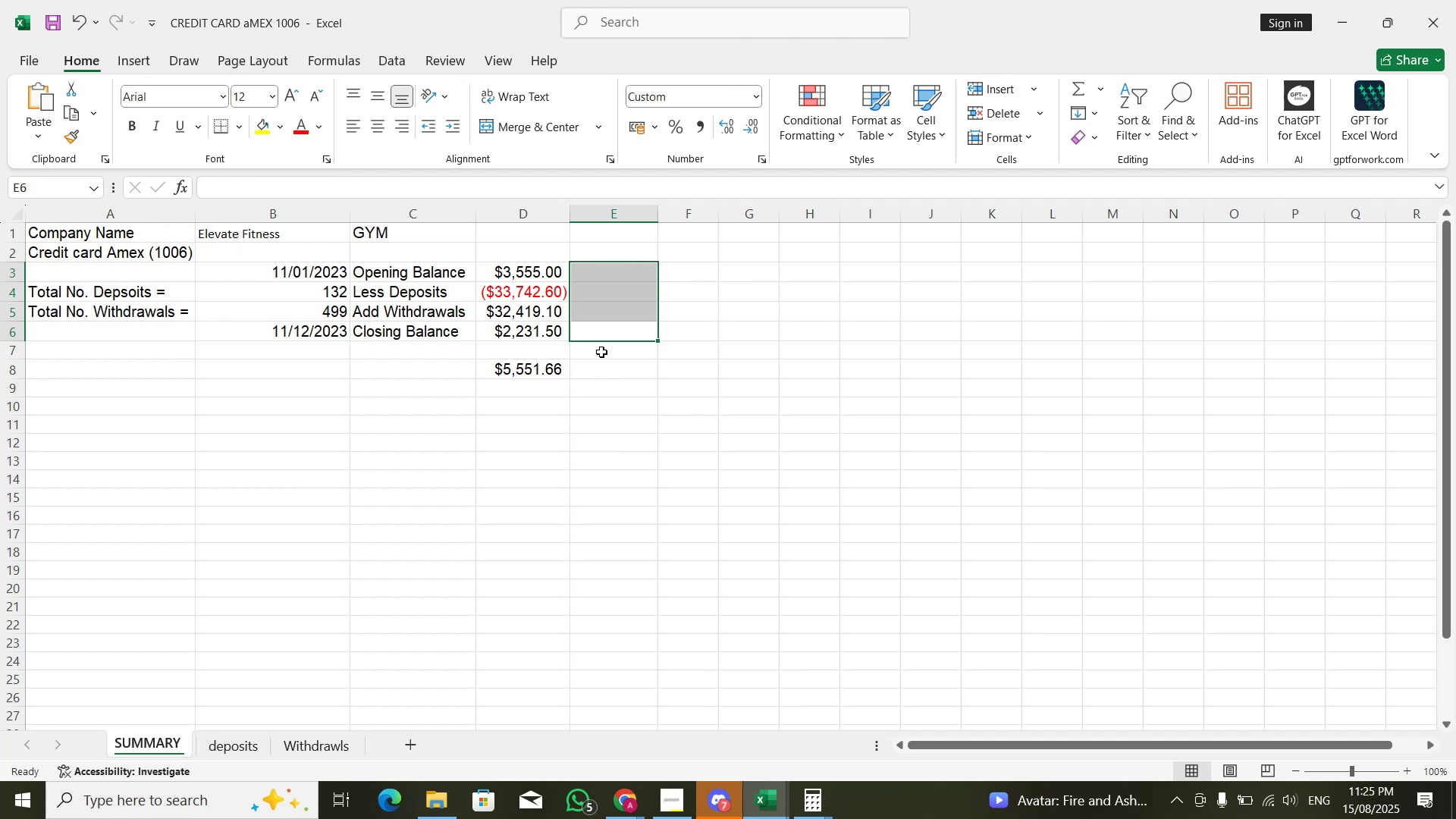 
key(ArrowLeft)
 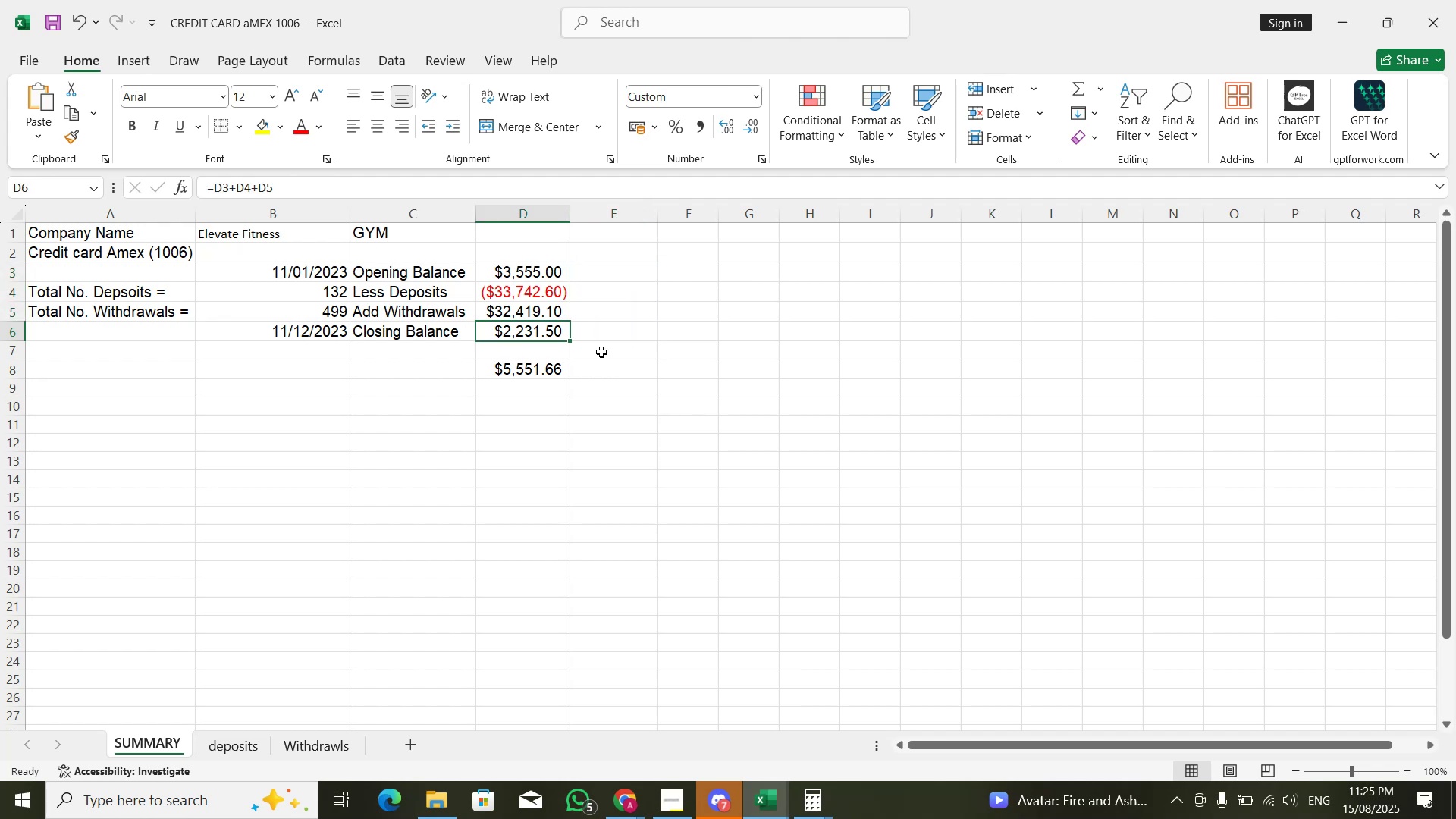 
key(ArrowUp)
 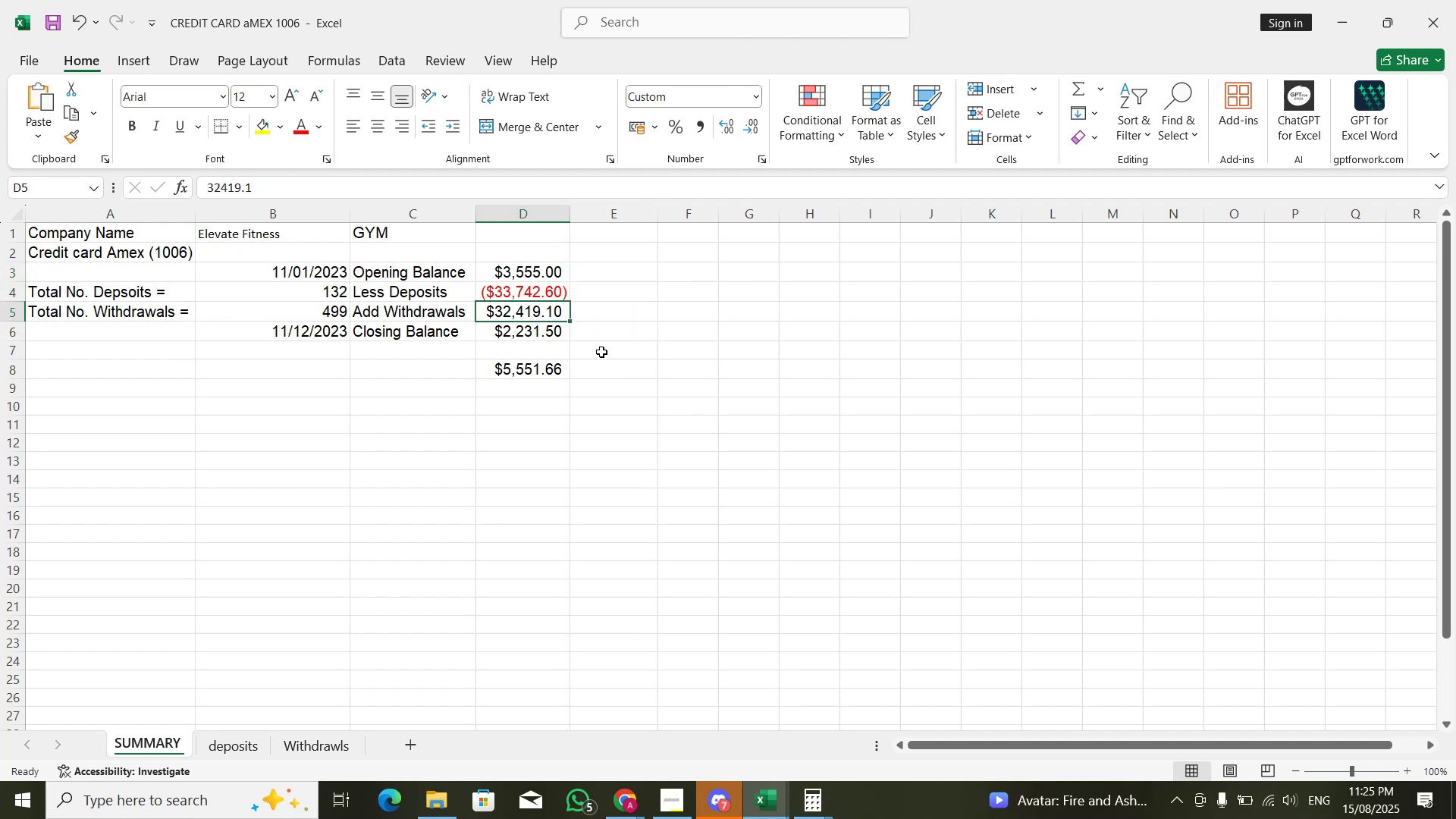 
key(Alt+AltLeft)
 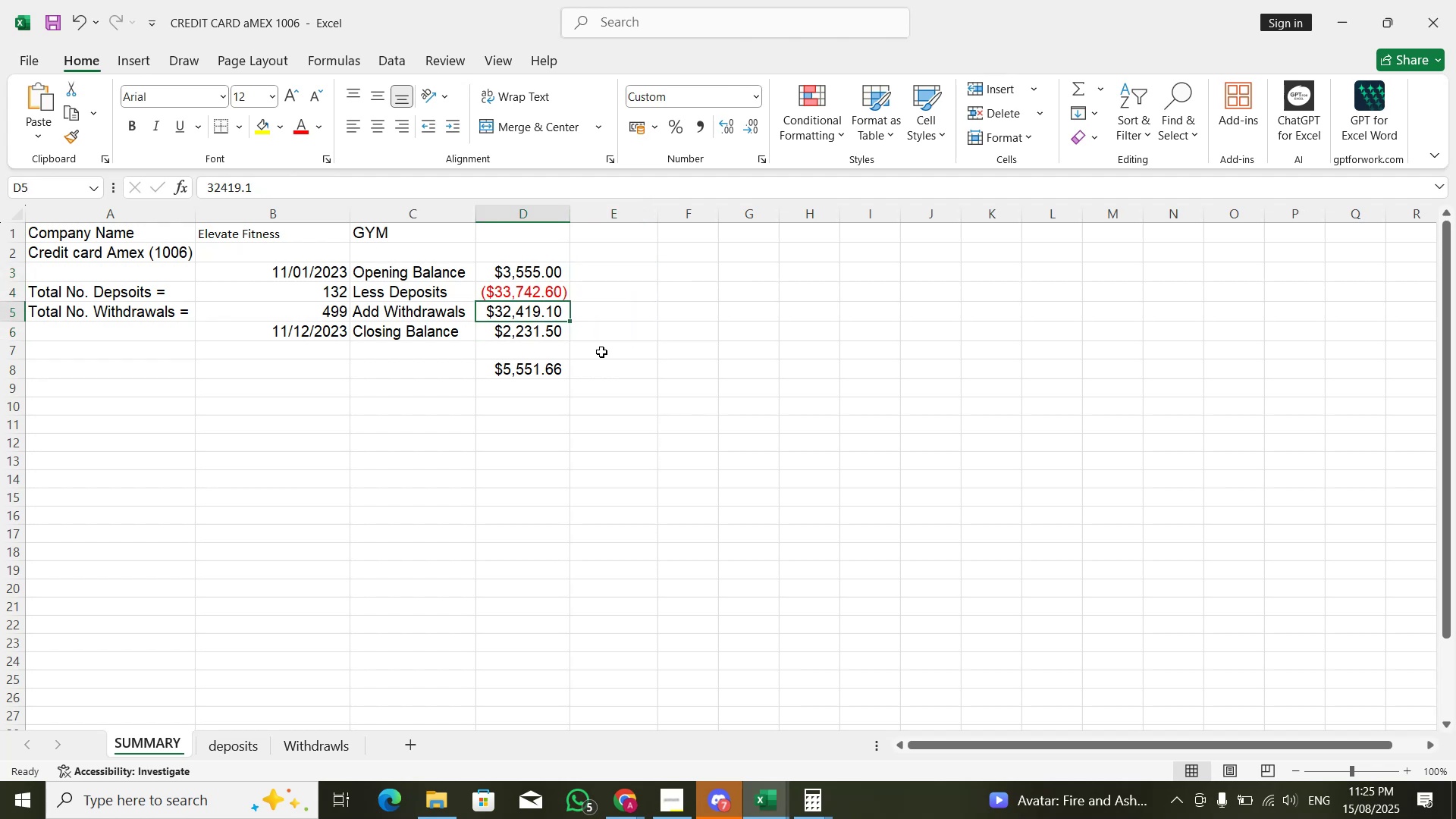 
key(Alt+Tab)
 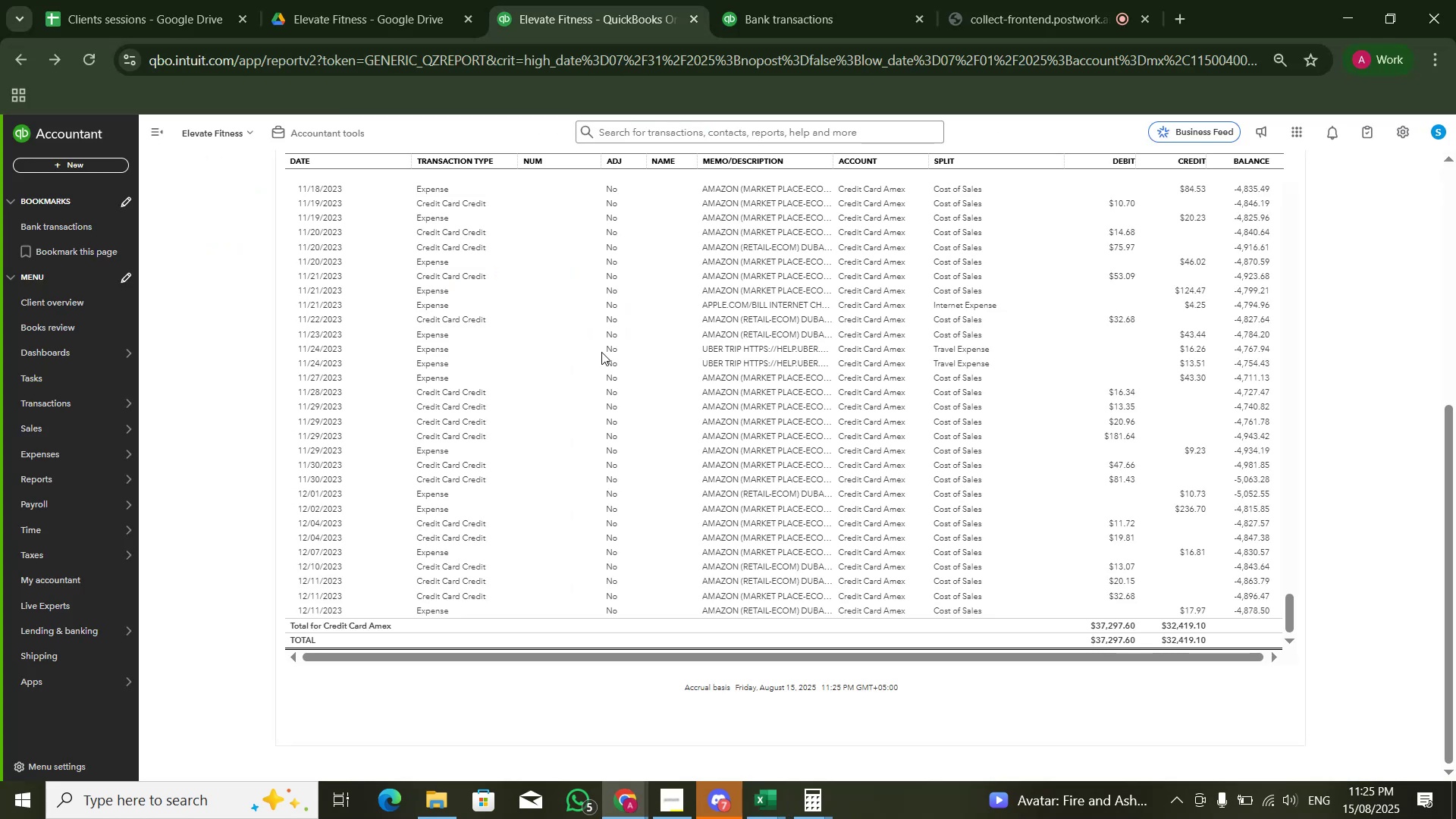 
key(Alt+AltLeft)
 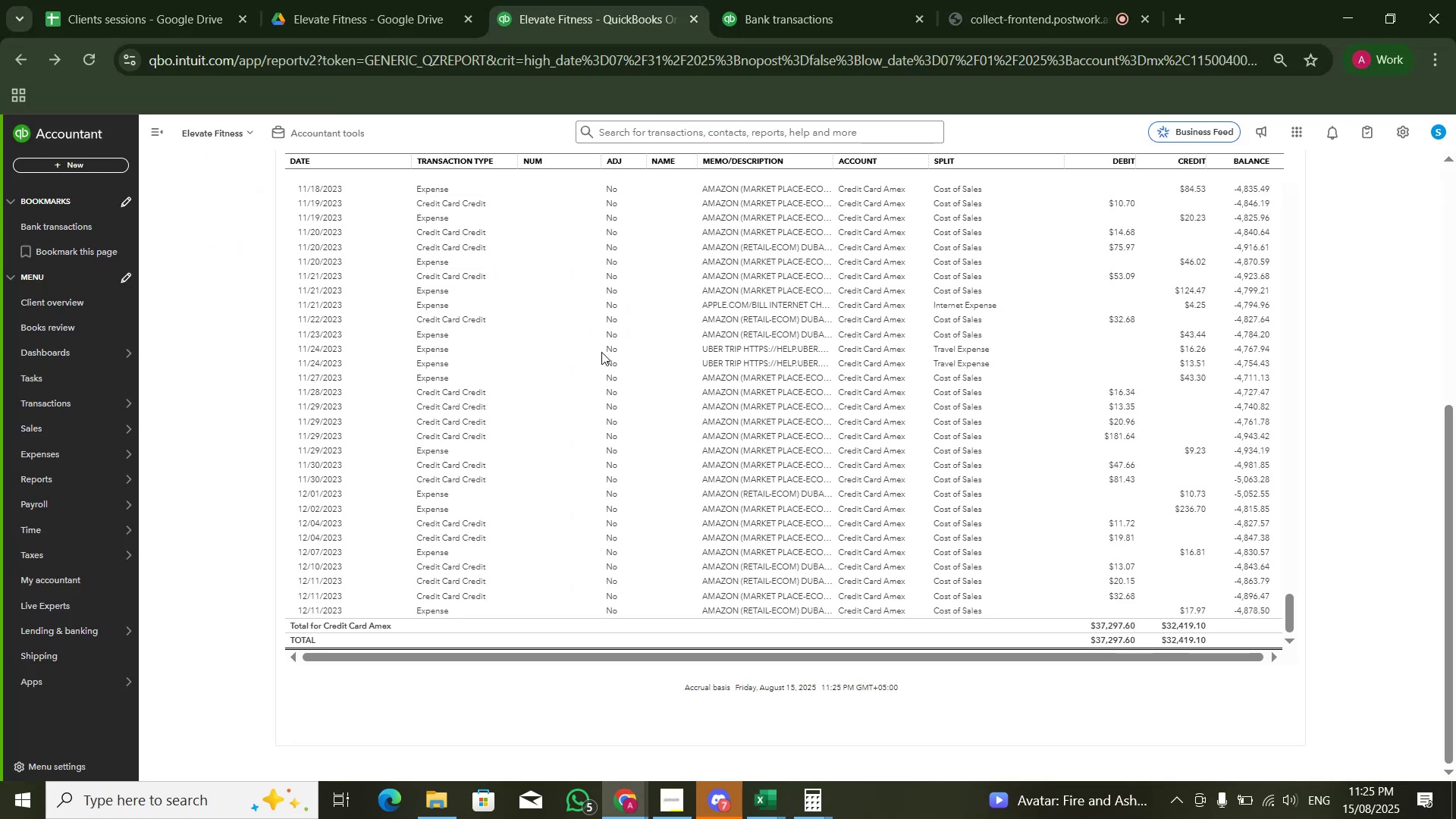 
key(Alt+Tab)
 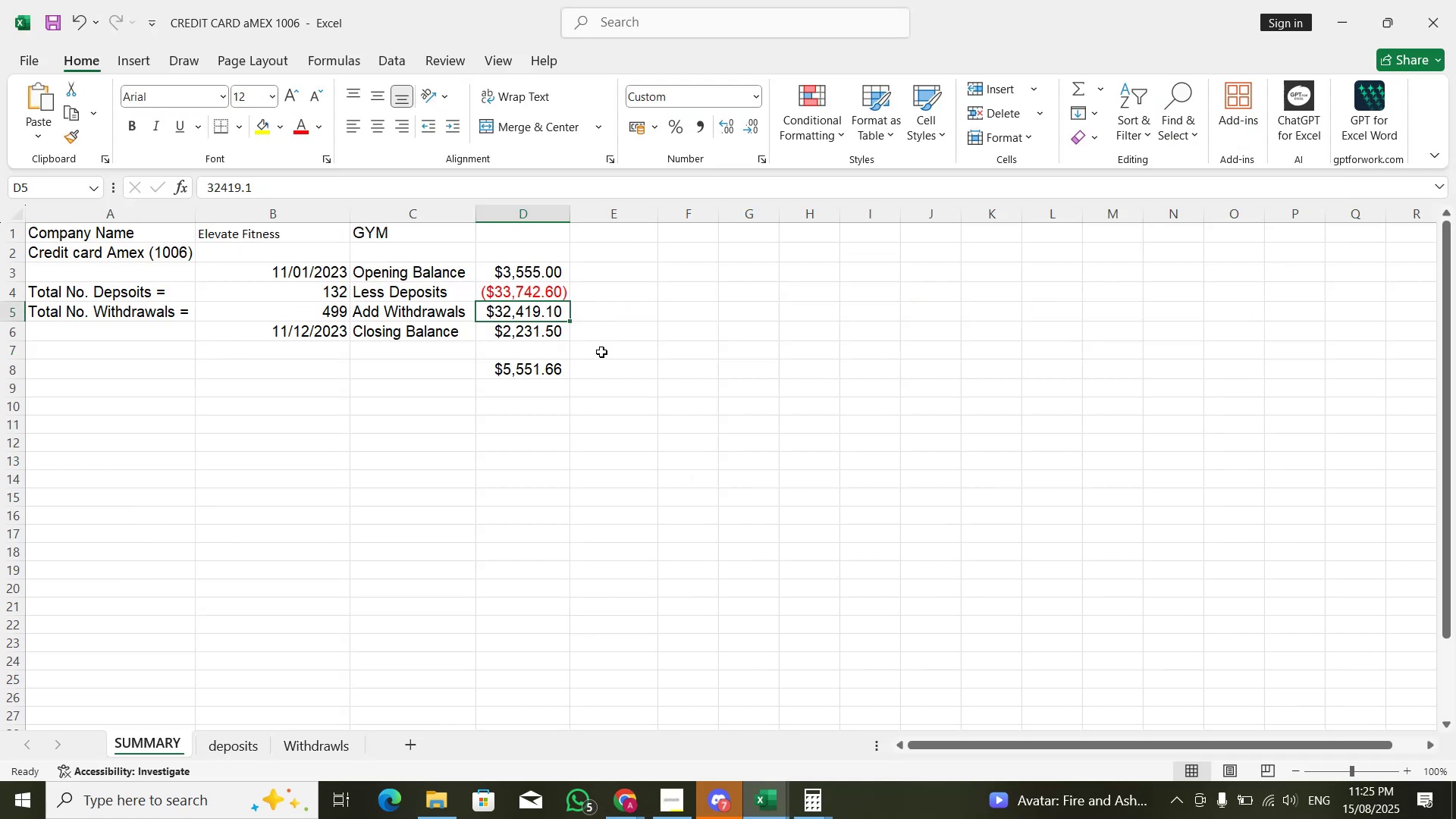 
key(ArrowRight)
 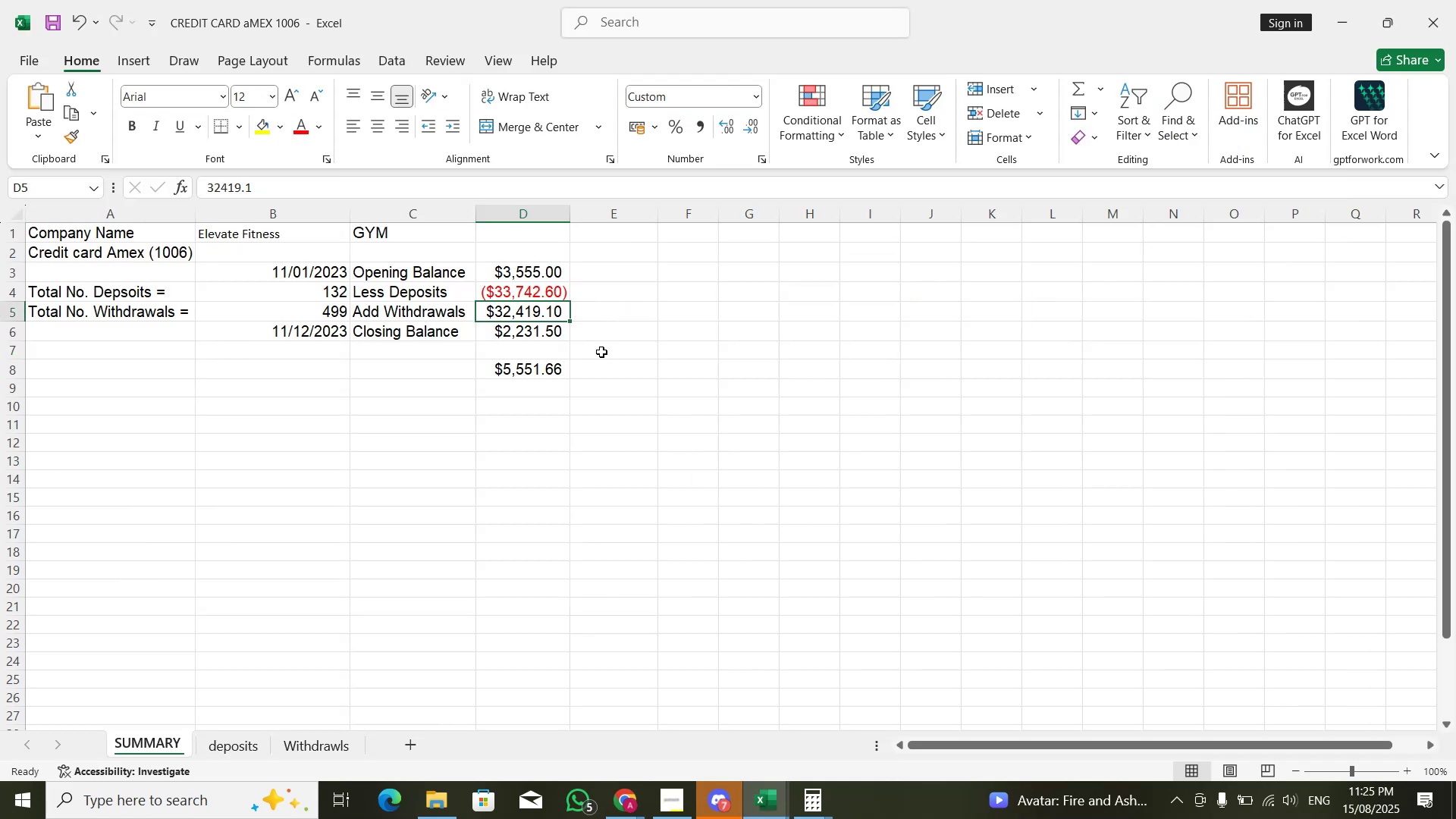 
key(ArrowUp)
 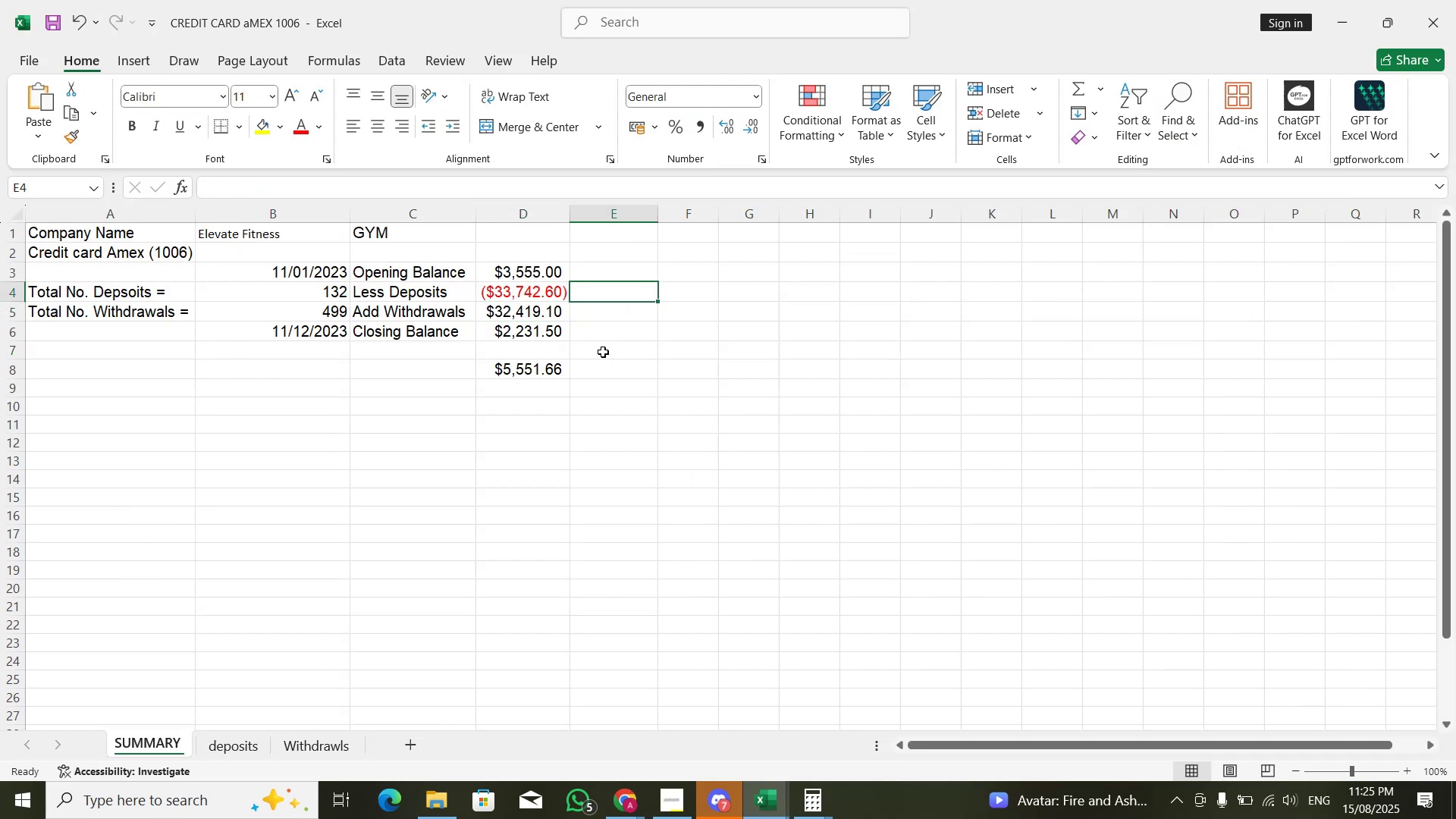 
key(Numpad3)
 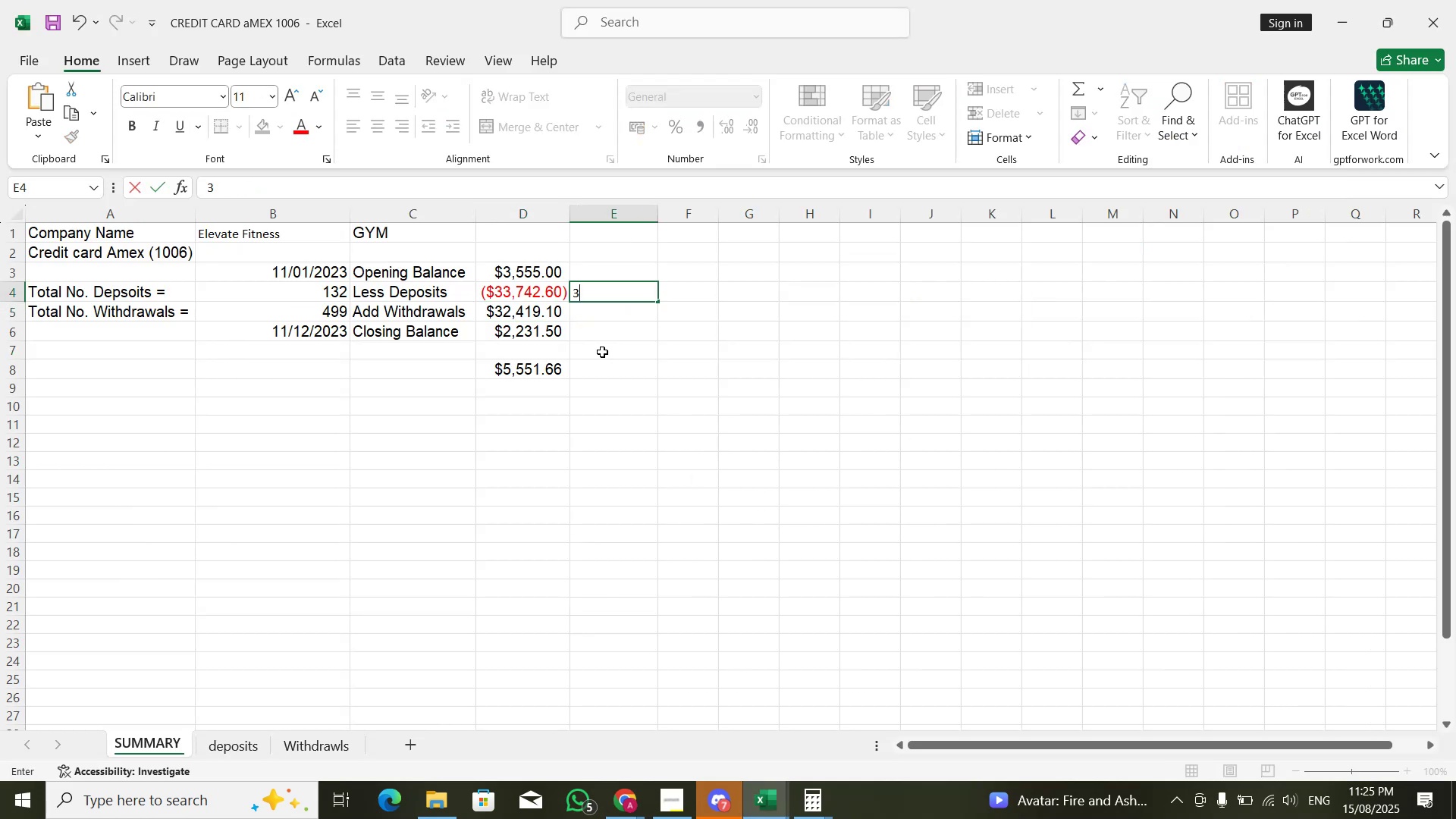 
key(Numpad7)
 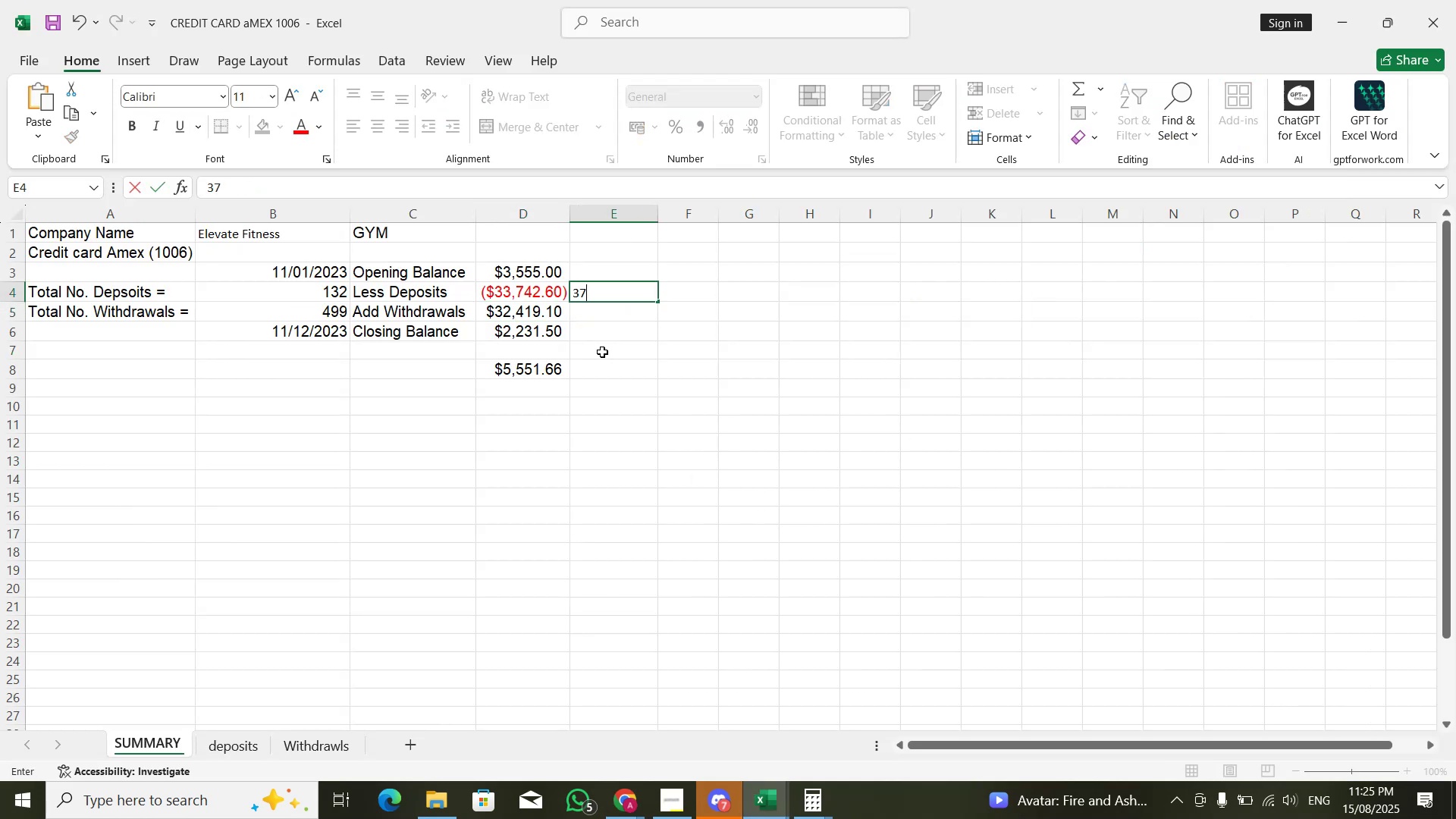 
key(Alt+AltLeft)
 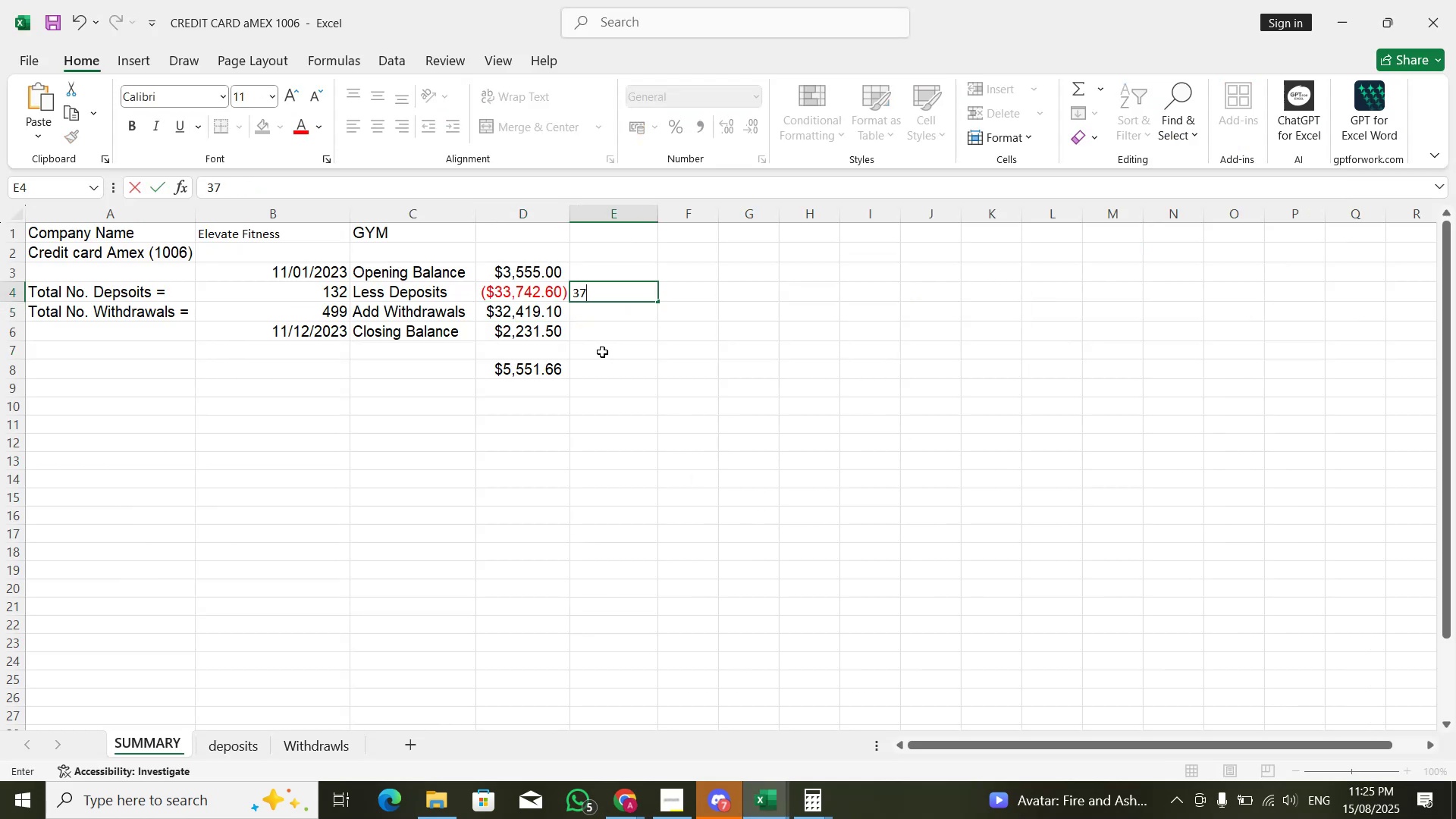 
key(Alt+Tab)
 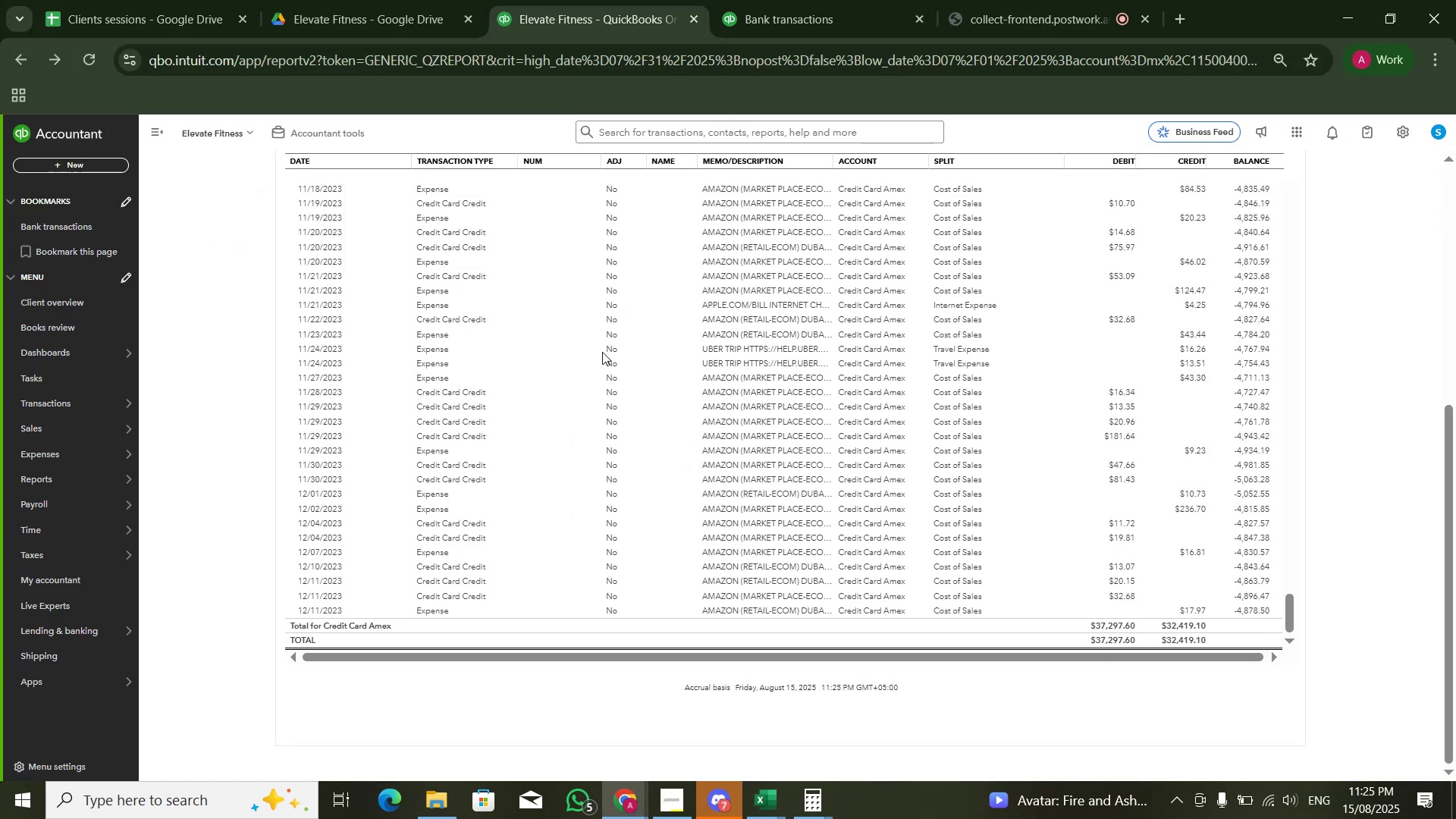 
key(Alt+AltLeft)
 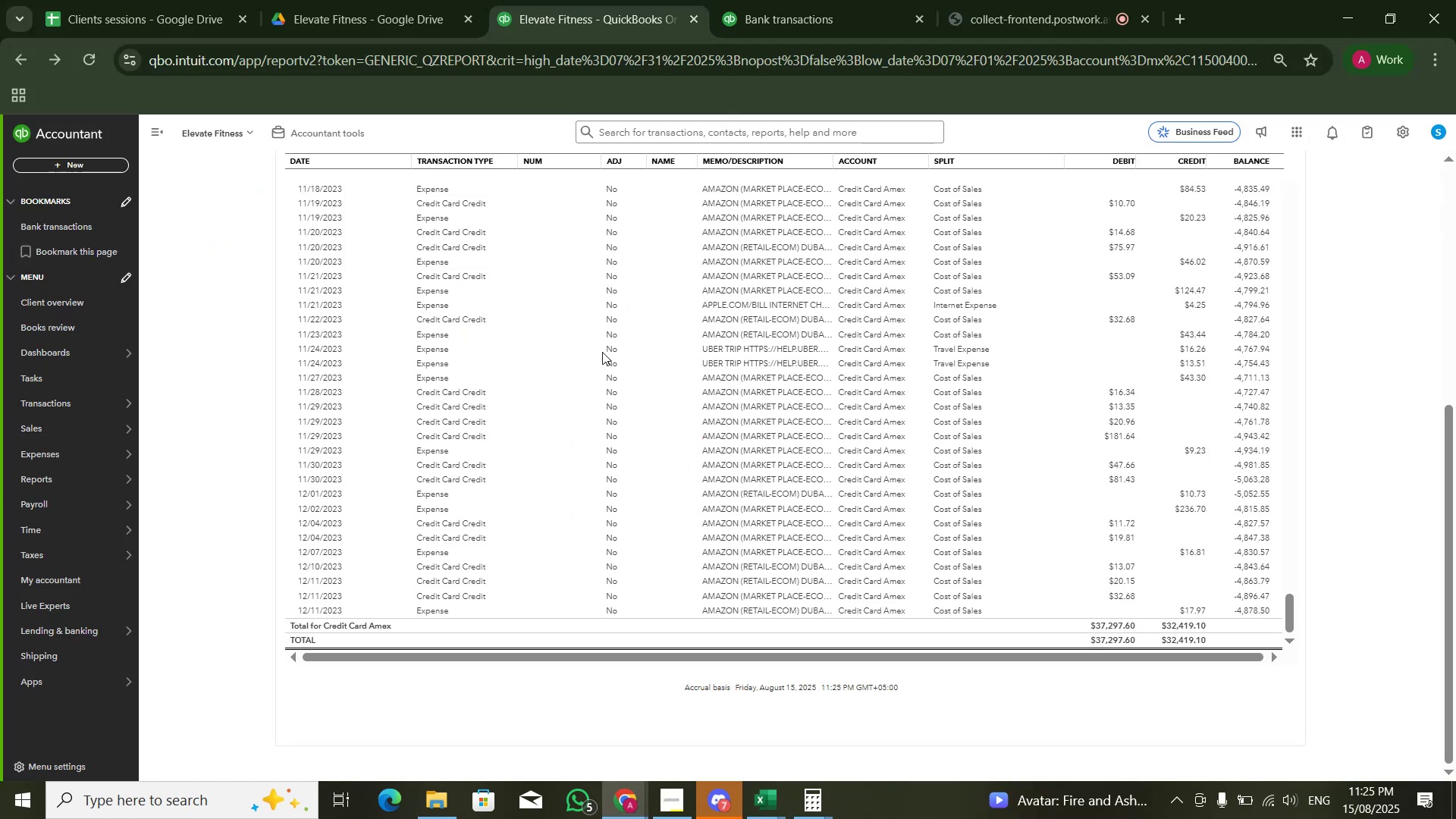 
key(Alt+Tab)
 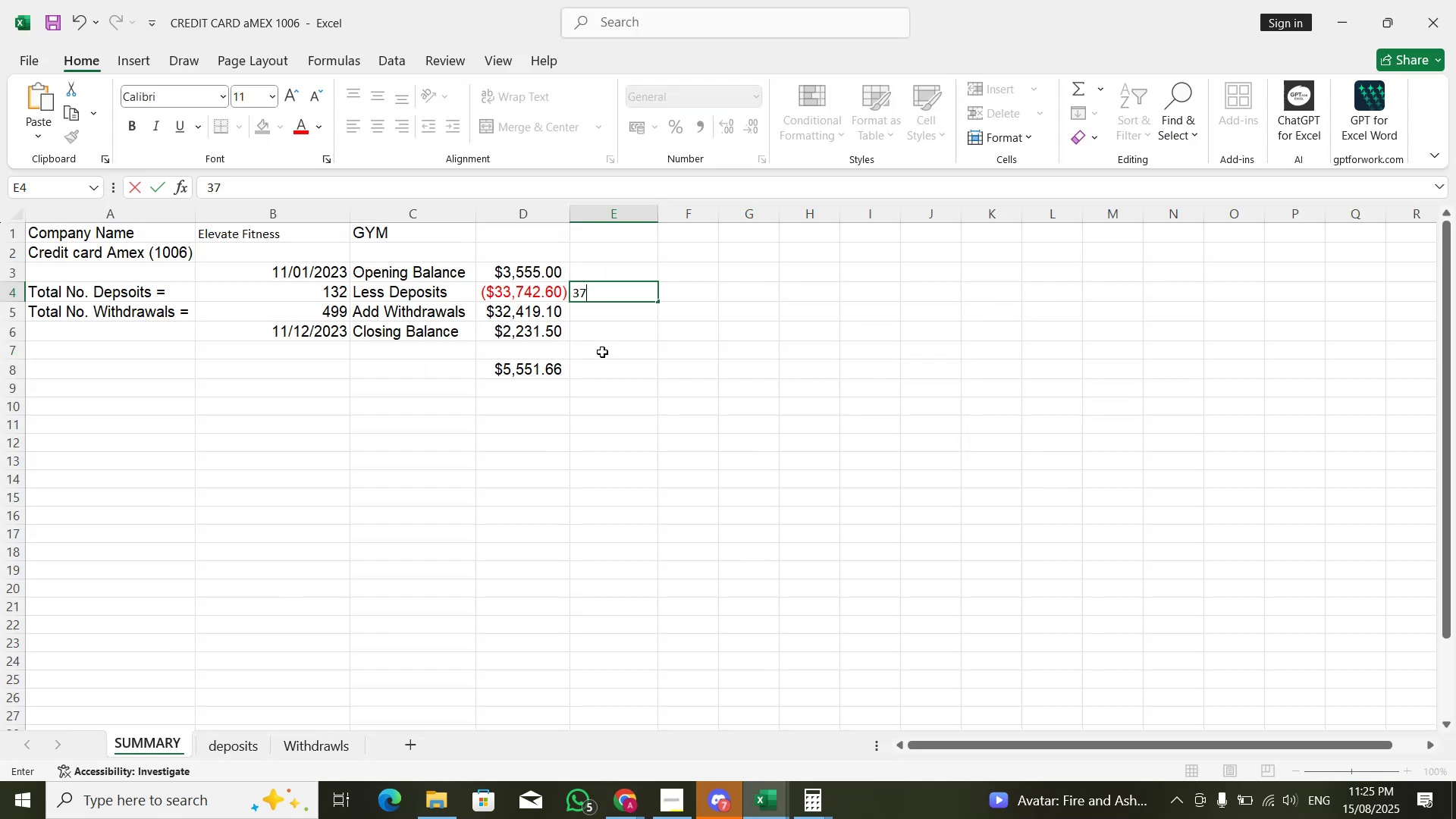 
key(Numpad2)
 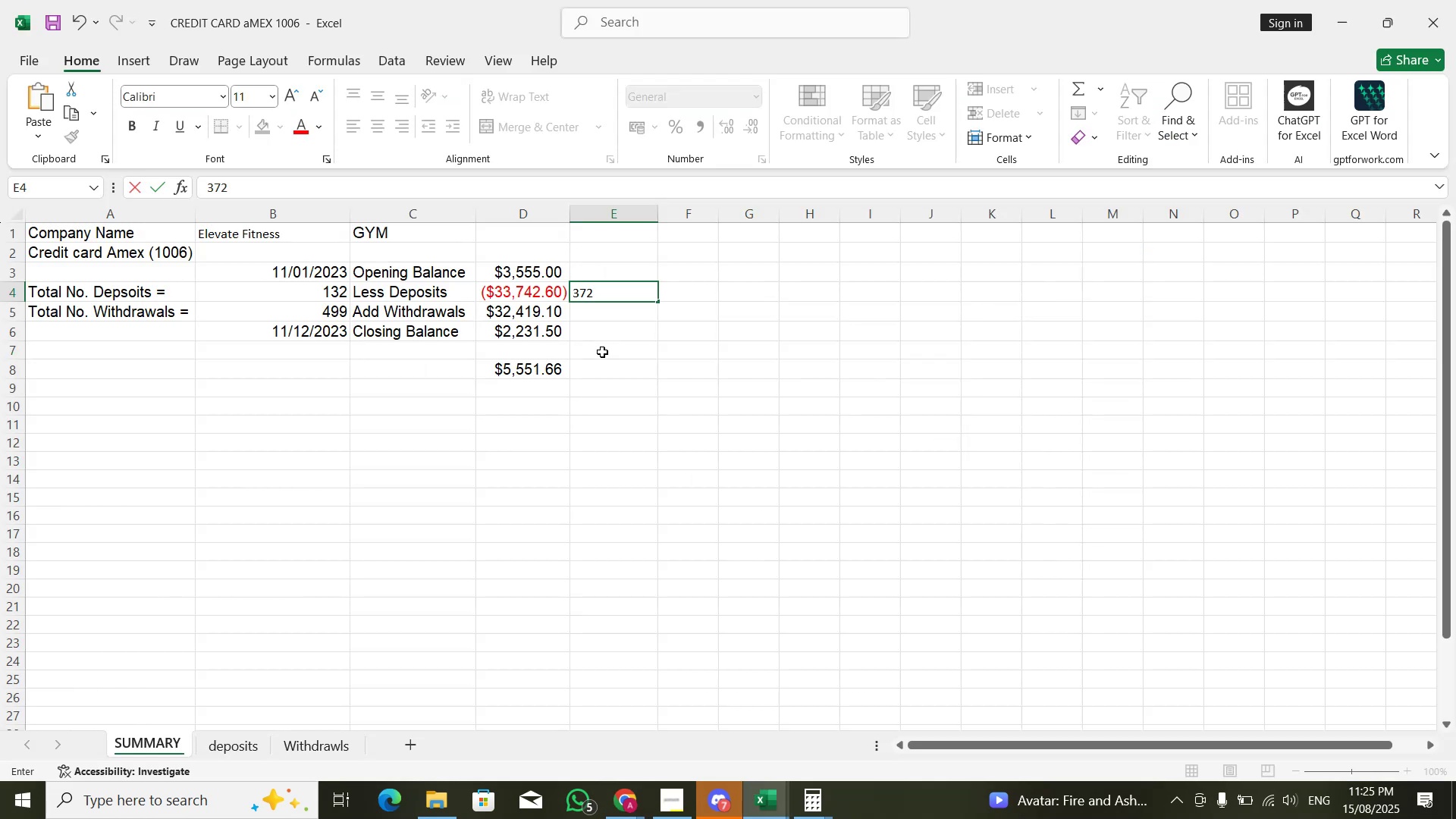 
key(Numpad9)
 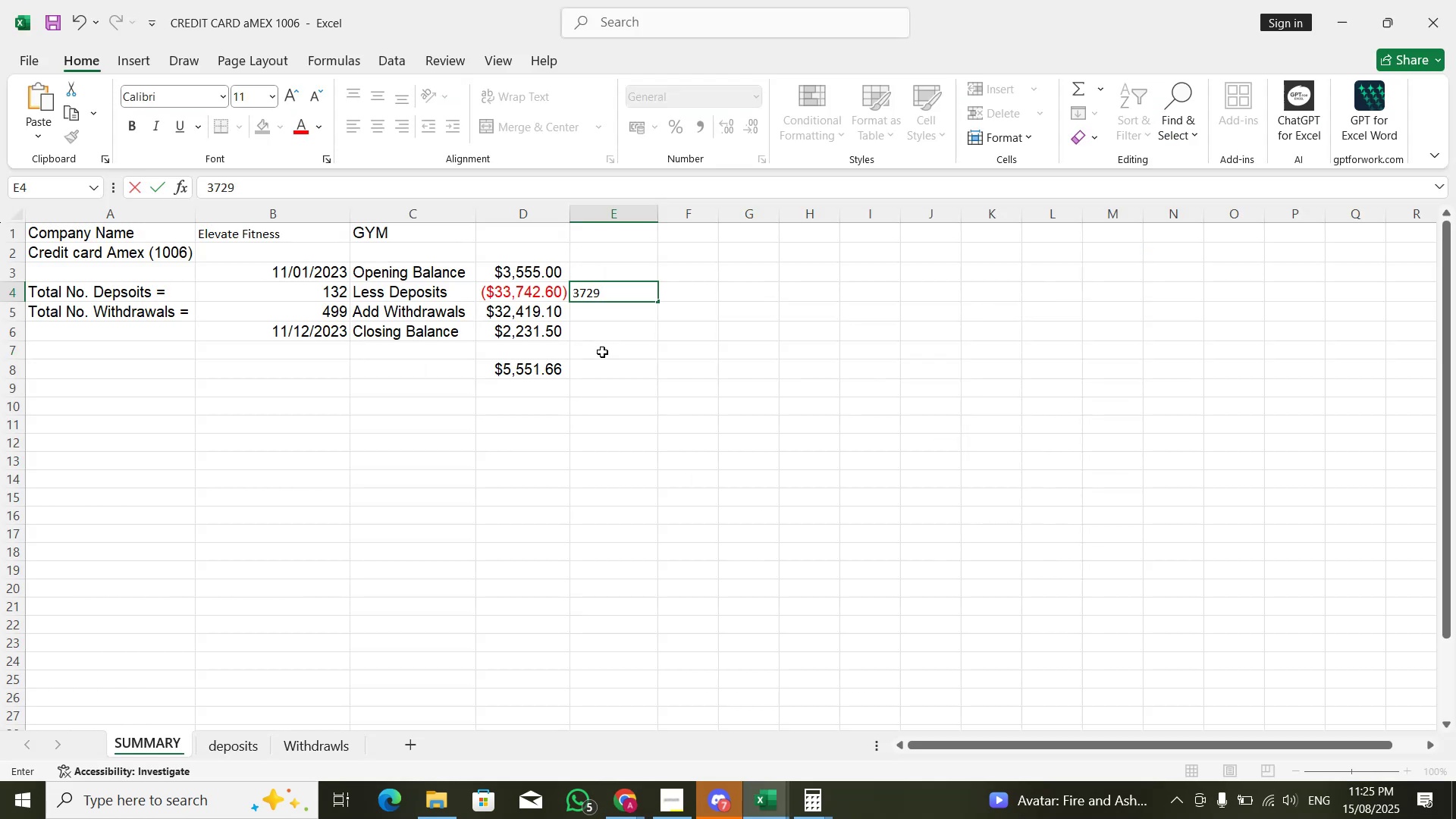 
key(Numpad7)
 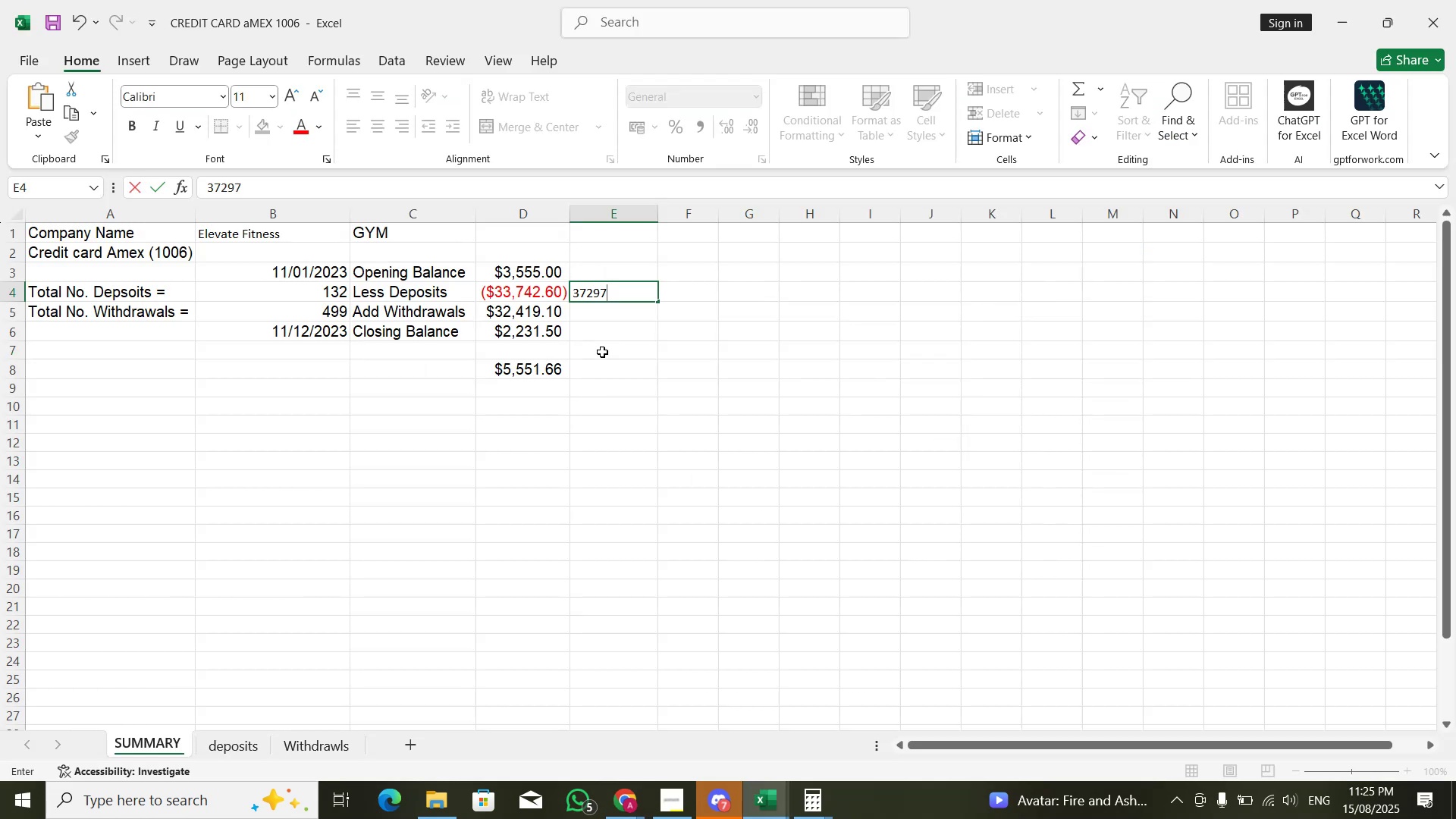 
key(NumpadDecimal)
 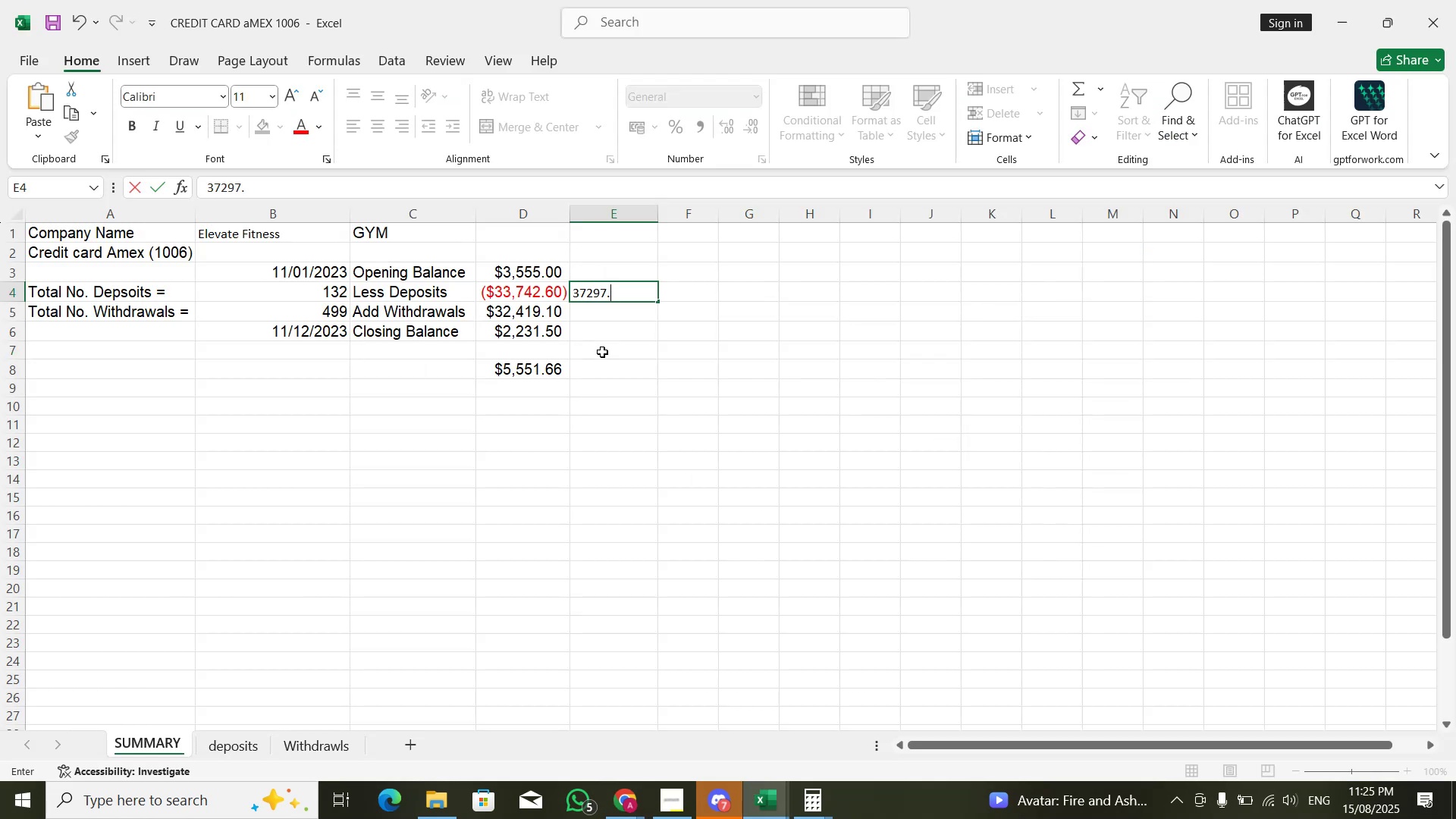 
key(Numpad3)
 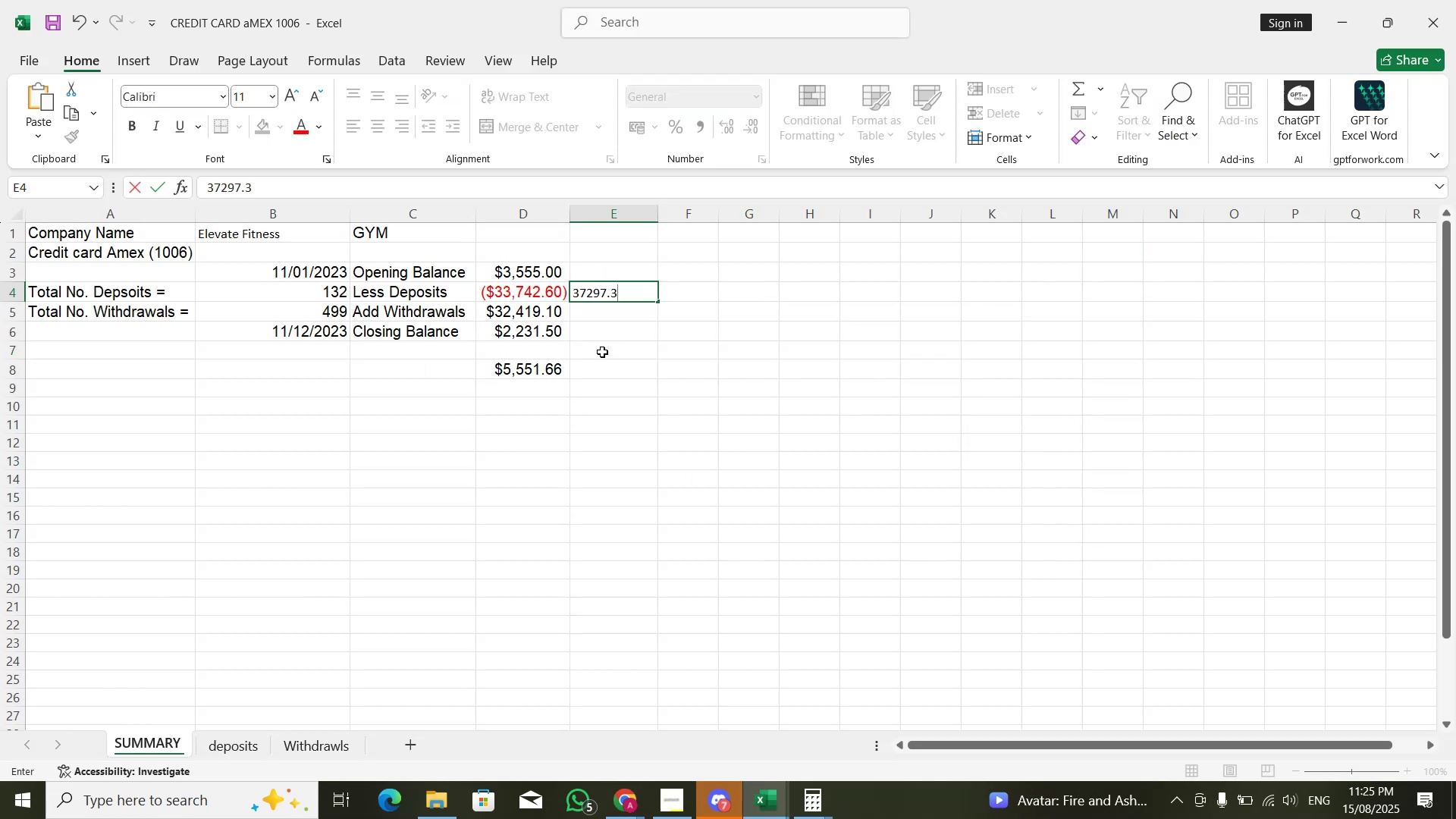 
key(Numpad0)
 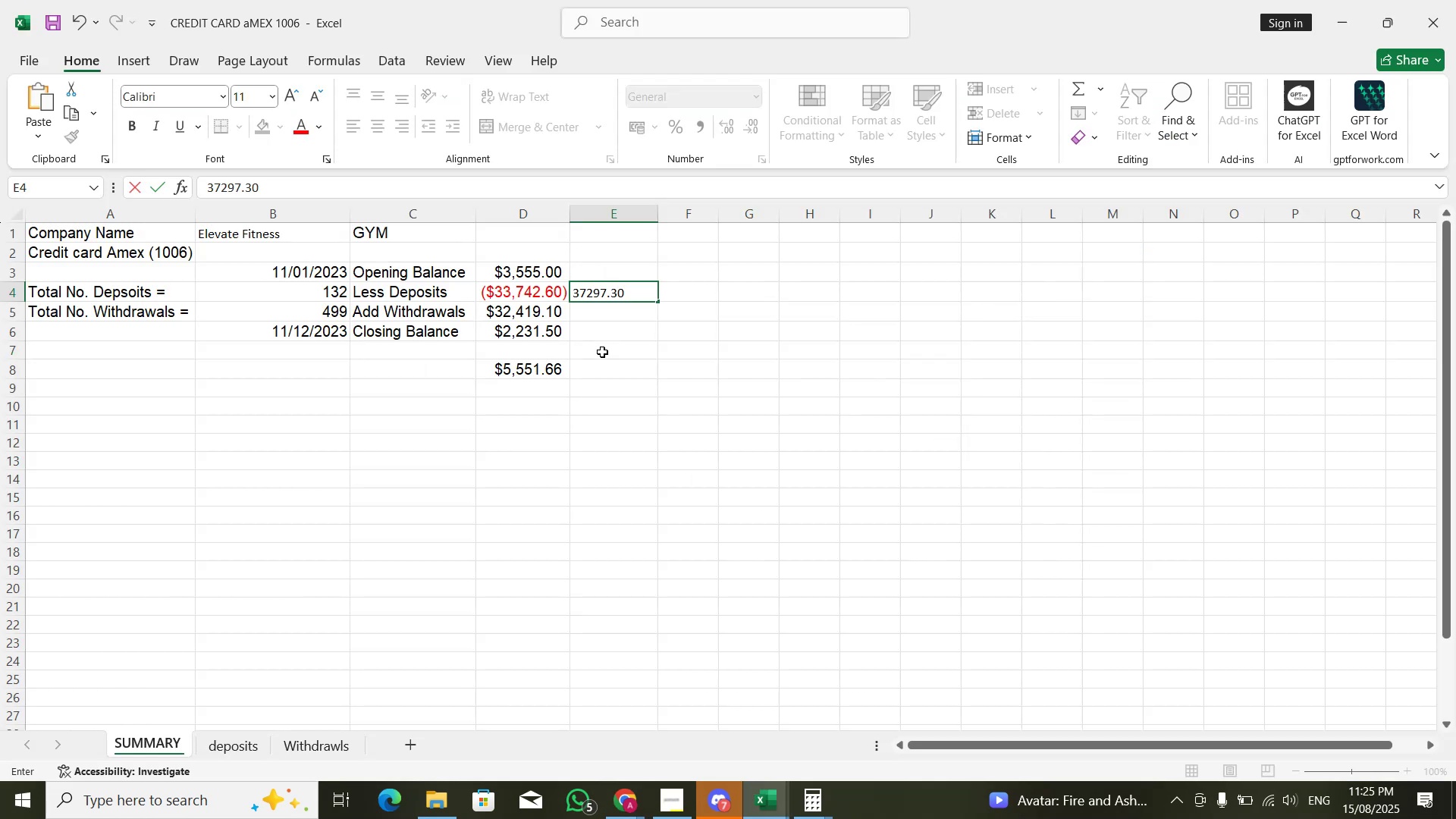 
key(Alt+AltLeft)
 